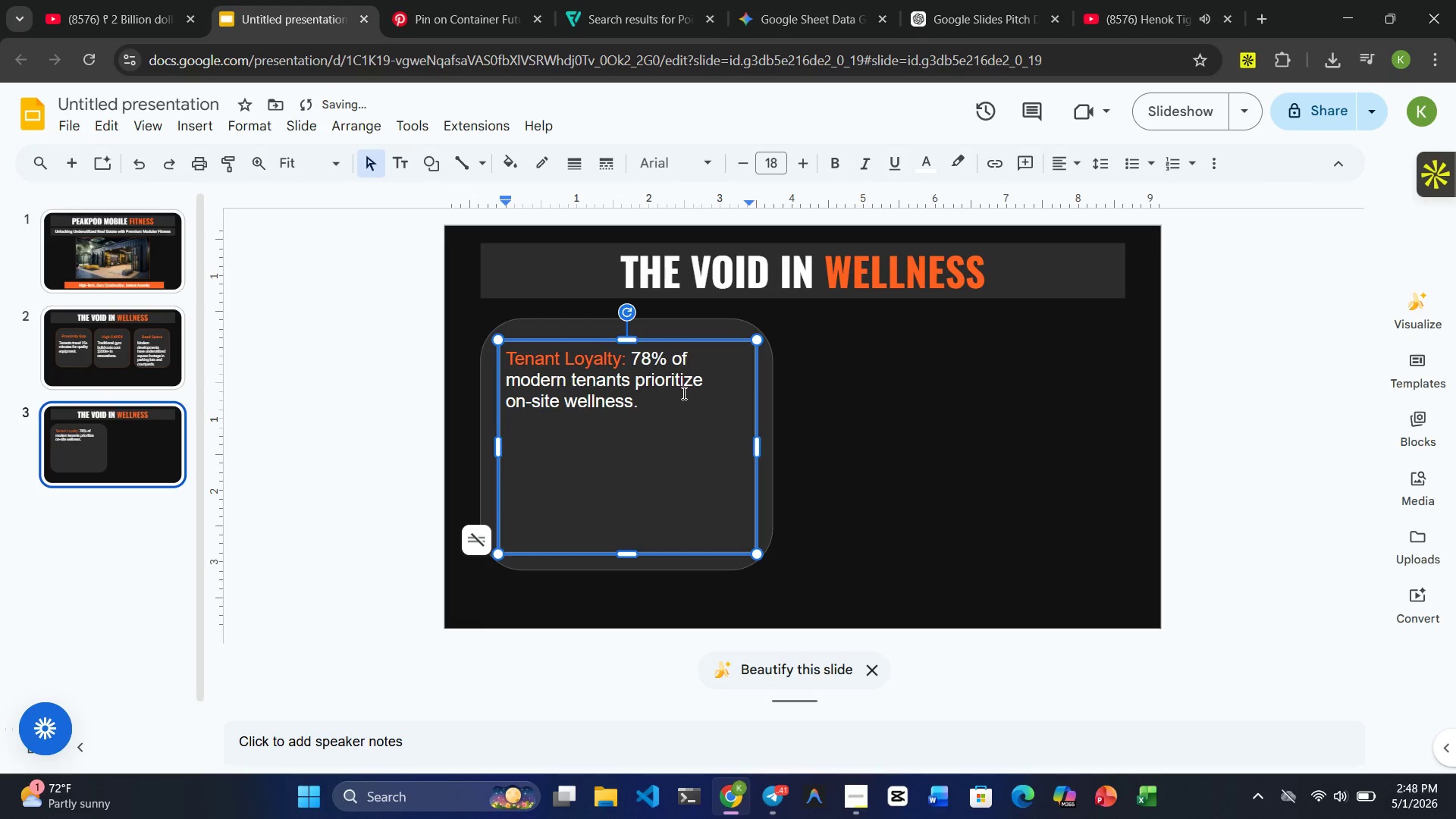 
key(Enter)
 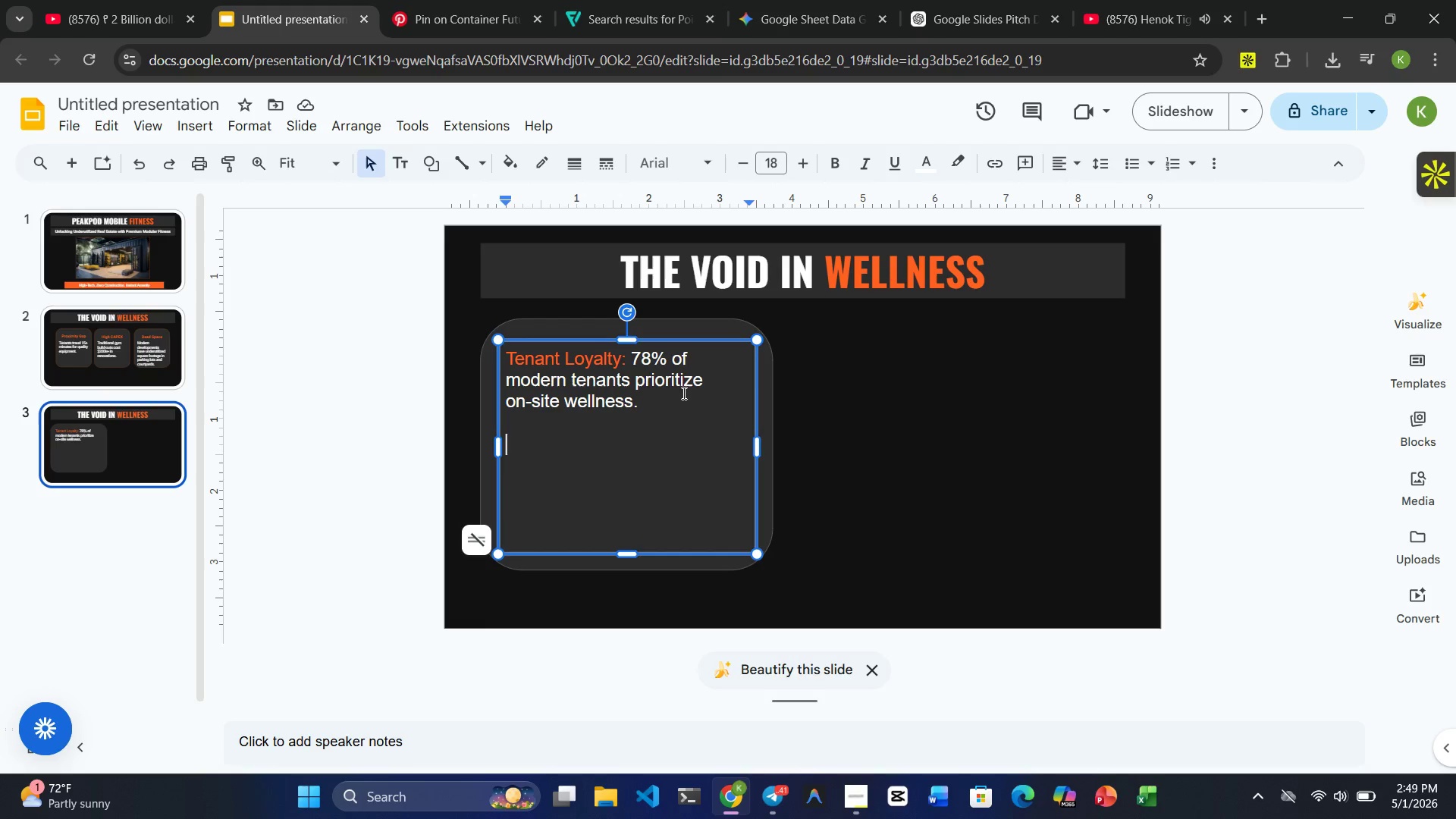 
wait(16.23)
 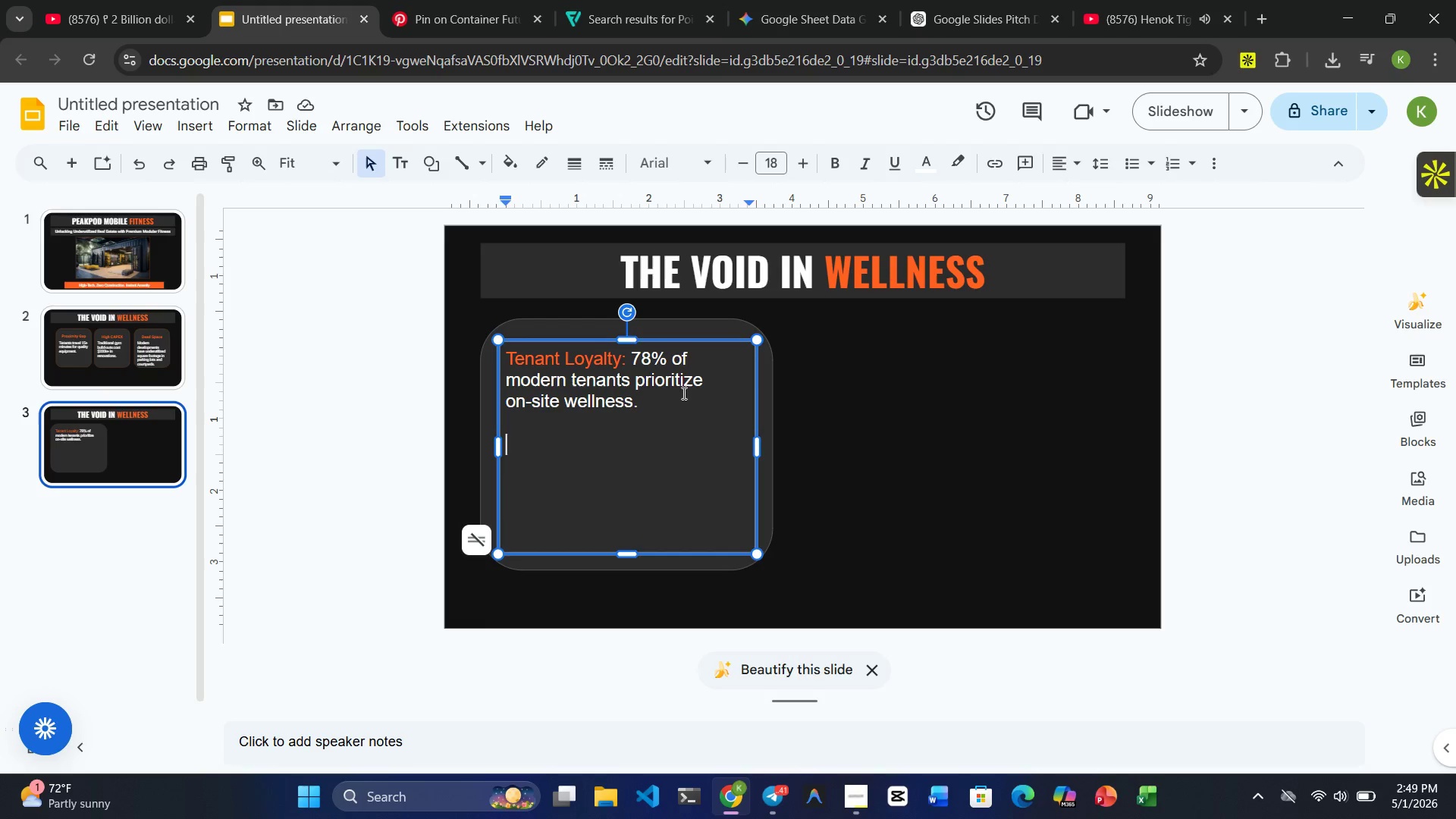 
left_click([626, 550])
 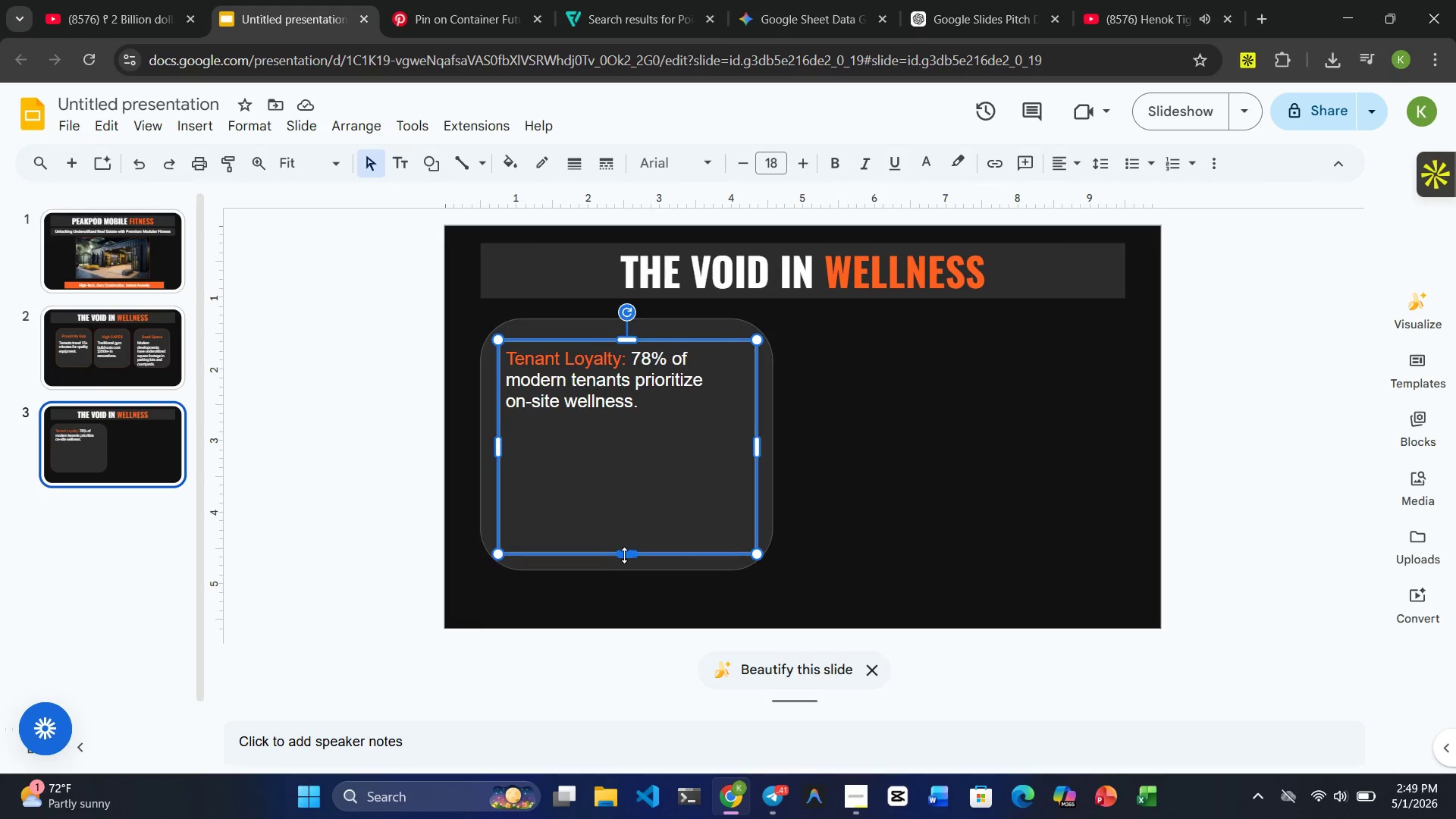 
left_click_drag(start_coordinate=[626, 551], to_coordinate=[630, 422])
 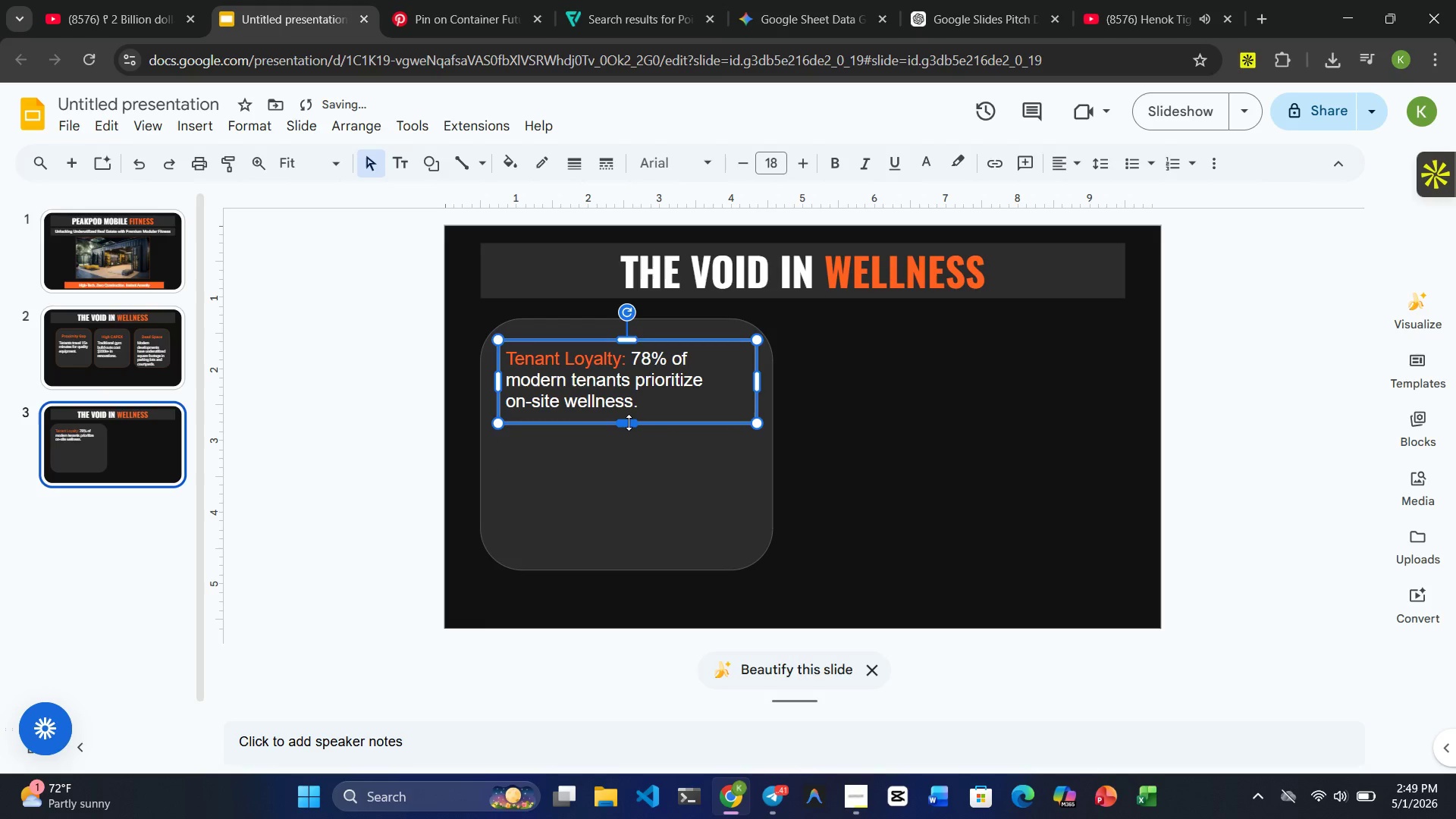 
left_click_drag(start_coordinate=[629, 422], to_coordinate=[629, 417])
 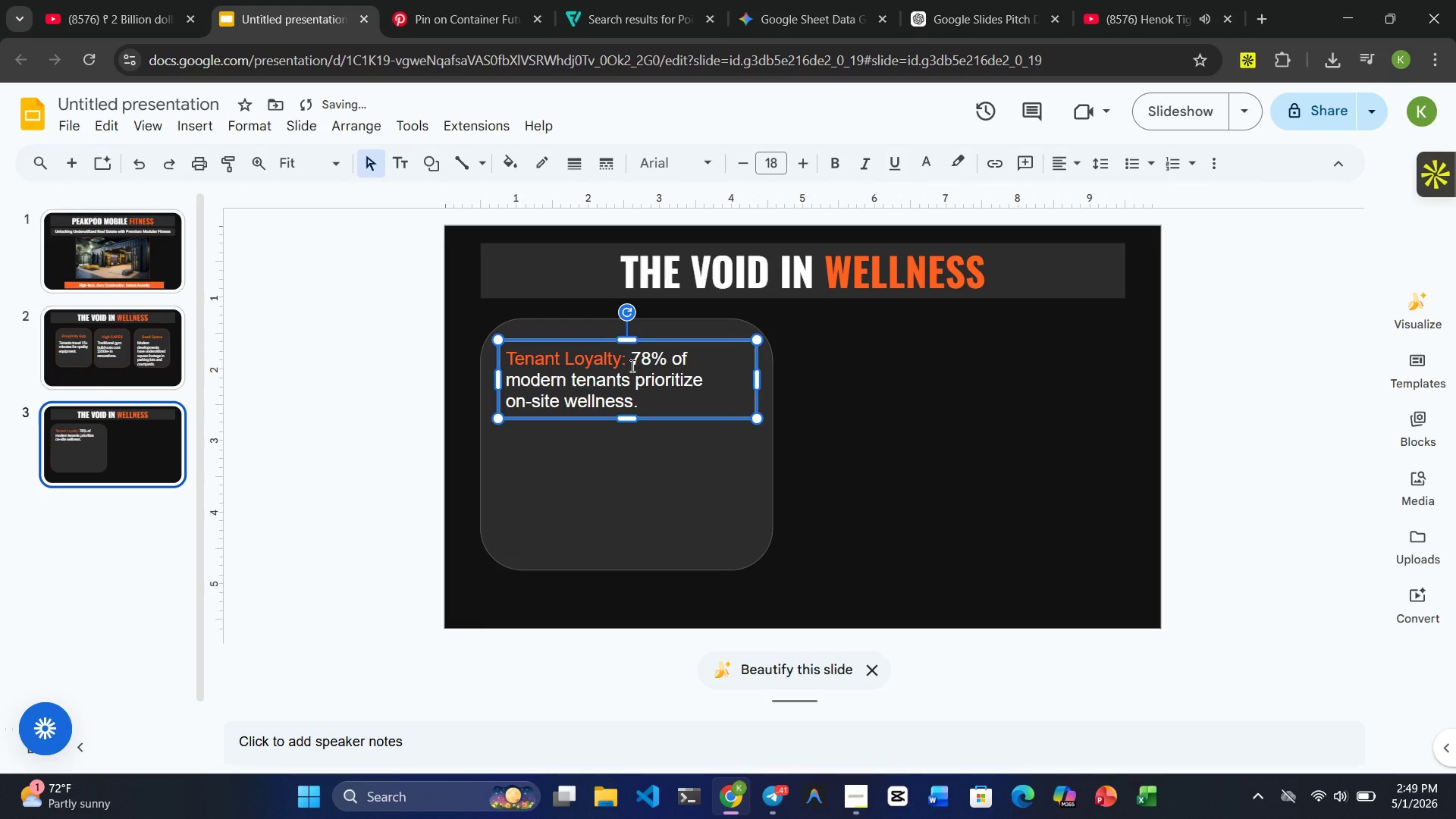 
left_click([631, 366])
 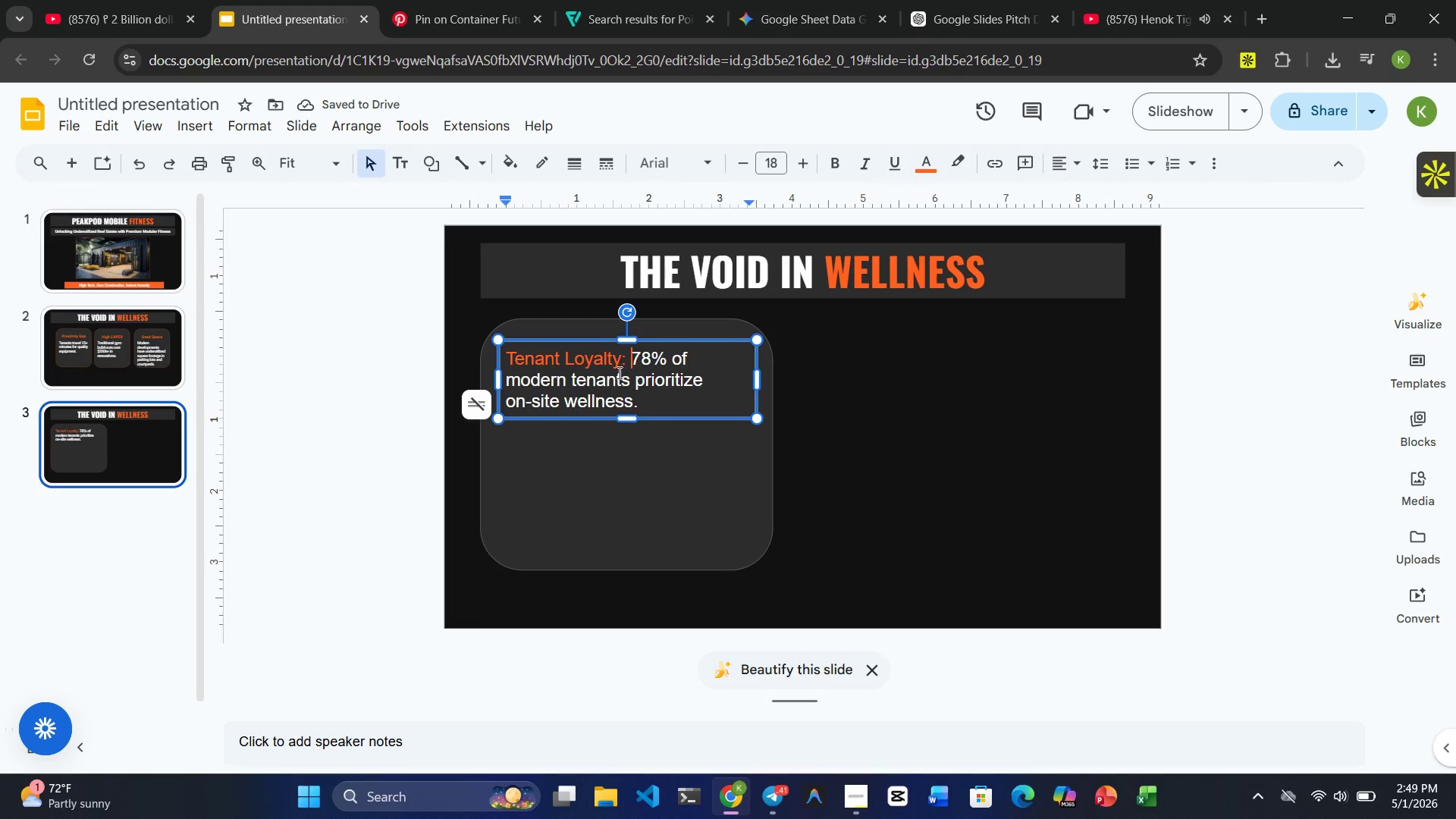 
key(Control+X)
 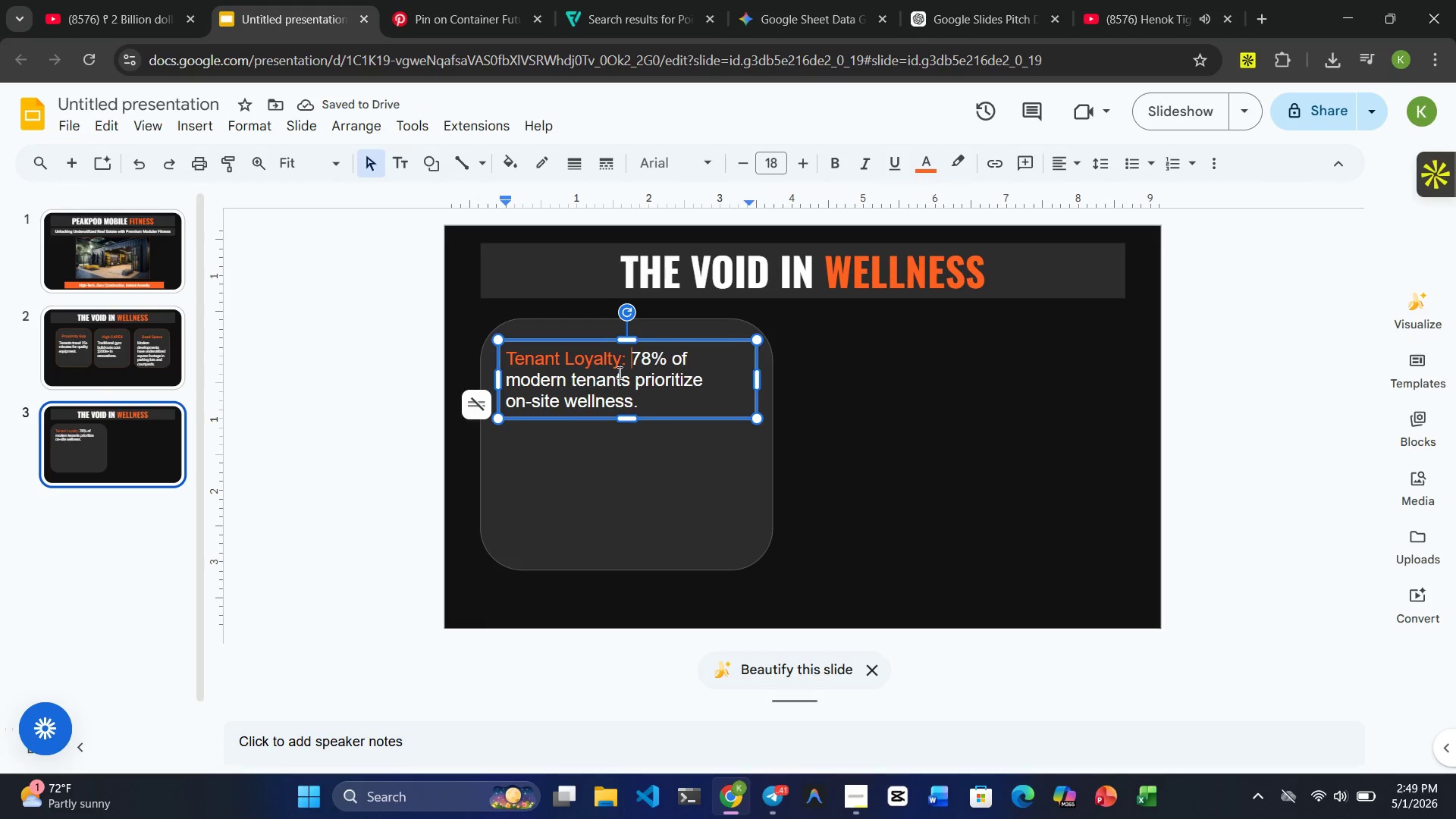 
key(Control+C)
 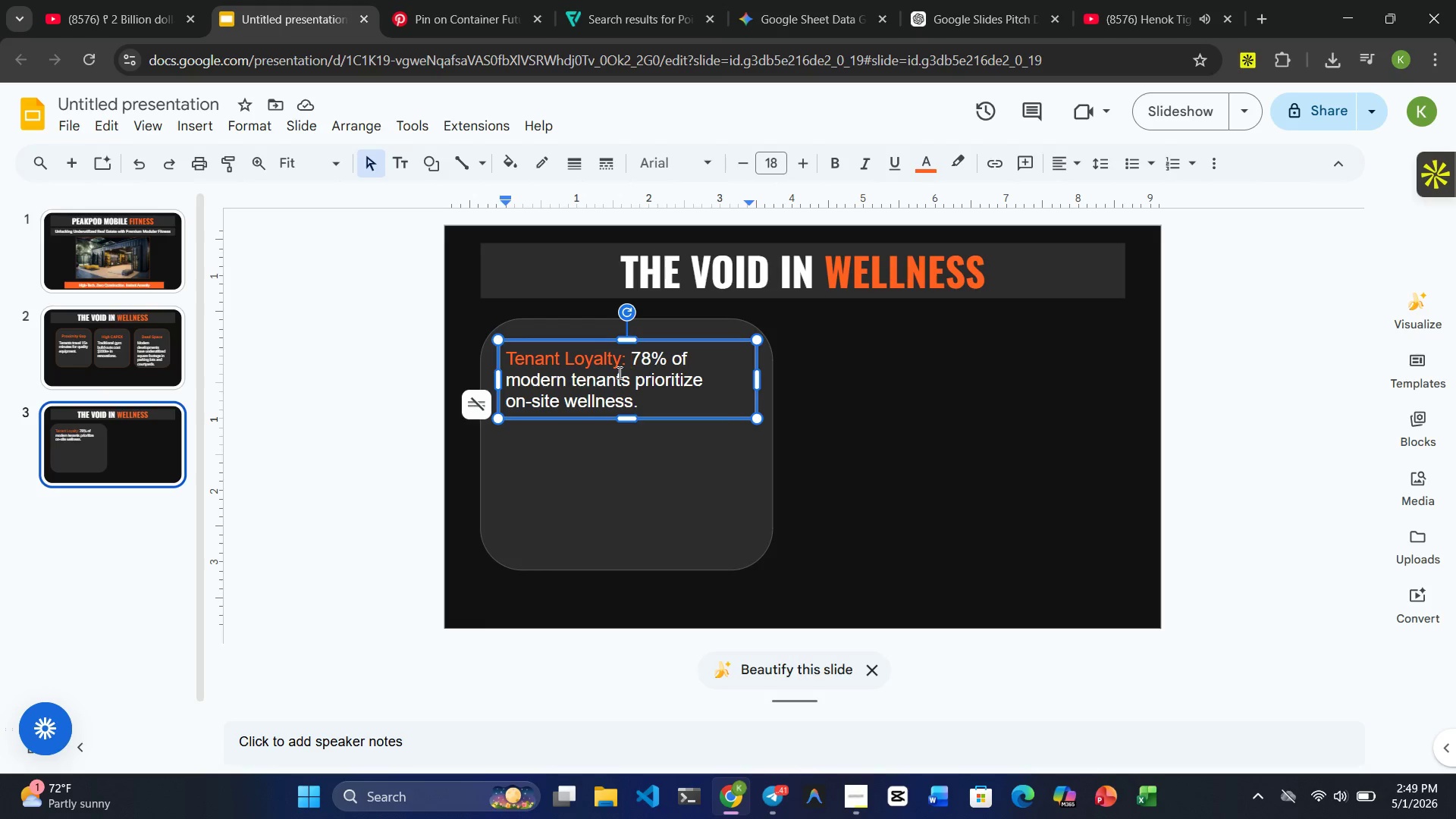 
key(Control+V)
 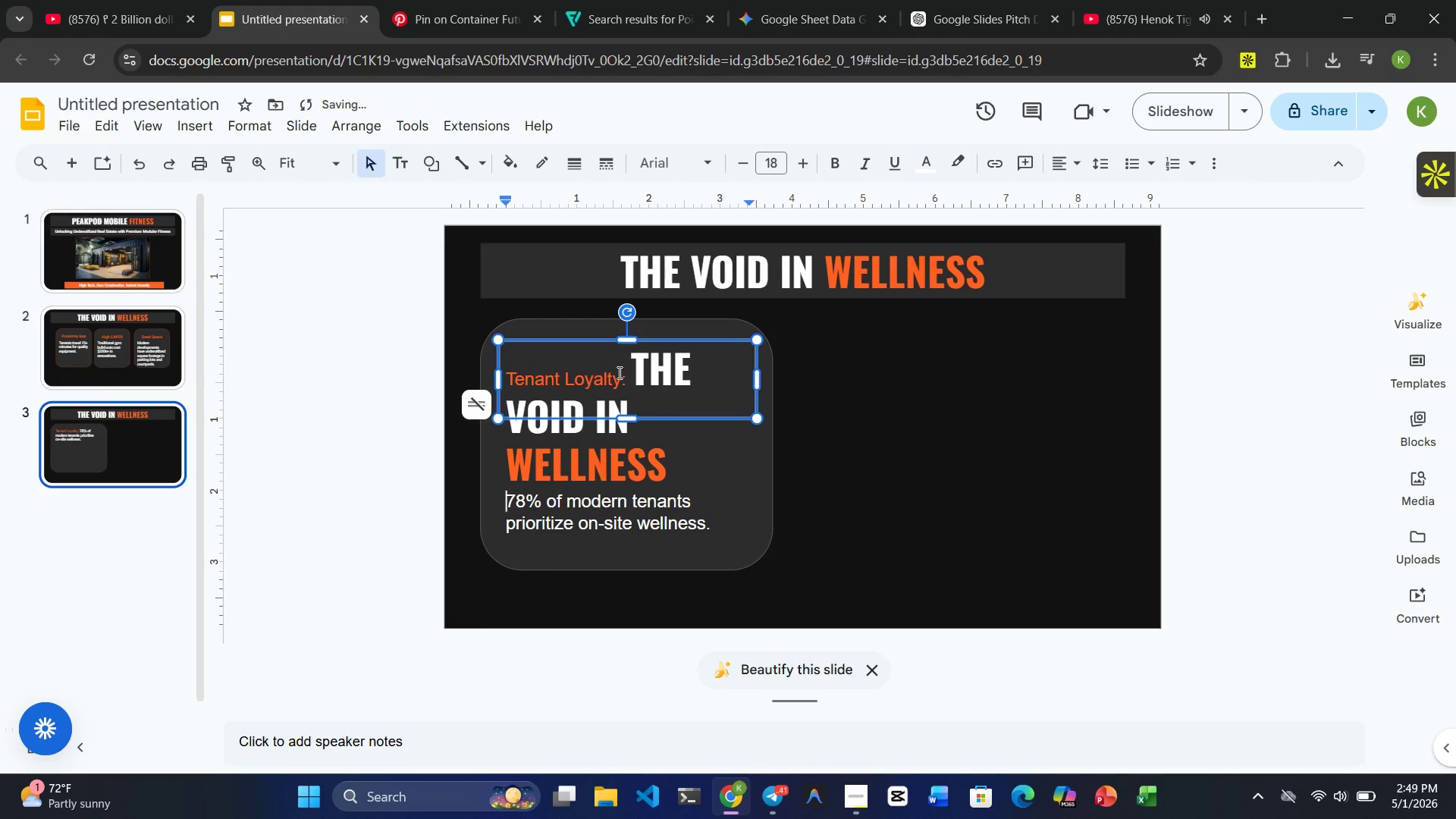 
key(Control+Z)
 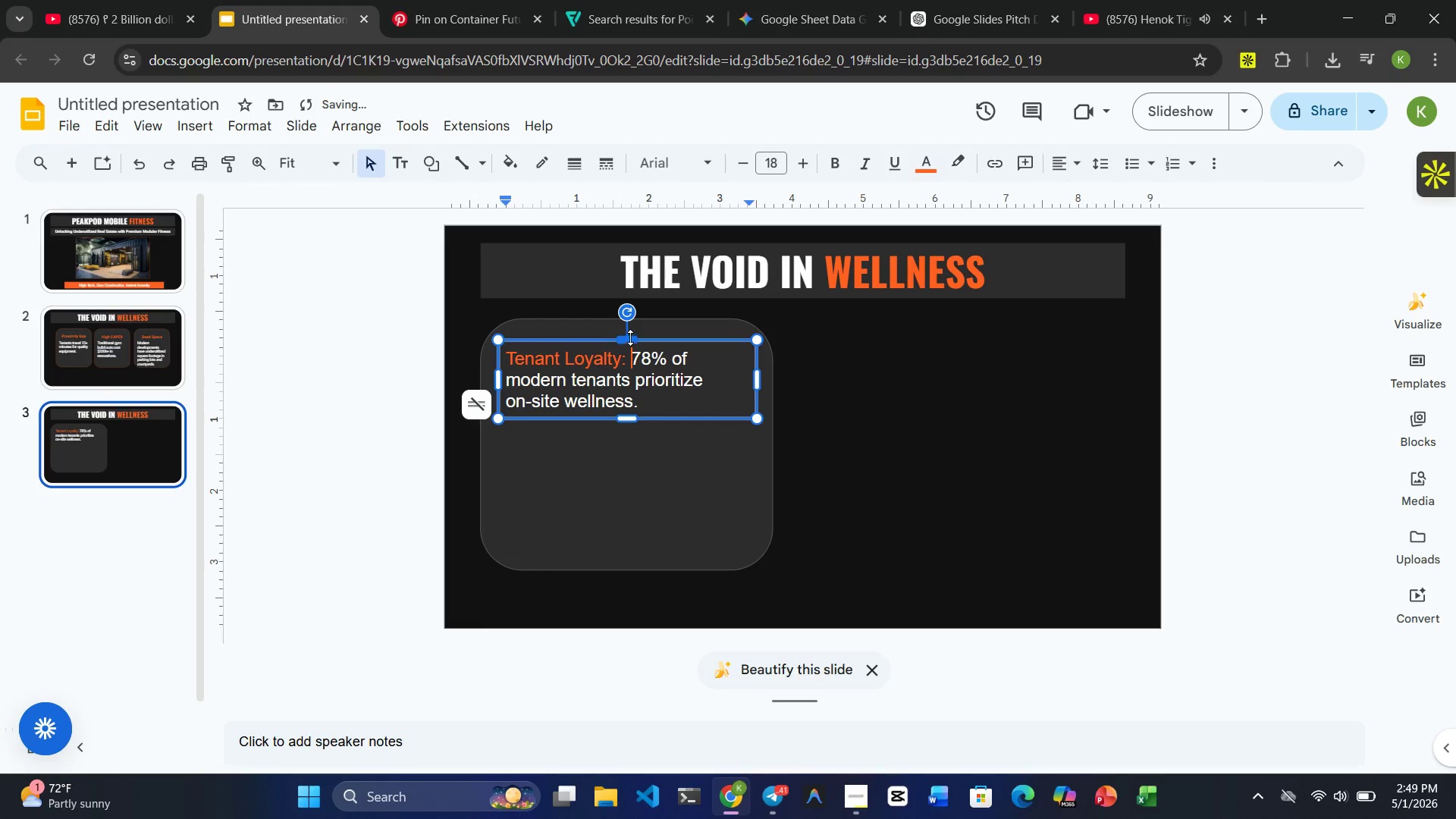 
left_click([631, 336])
 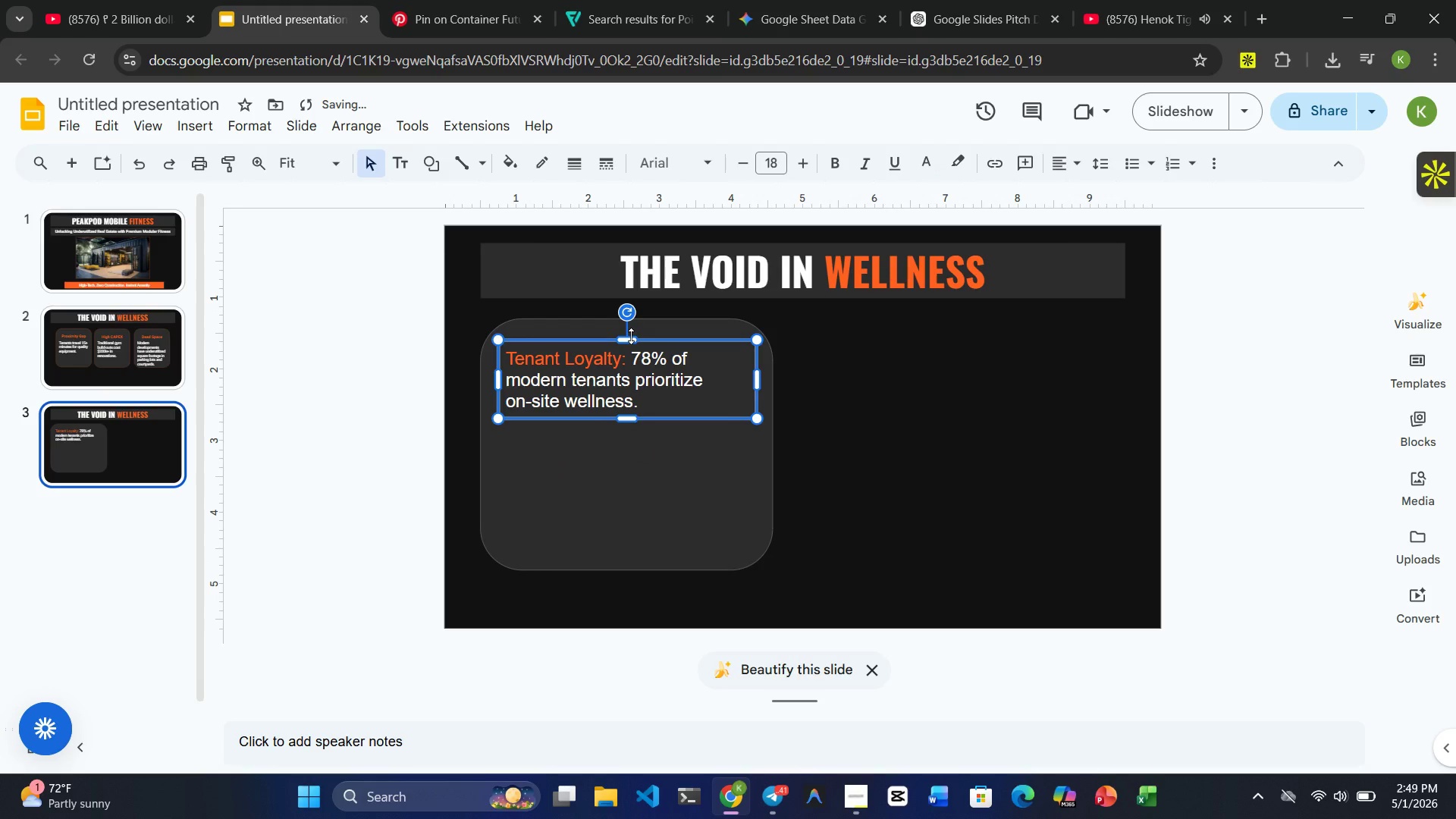 
key(Control+ControlRight)
 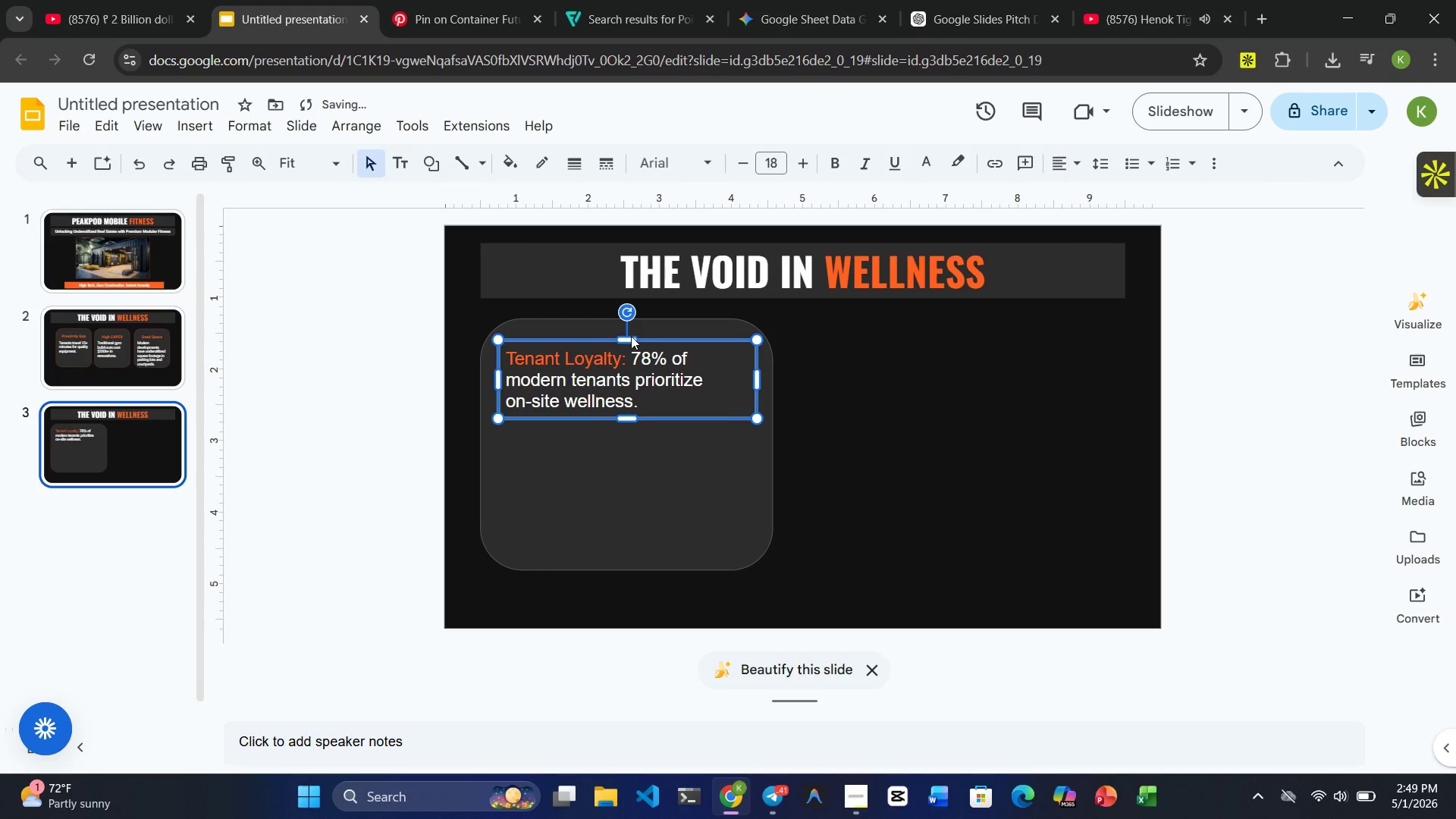 
key(Control+C)
 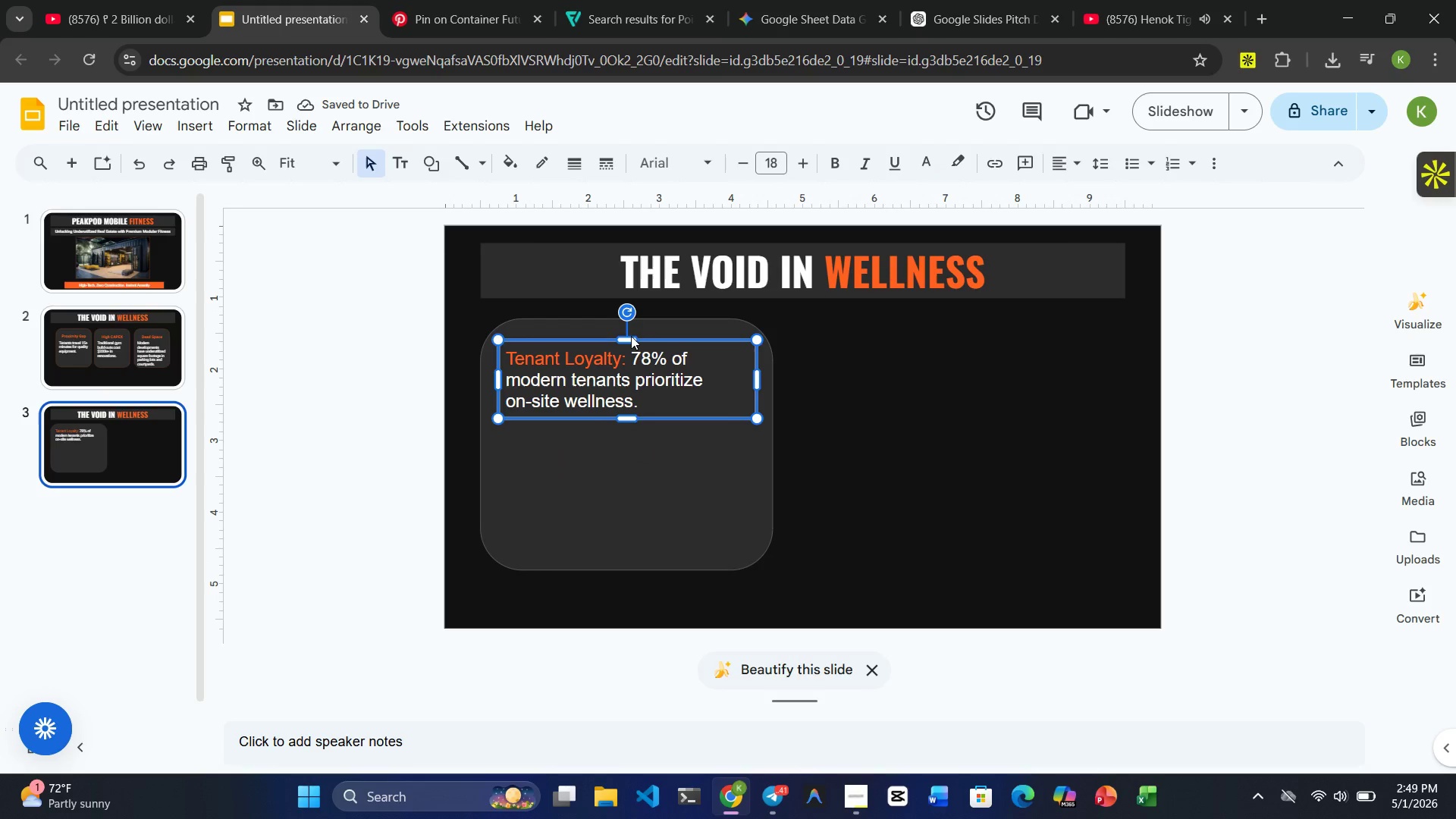 
key(Control+V)
 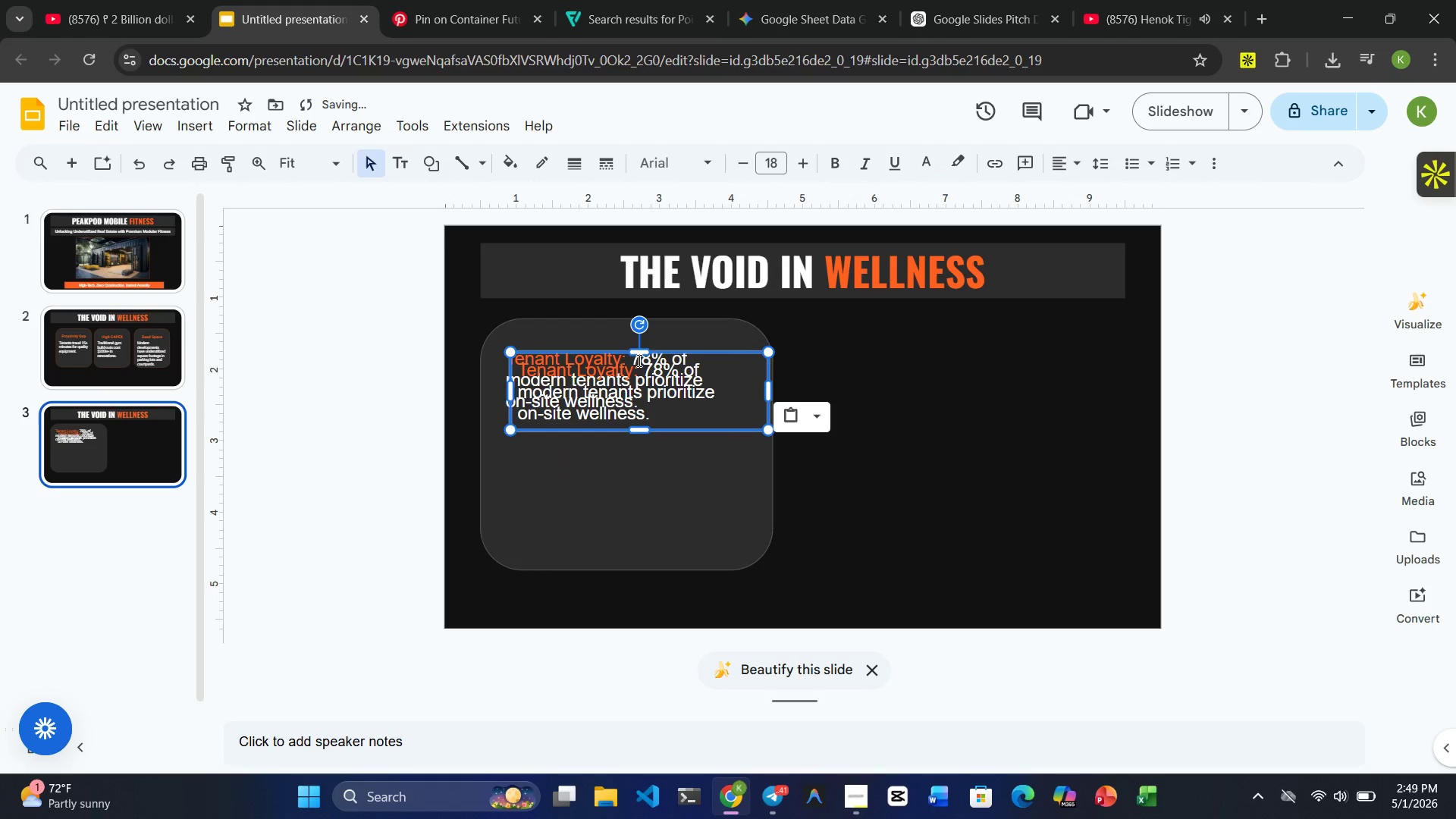 
left_click_drag(start_coordinate=[639, 356], to_coordinate=[618, 352])
 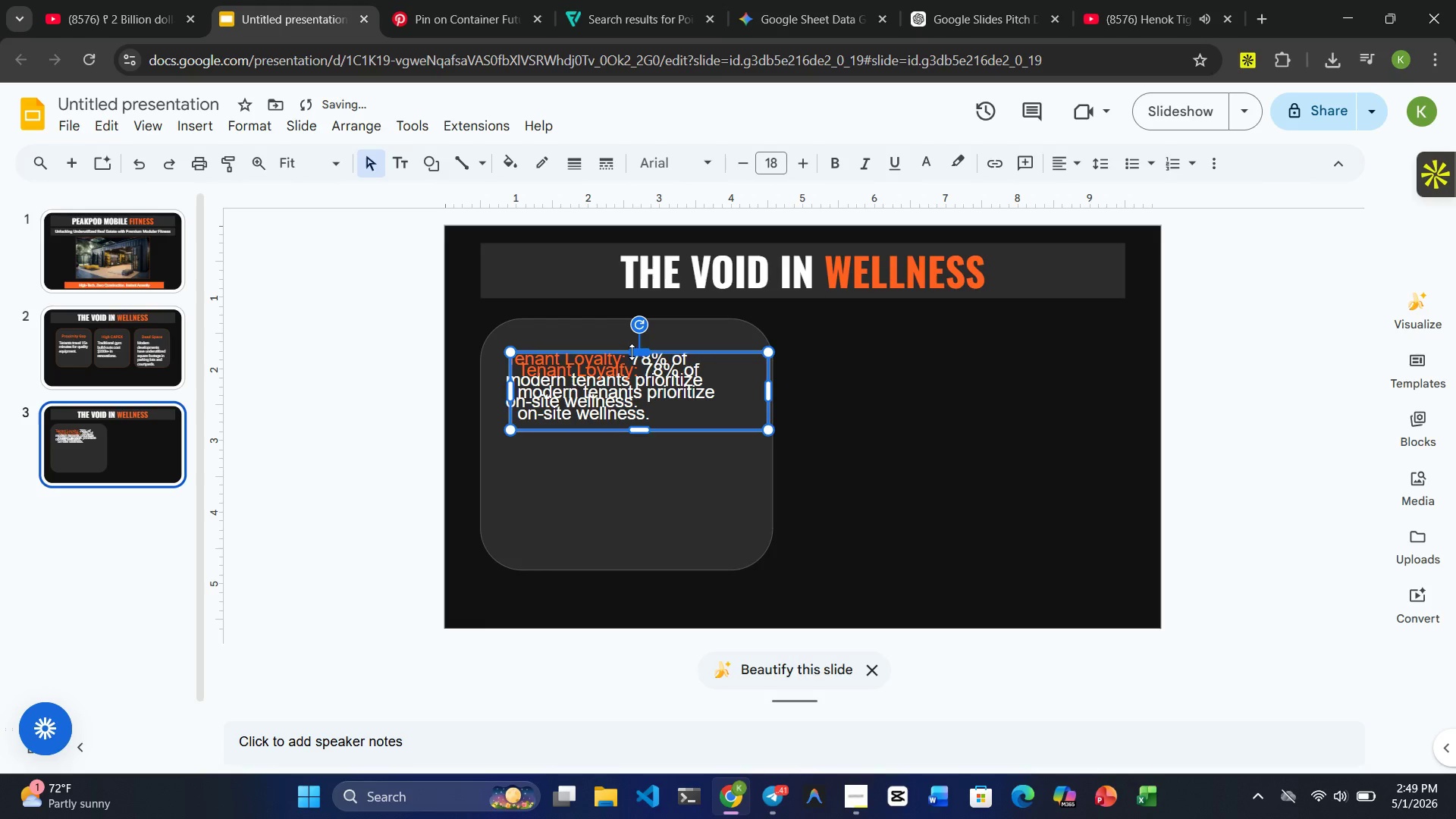 
left_click_drag(start_coordinate=[621, 353], to_coordinate=[610, 441])
 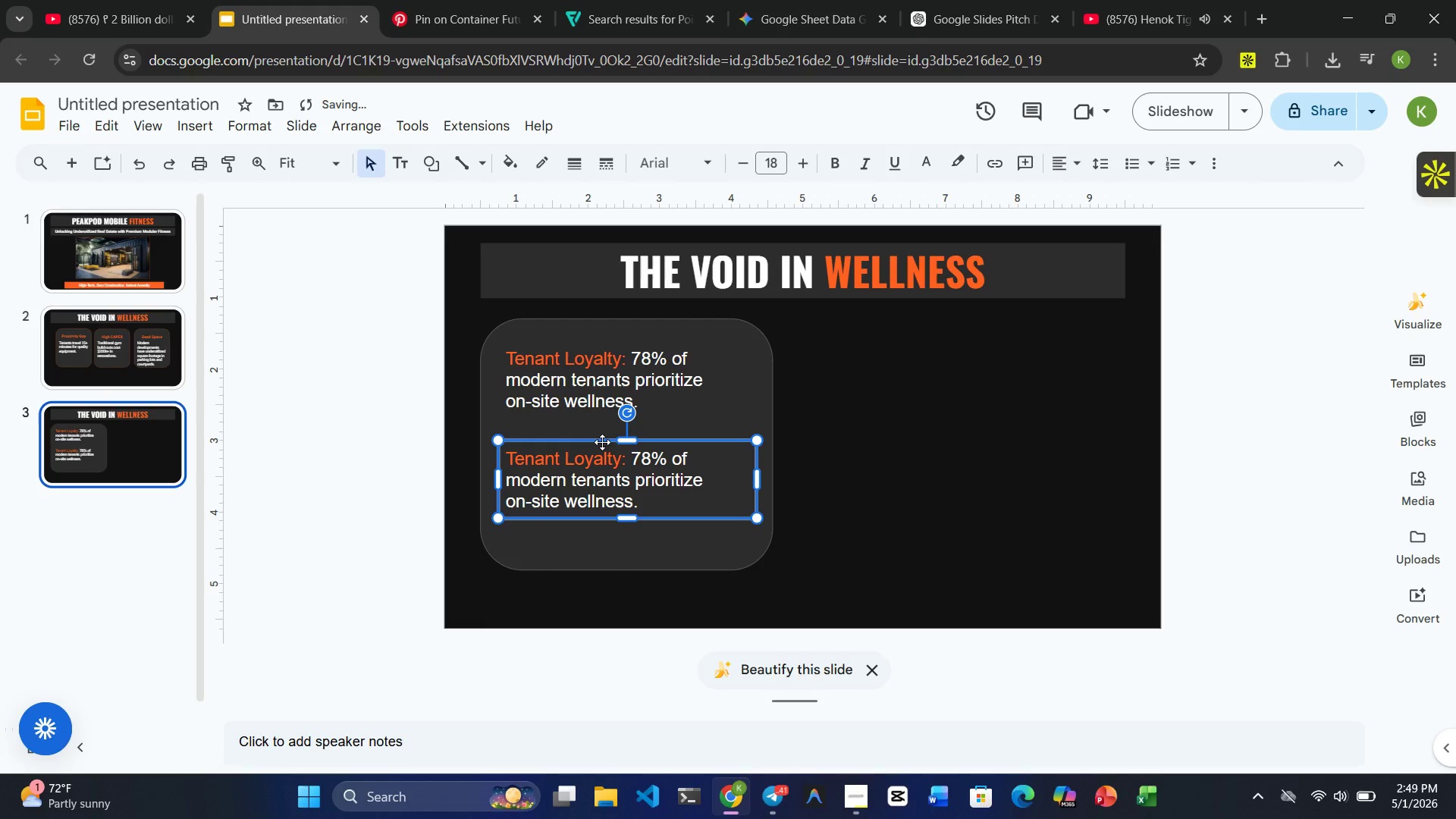 
left_click_drag(start_coordinate=[602, 441], to_coordinate=[604, 426])
 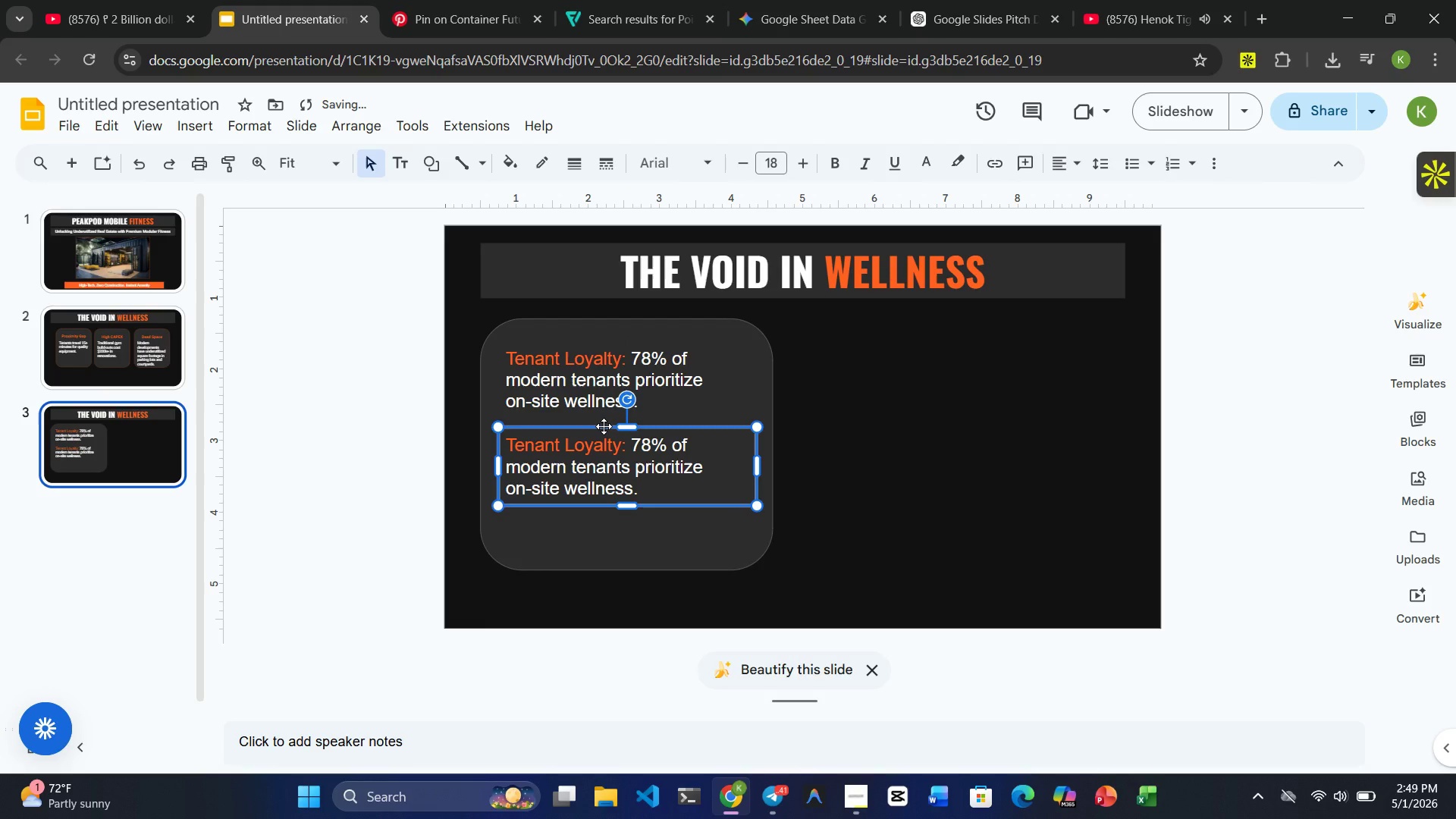 
left_click_drag(start_coordinate=[604, 426], to_coordinate=[604, 420])
 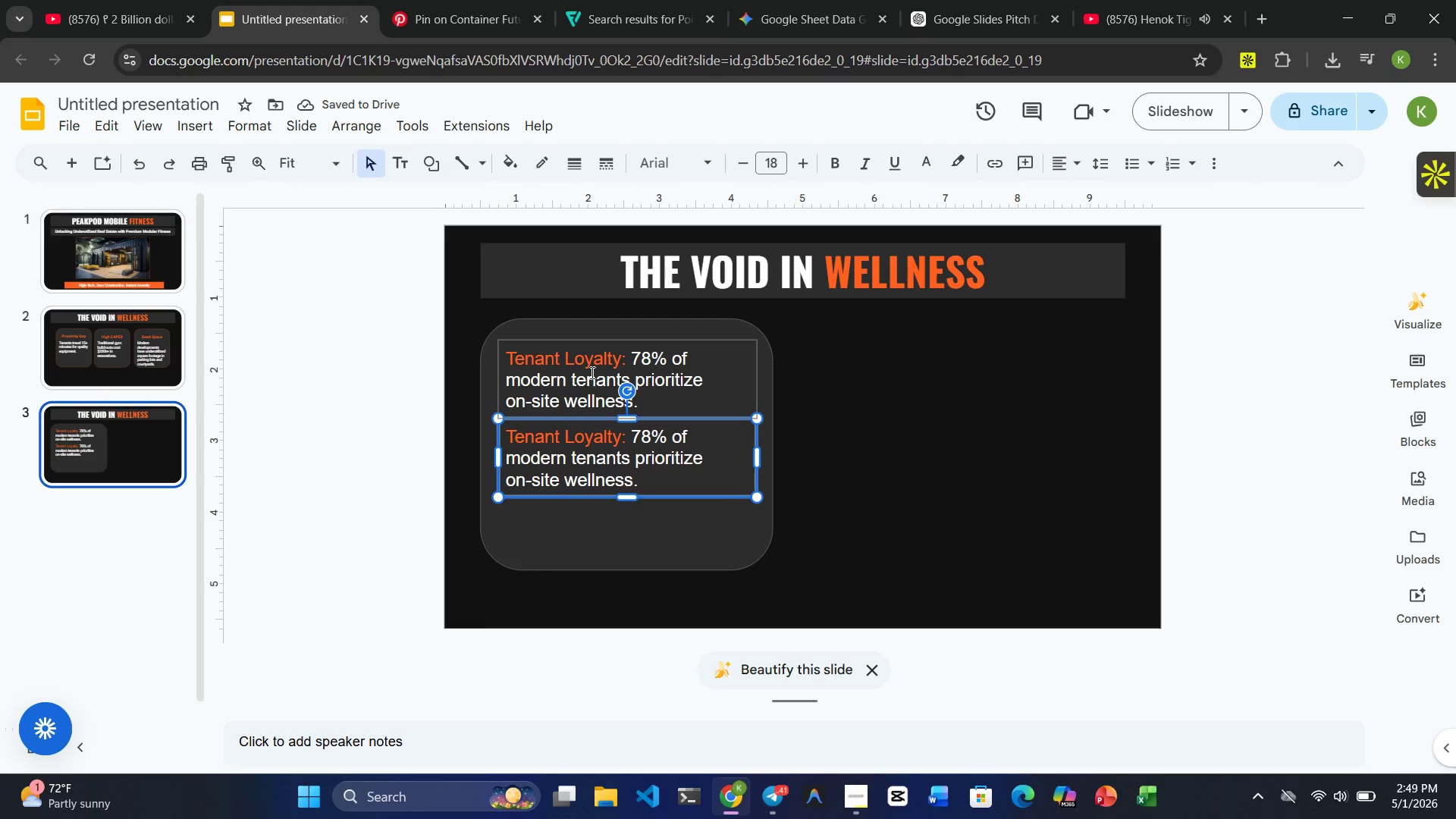 
left_click([599, 566])
 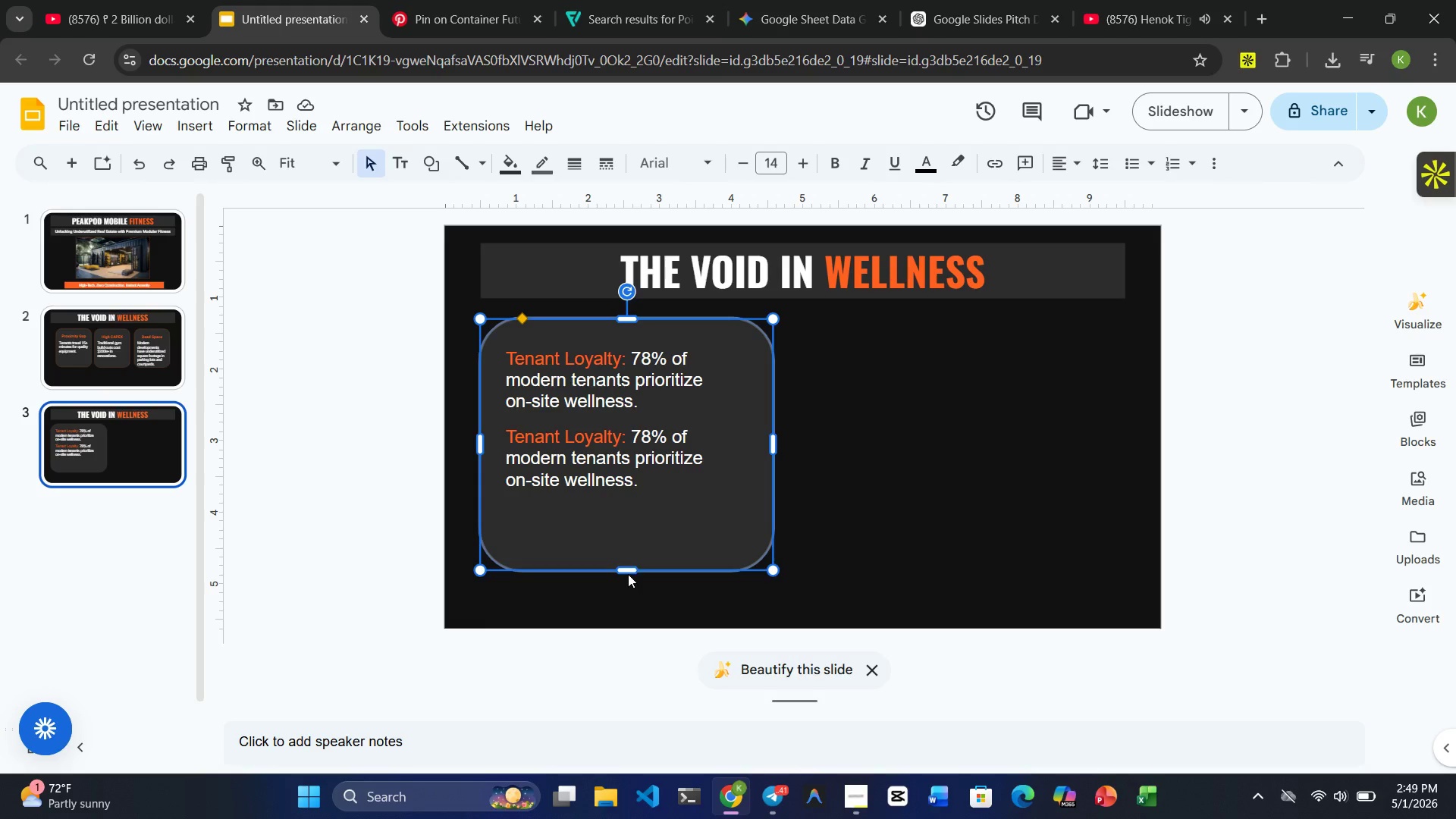 
left_click_drag(start_coordinate=[628, 571], to_coordinate=[627, 607])
 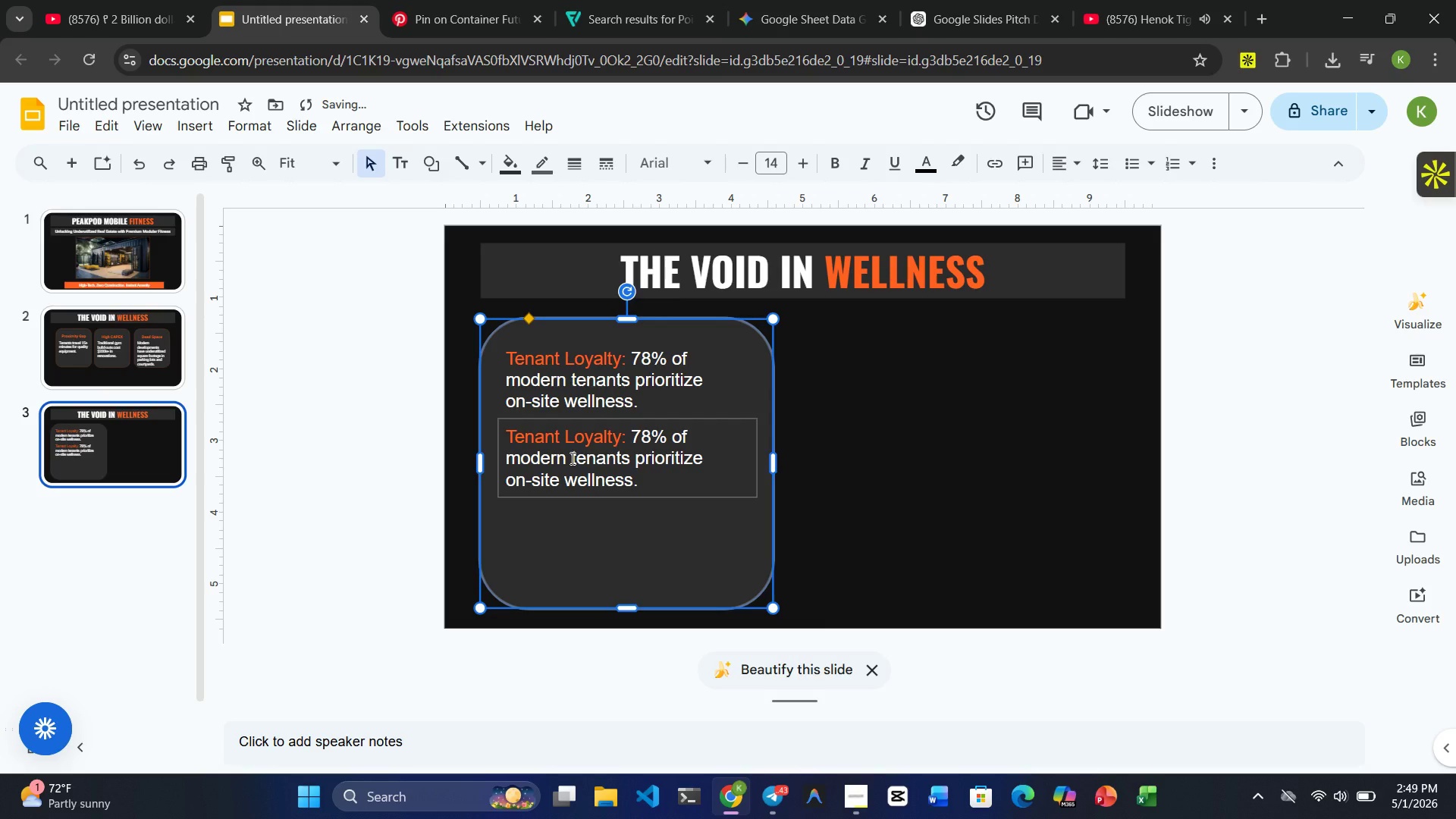 
key(Control+V)
 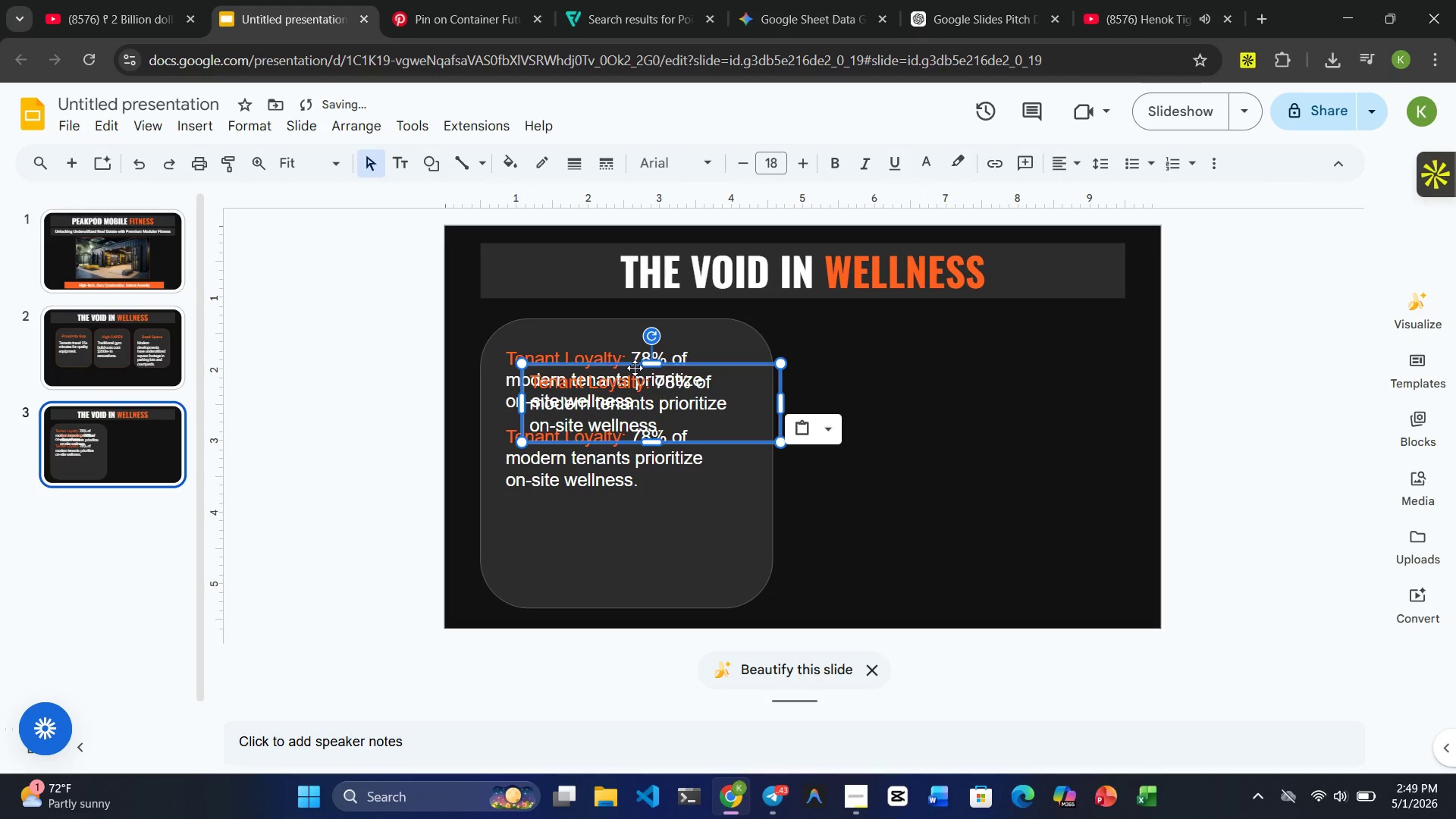 
left_click_drag(start_coordinate=[633, 368], to_coordinate=[608, 500])
 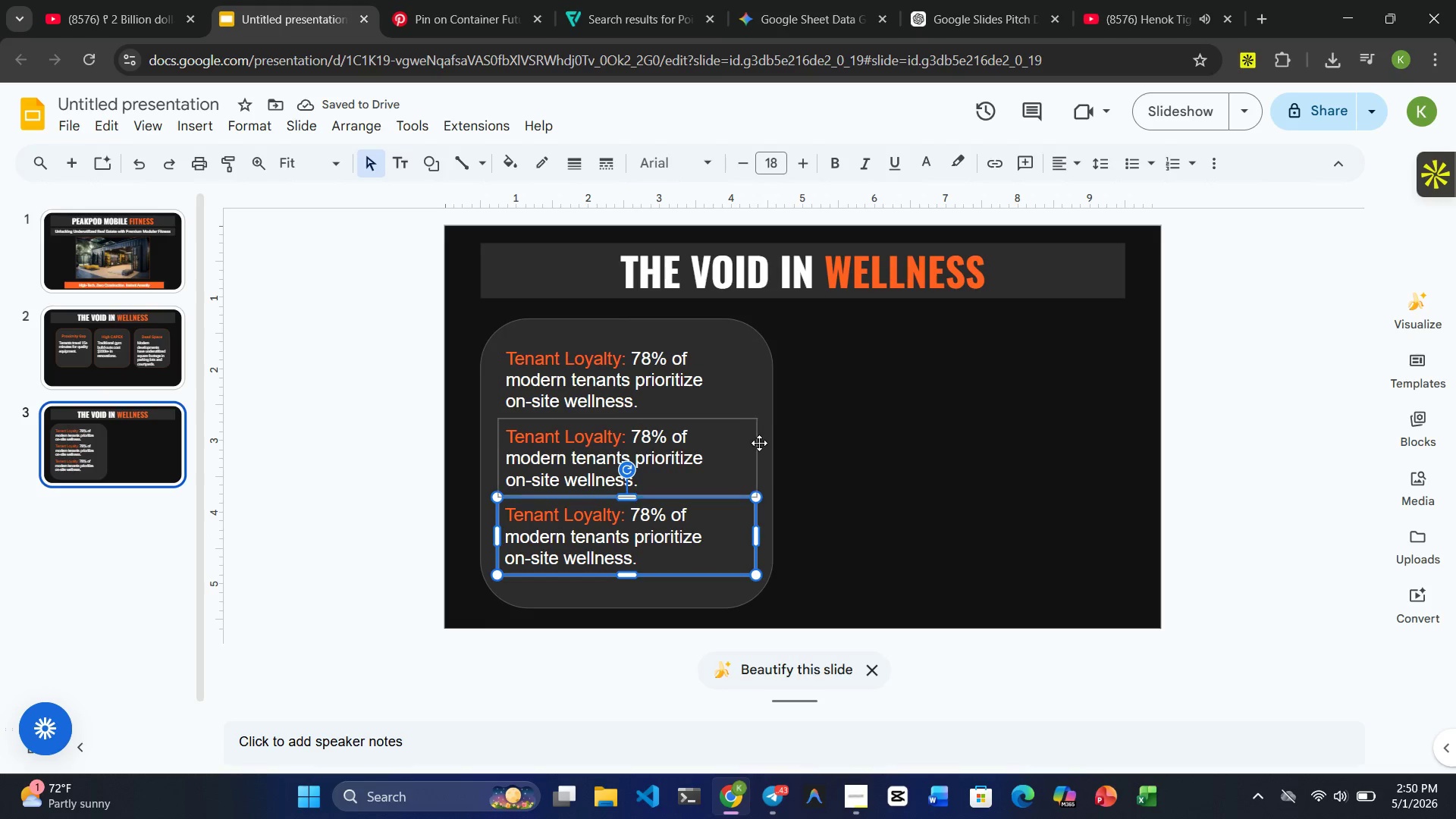 
left_click([866, 475])
 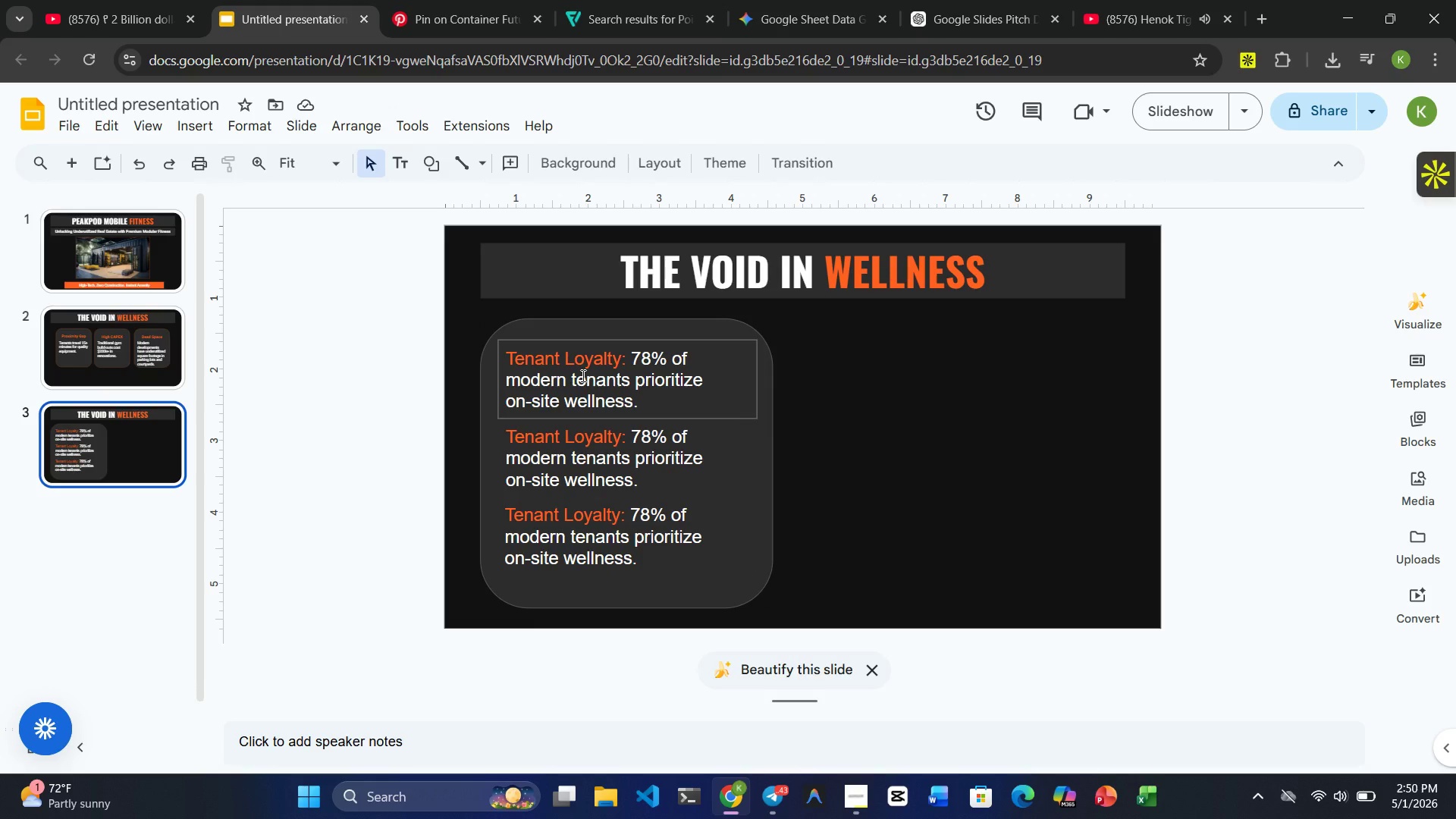 
wait(13.8)
 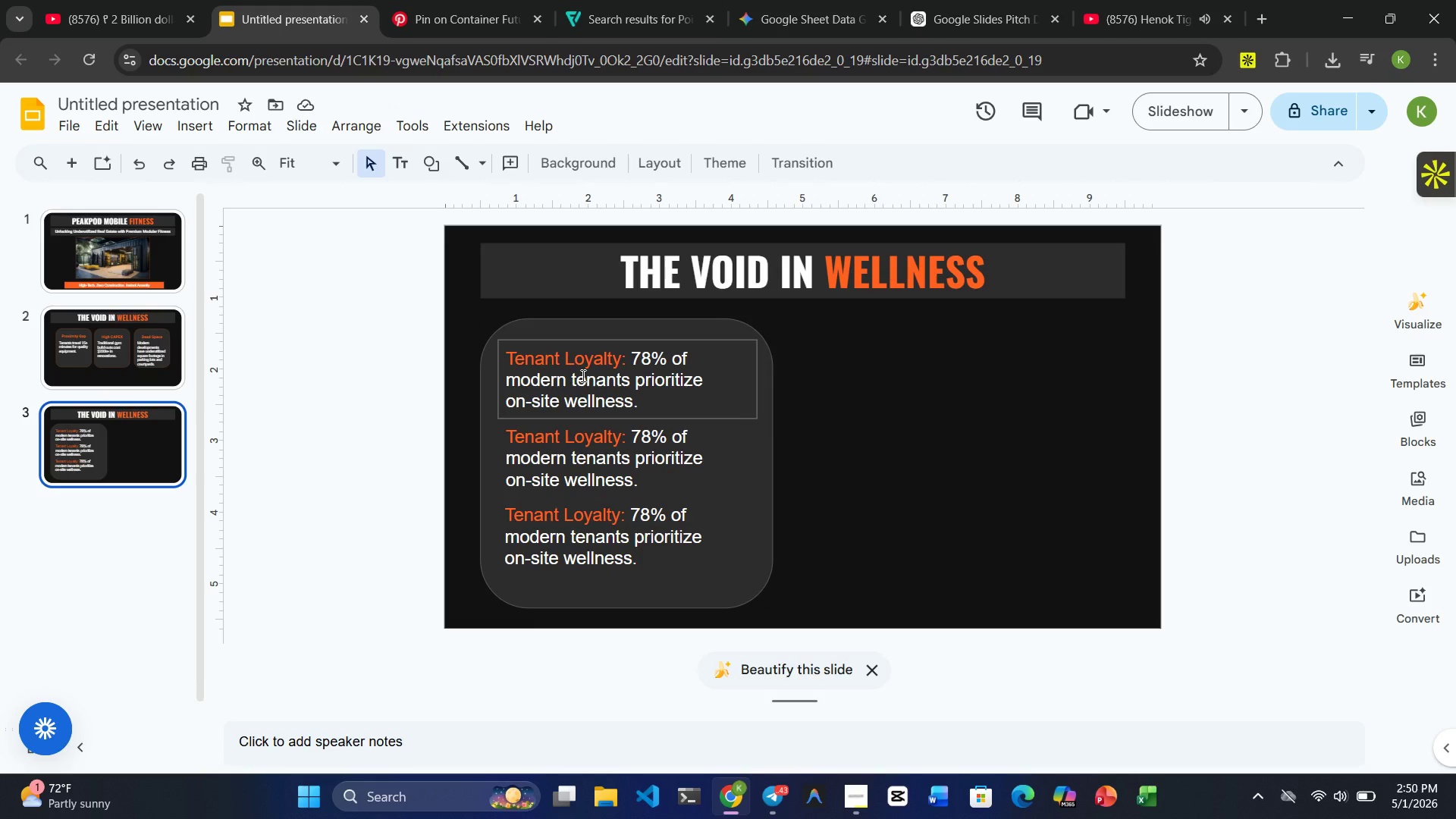 
left_click_drag(start_coordinate=[620, 435], to_coordinate=[508, 429])
 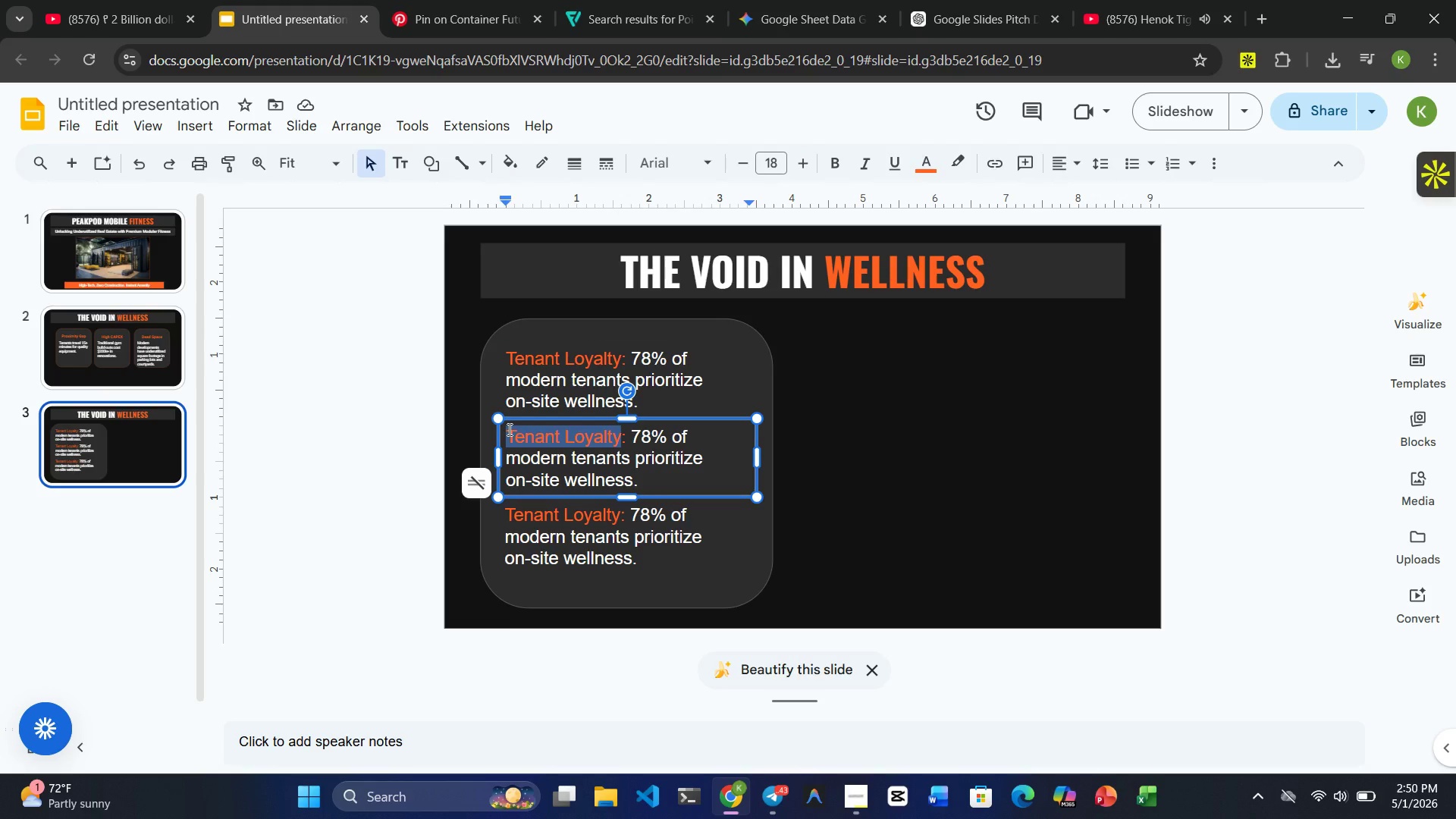 
type(Brand Authority)
 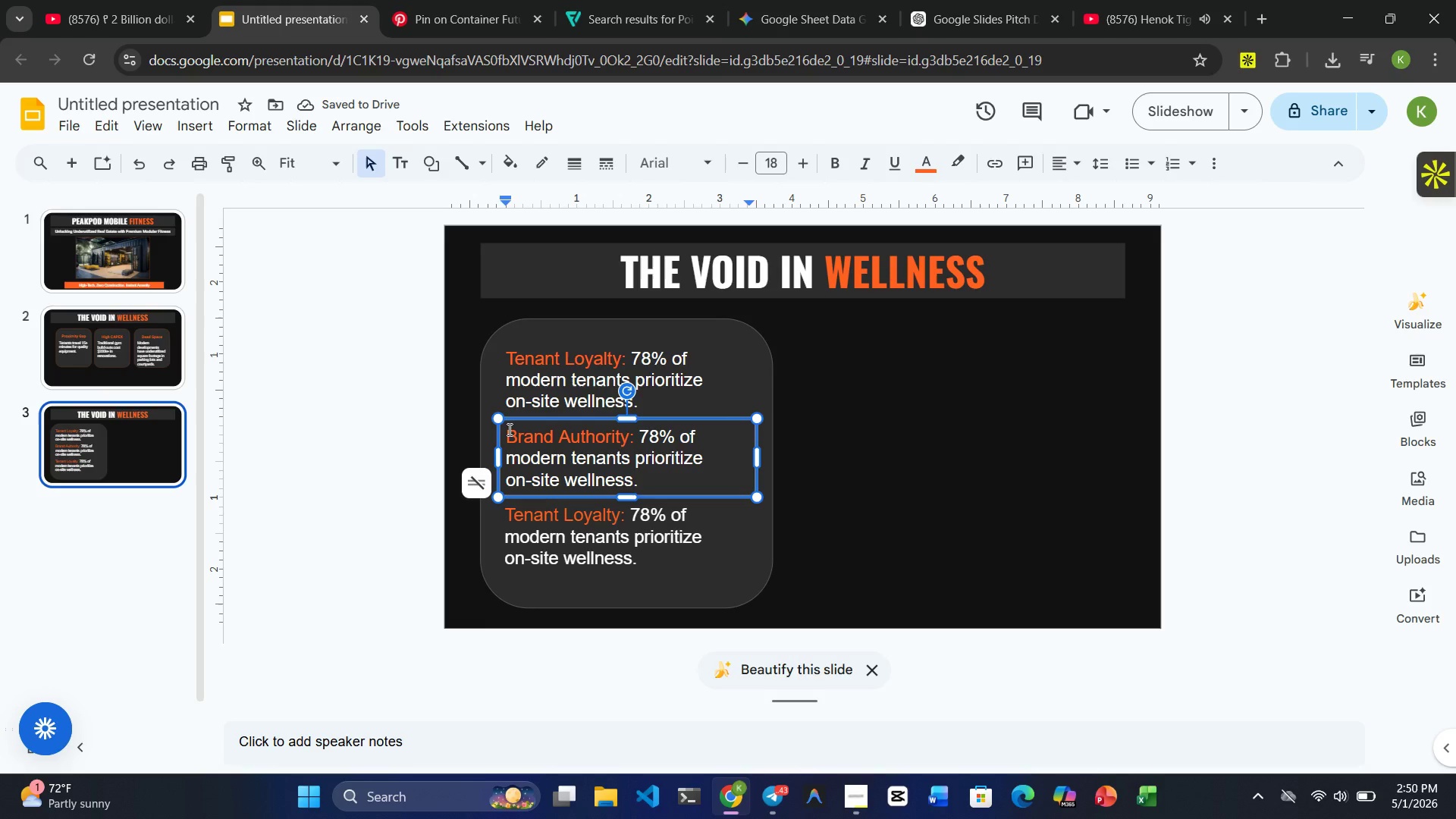 
wait(5.95)
 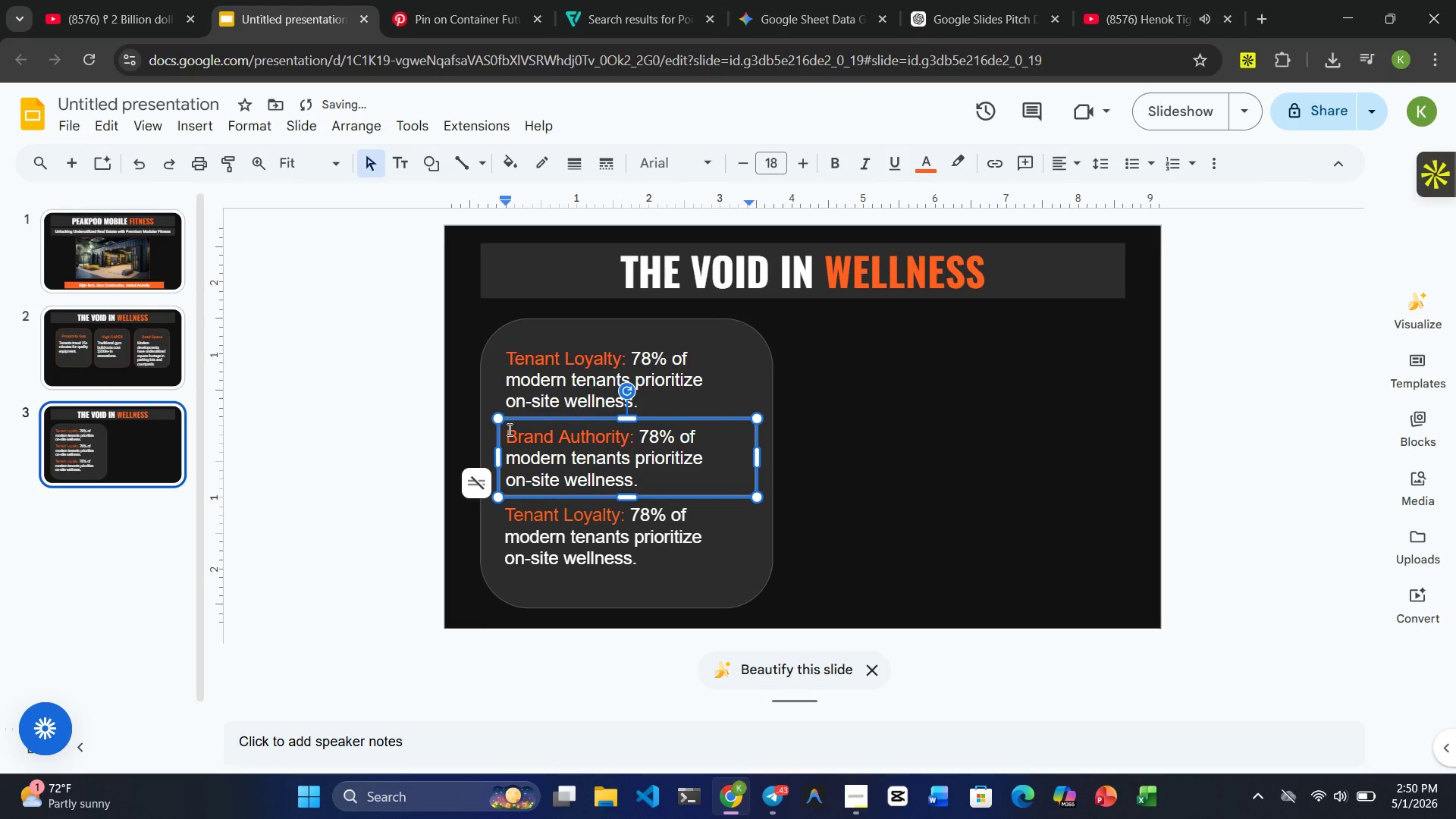 
left_click_drag(start_coordinate=[657, 485], to_coordinate=[641, 440])
 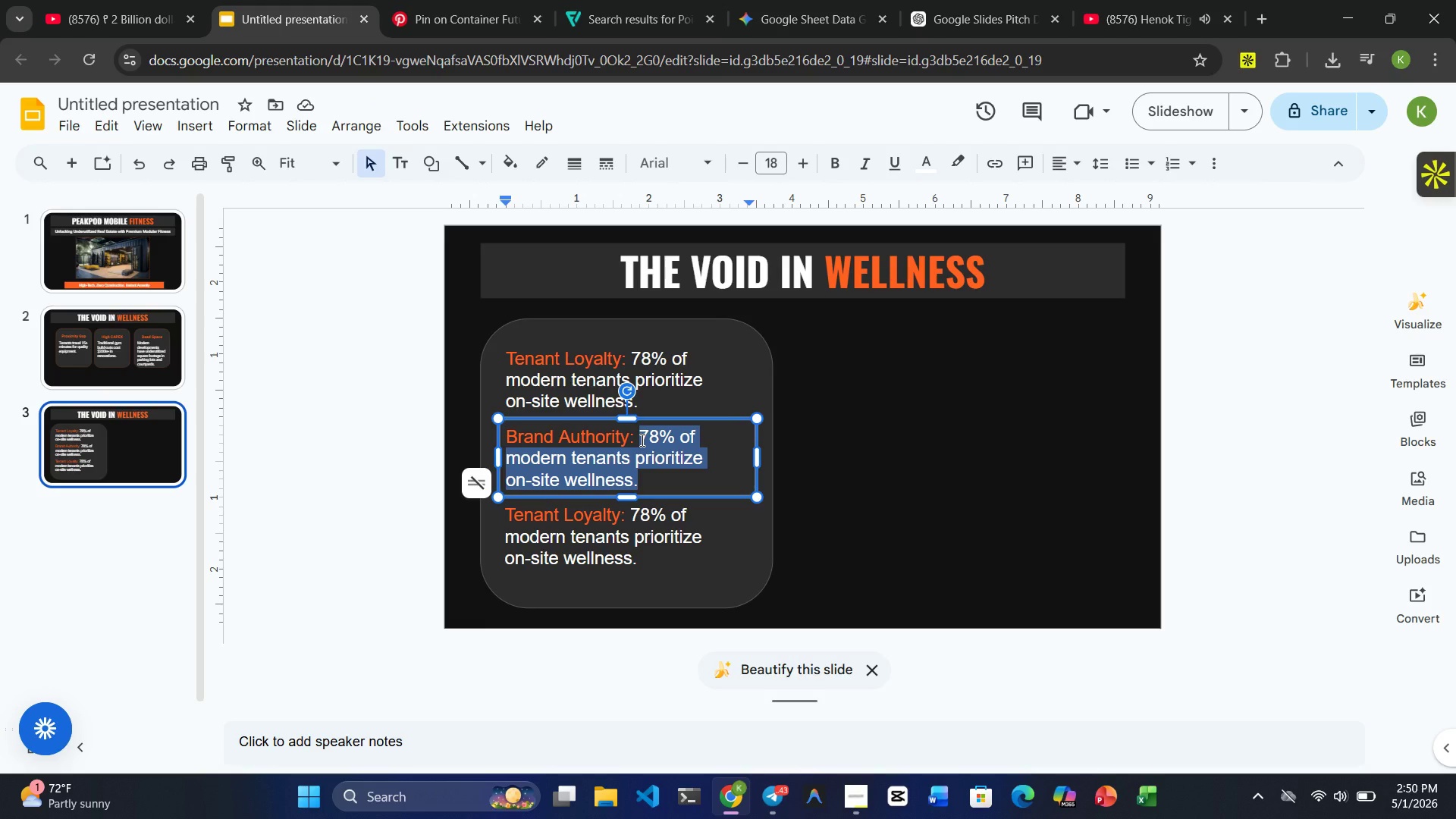 
type(A visible )
 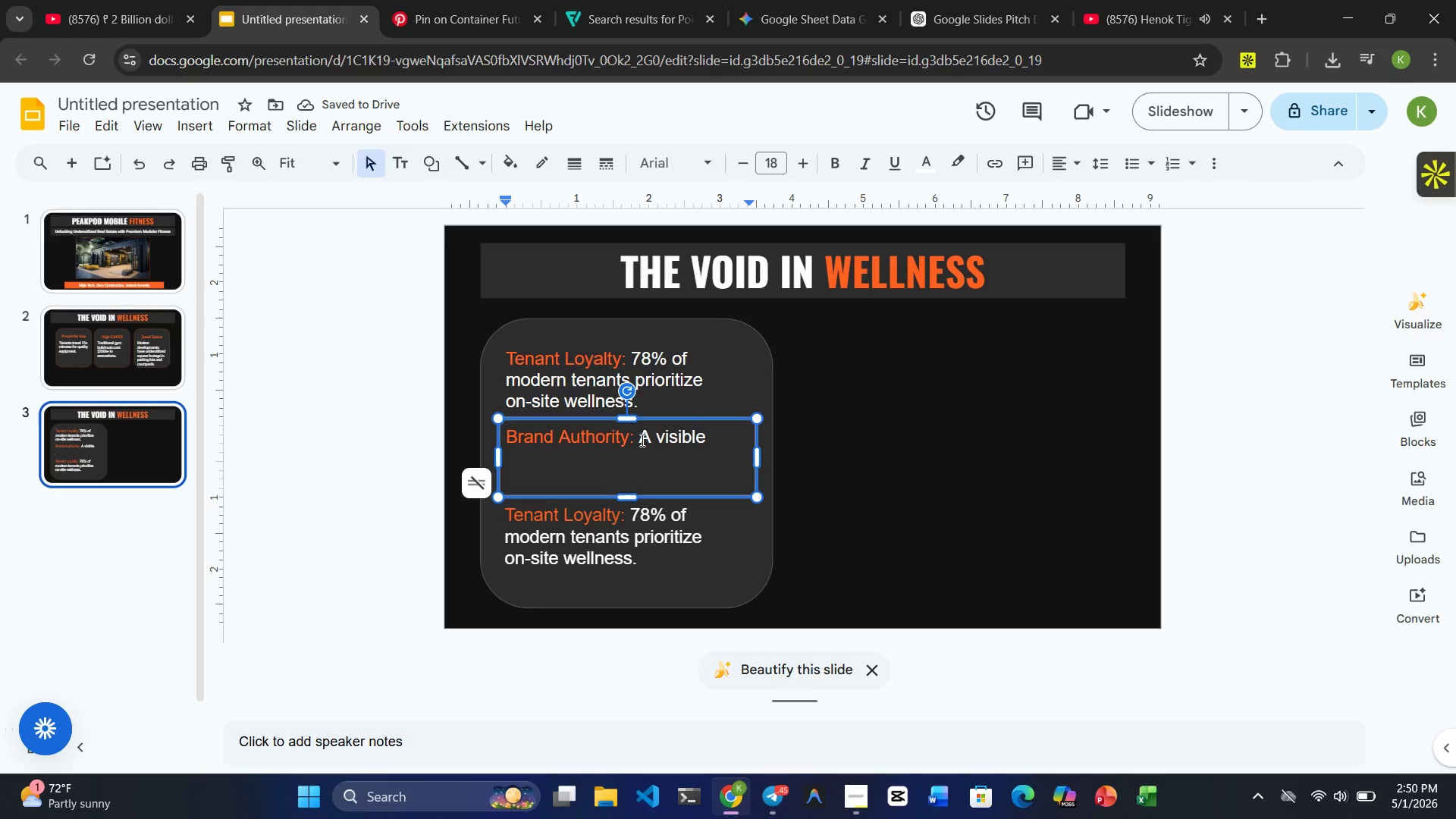 
type(commitment to helath )
 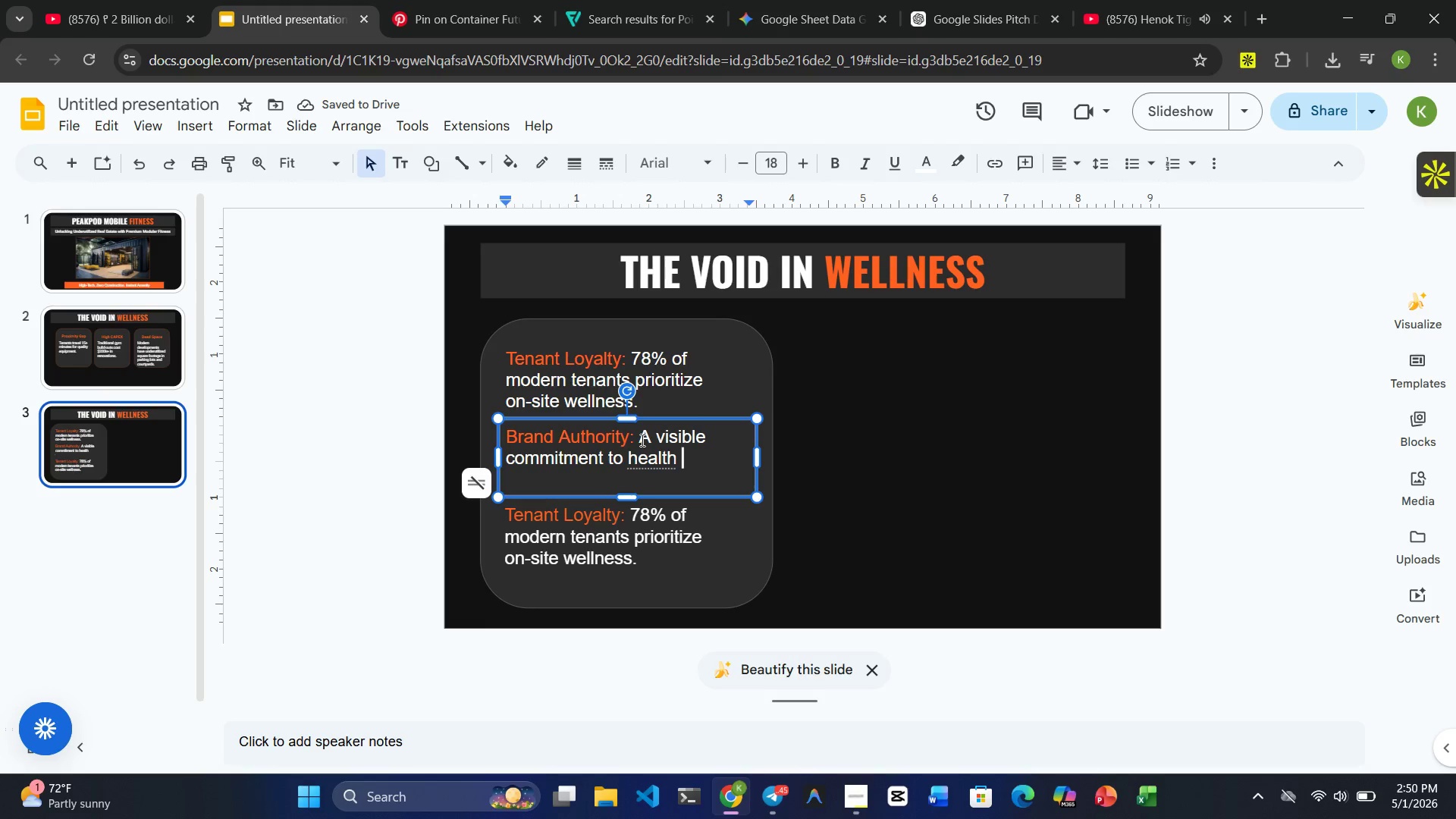 
type(increases property prestige.)
 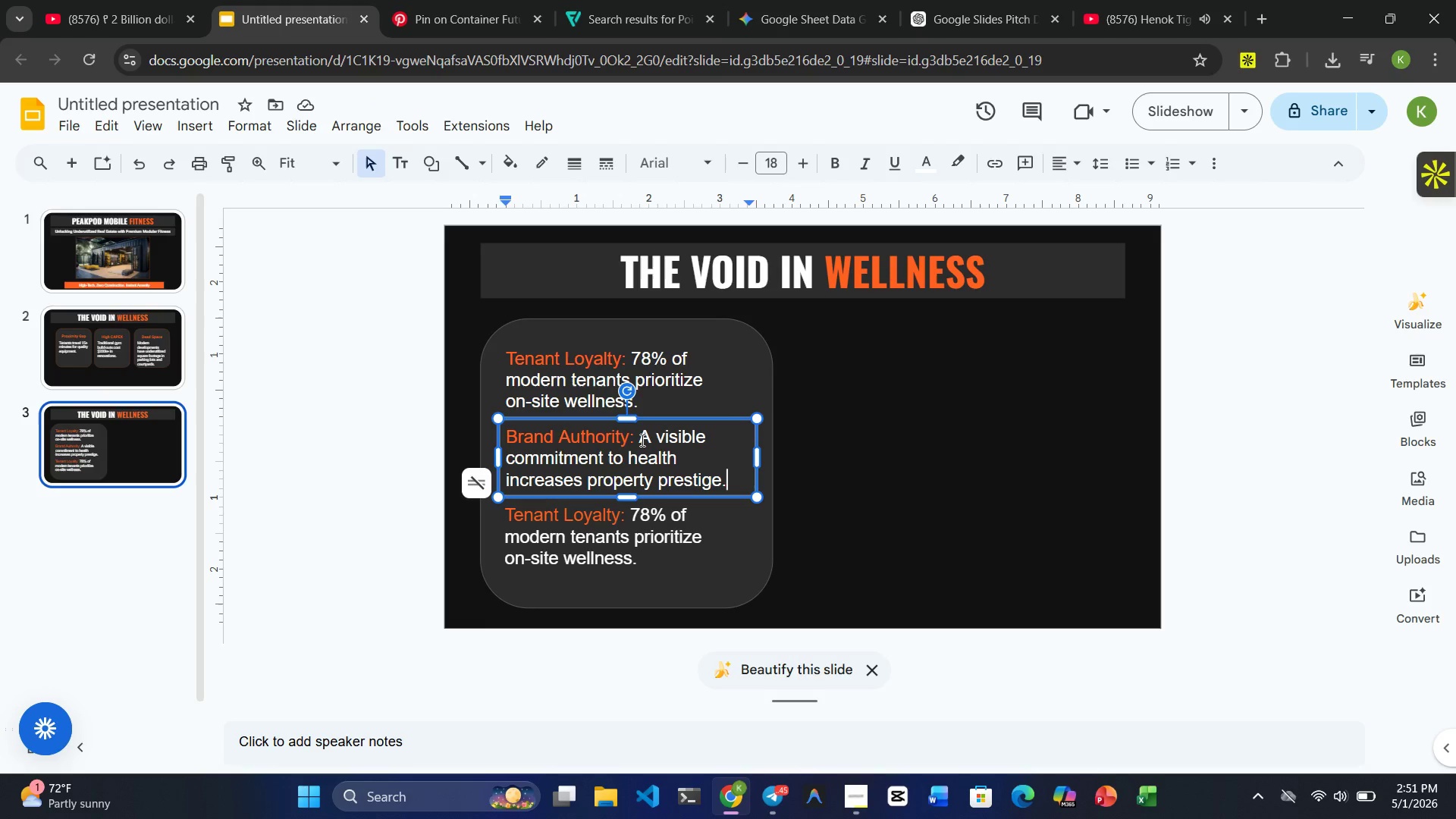 
wait(10.8)
 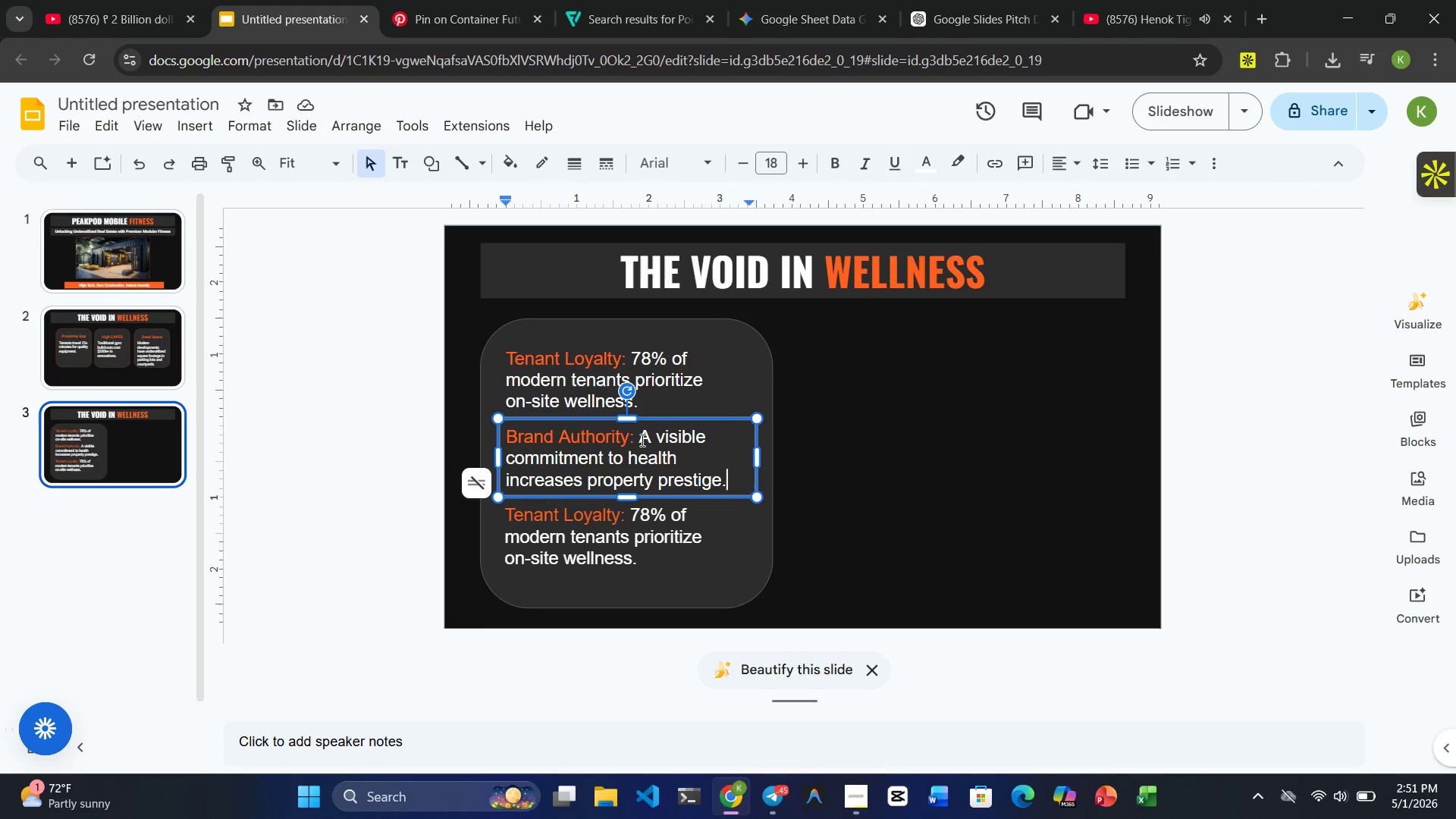 
left_click_drag(start_coordinate=[617, 513], to_coordinate=[500, 511])
 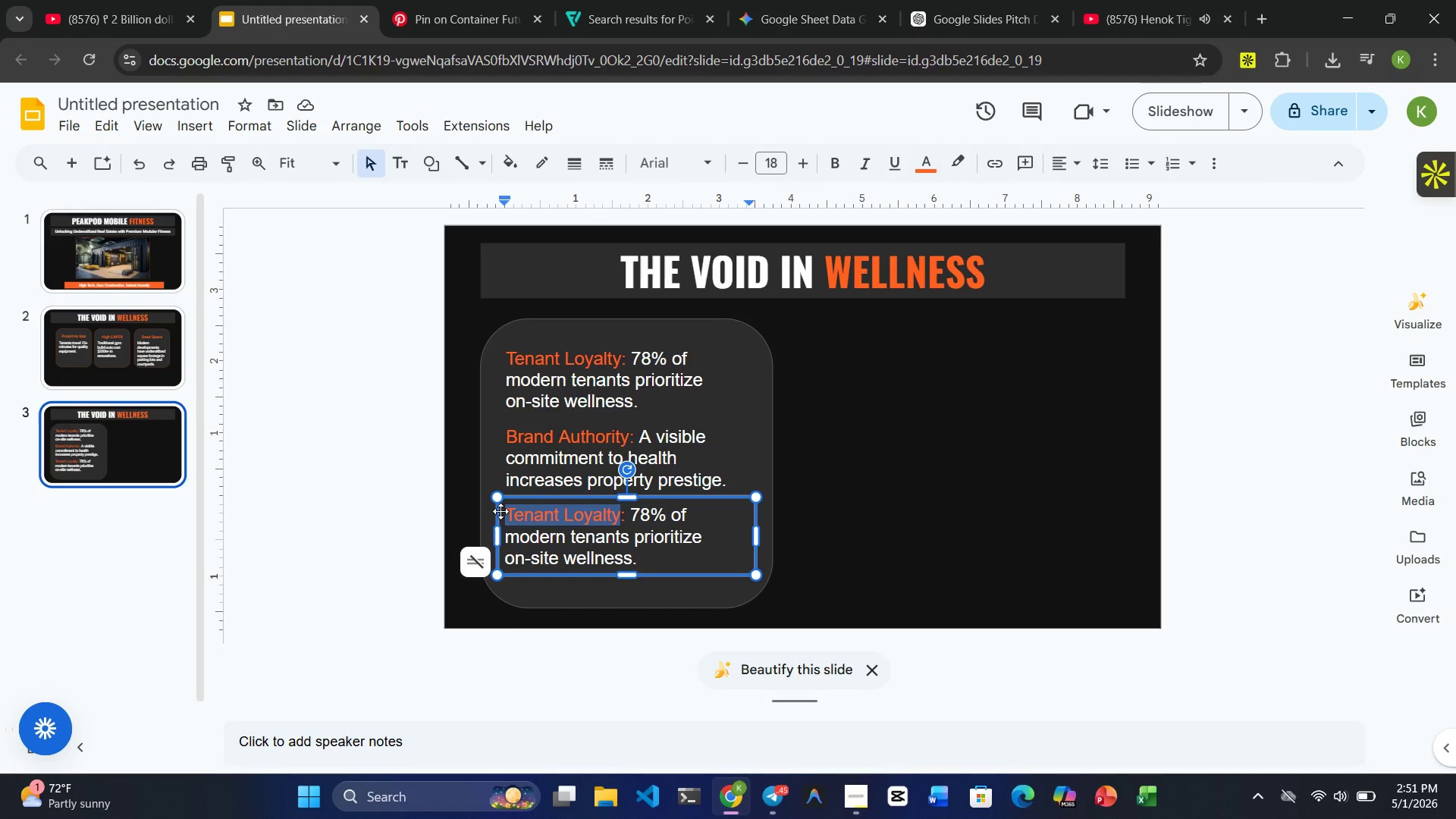 
type(Human Capital)
 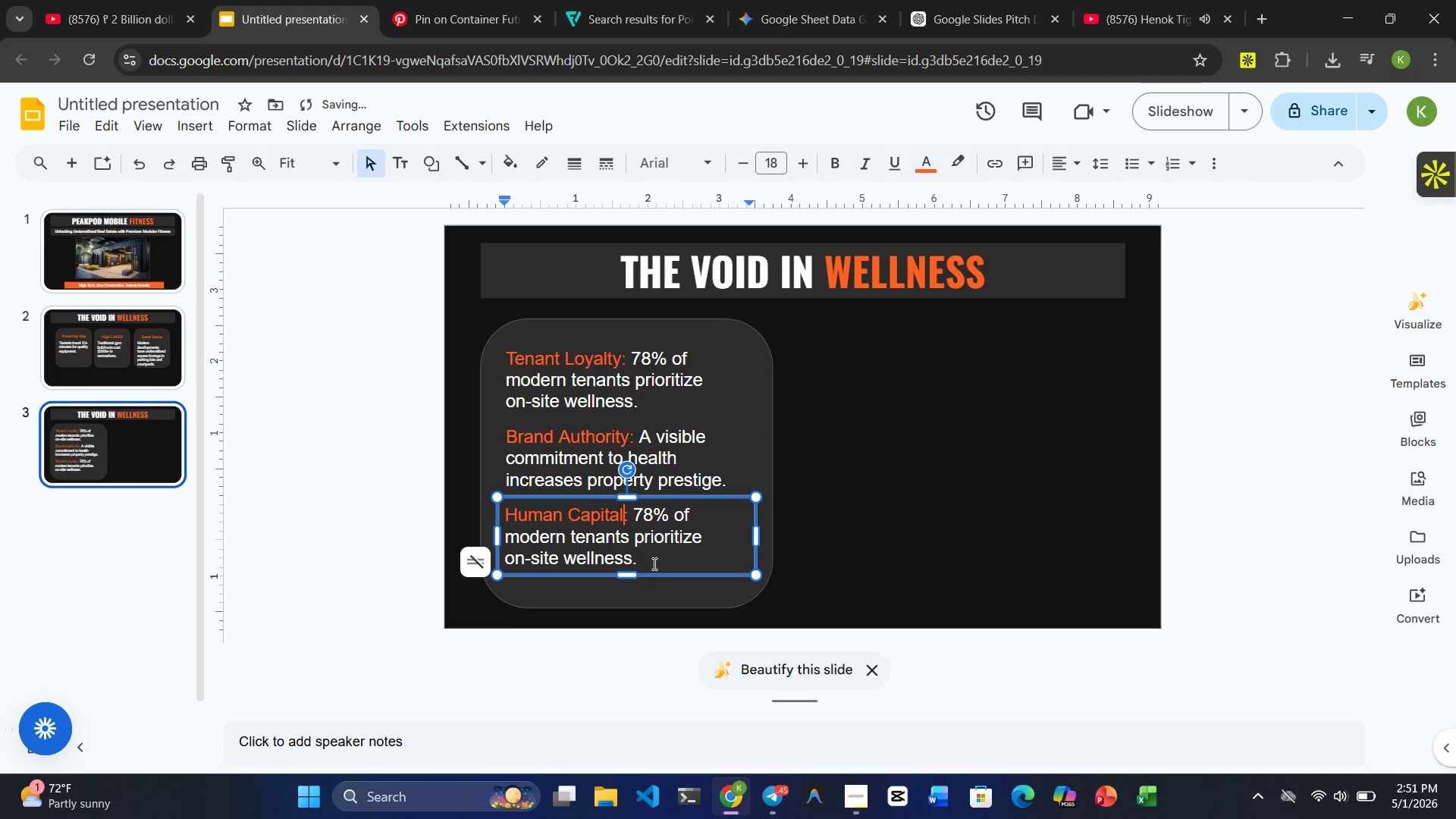 
left_click_drag(start_coordinate=[672, 552], to_coordinate=[634, 514])
 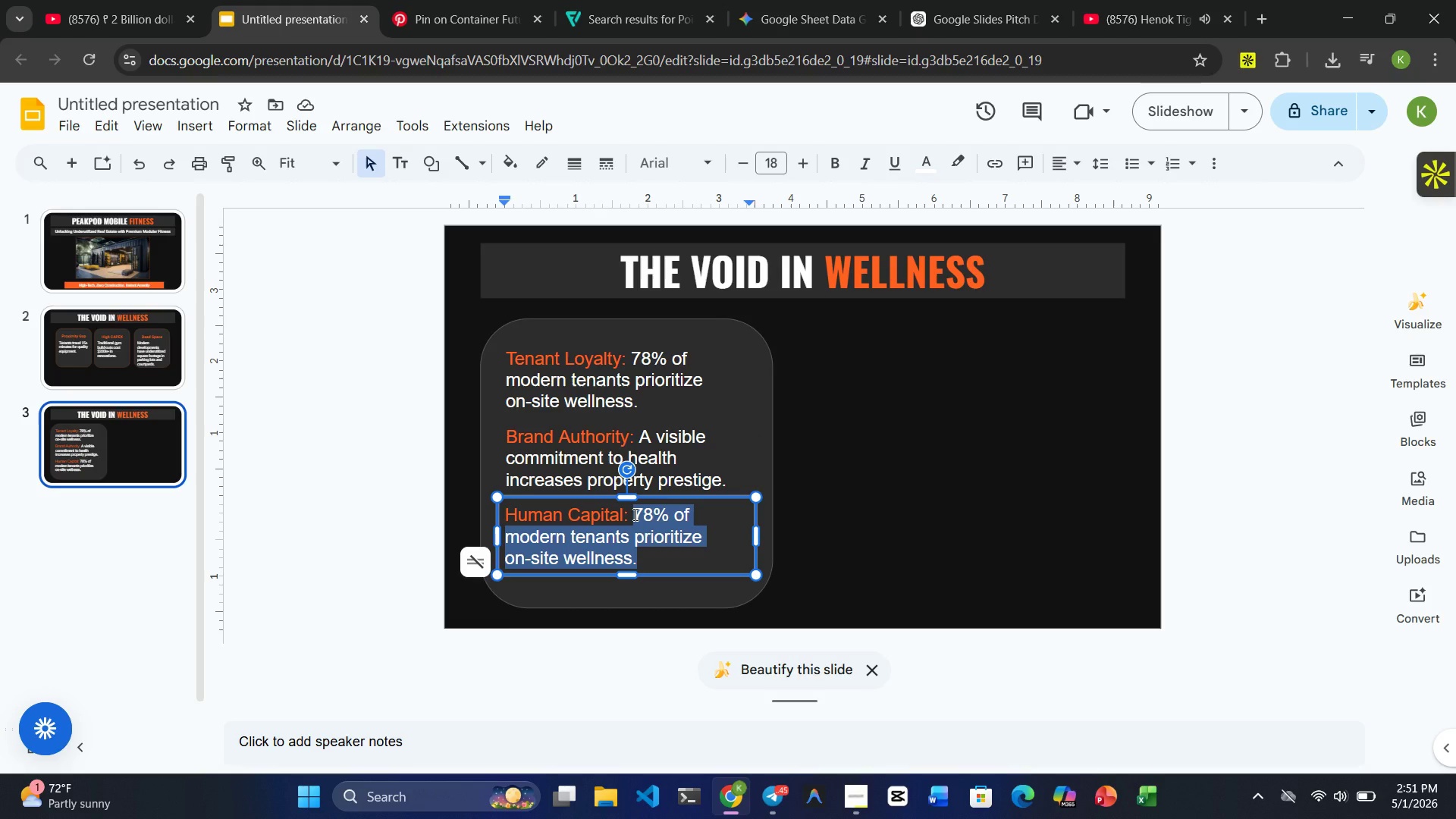 
wait(8.52)
 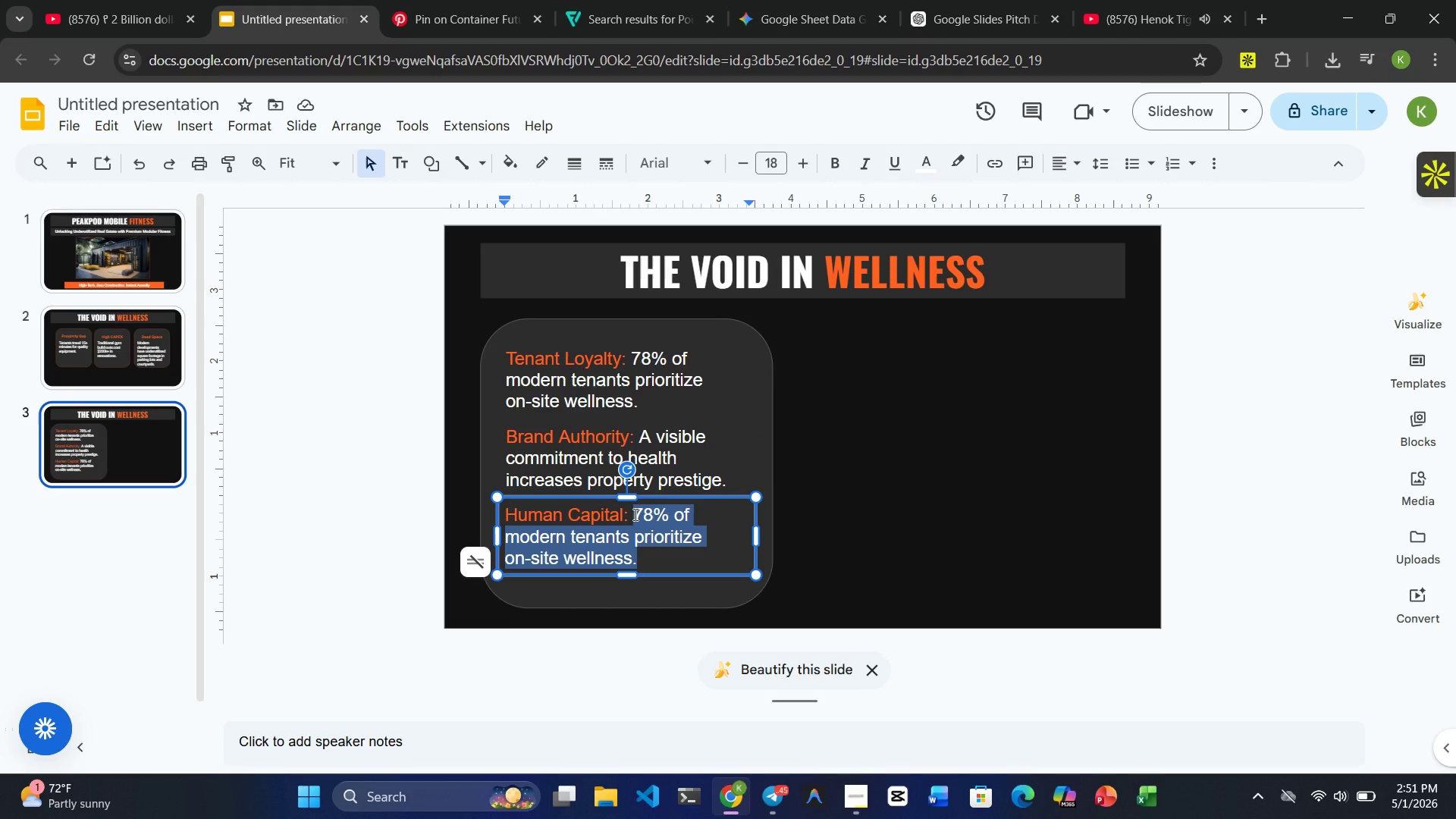 
type(Healthier tenants are more produci)
key(Backspace)
type(tive and eng)
 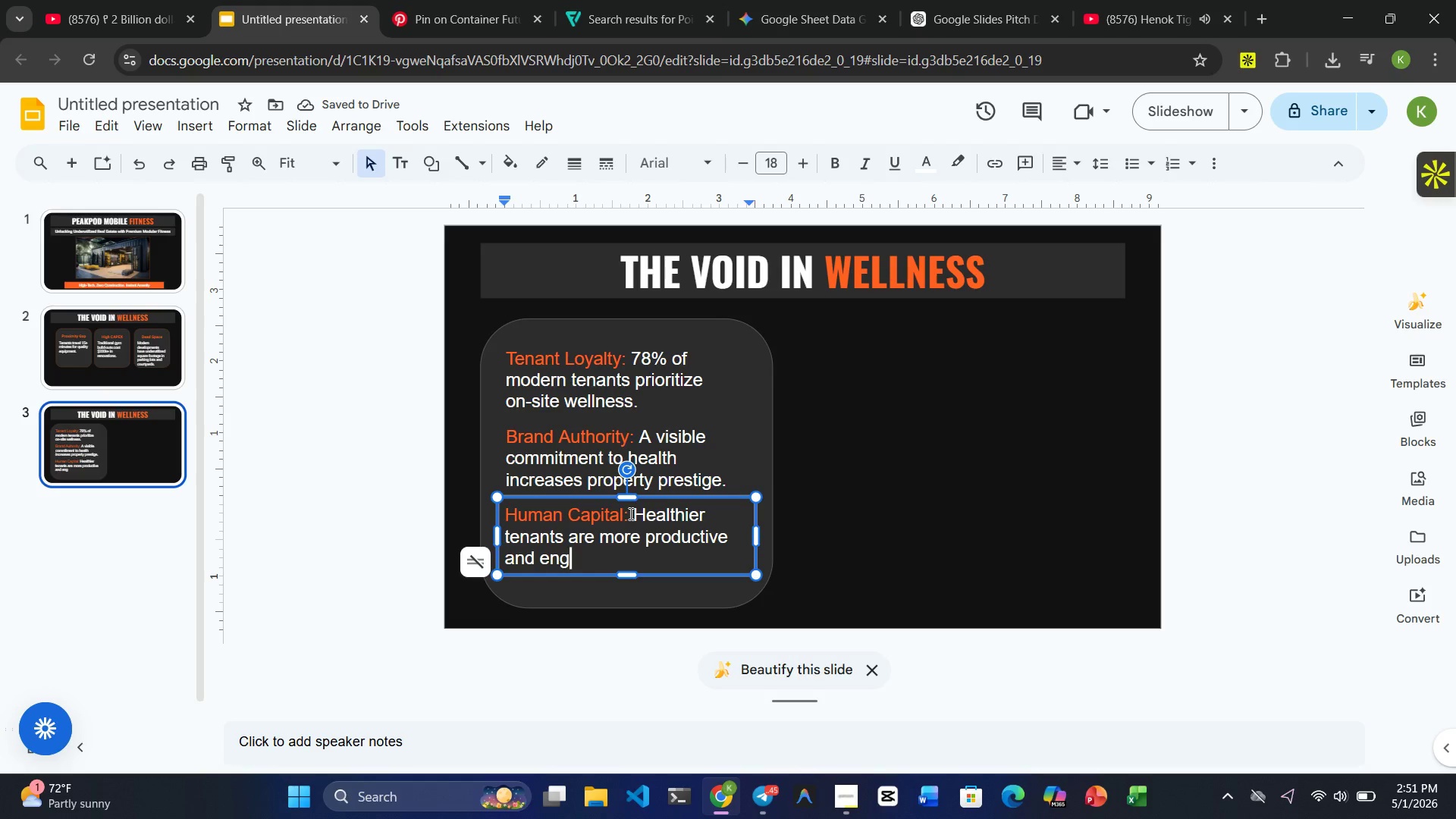 
type(aged.)
 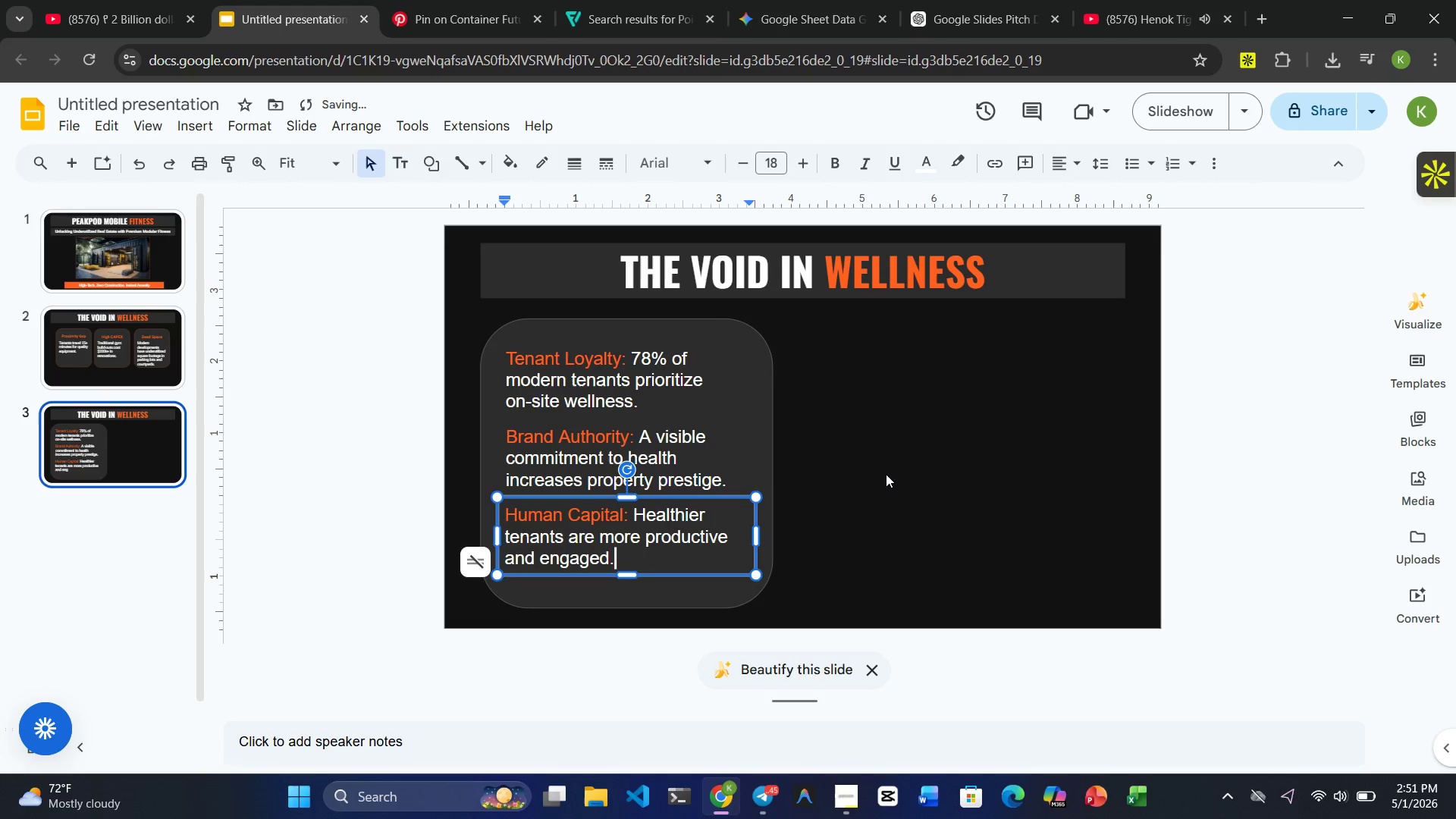 
left_click([919, 487])
 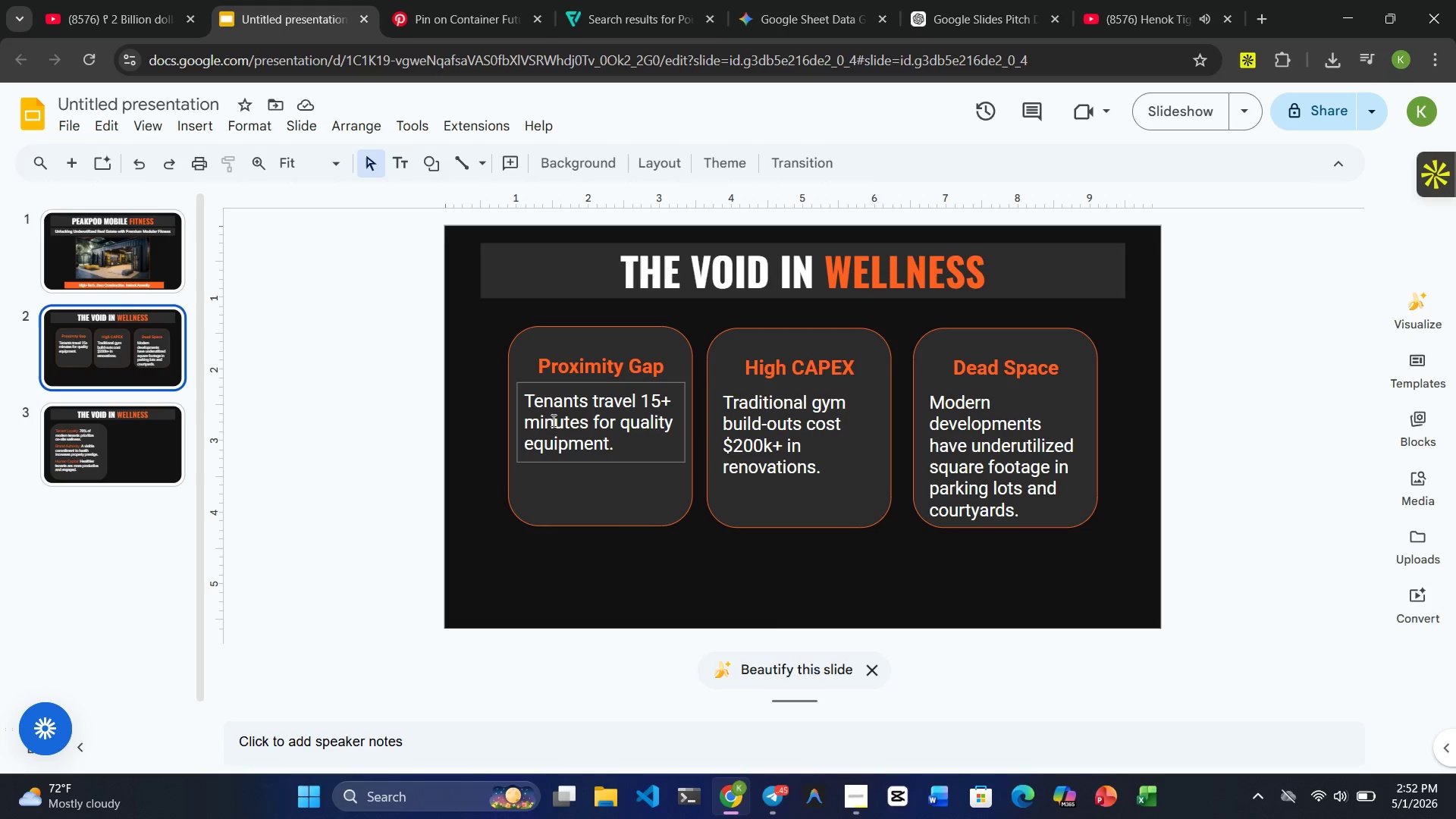 
wait(12.94)
 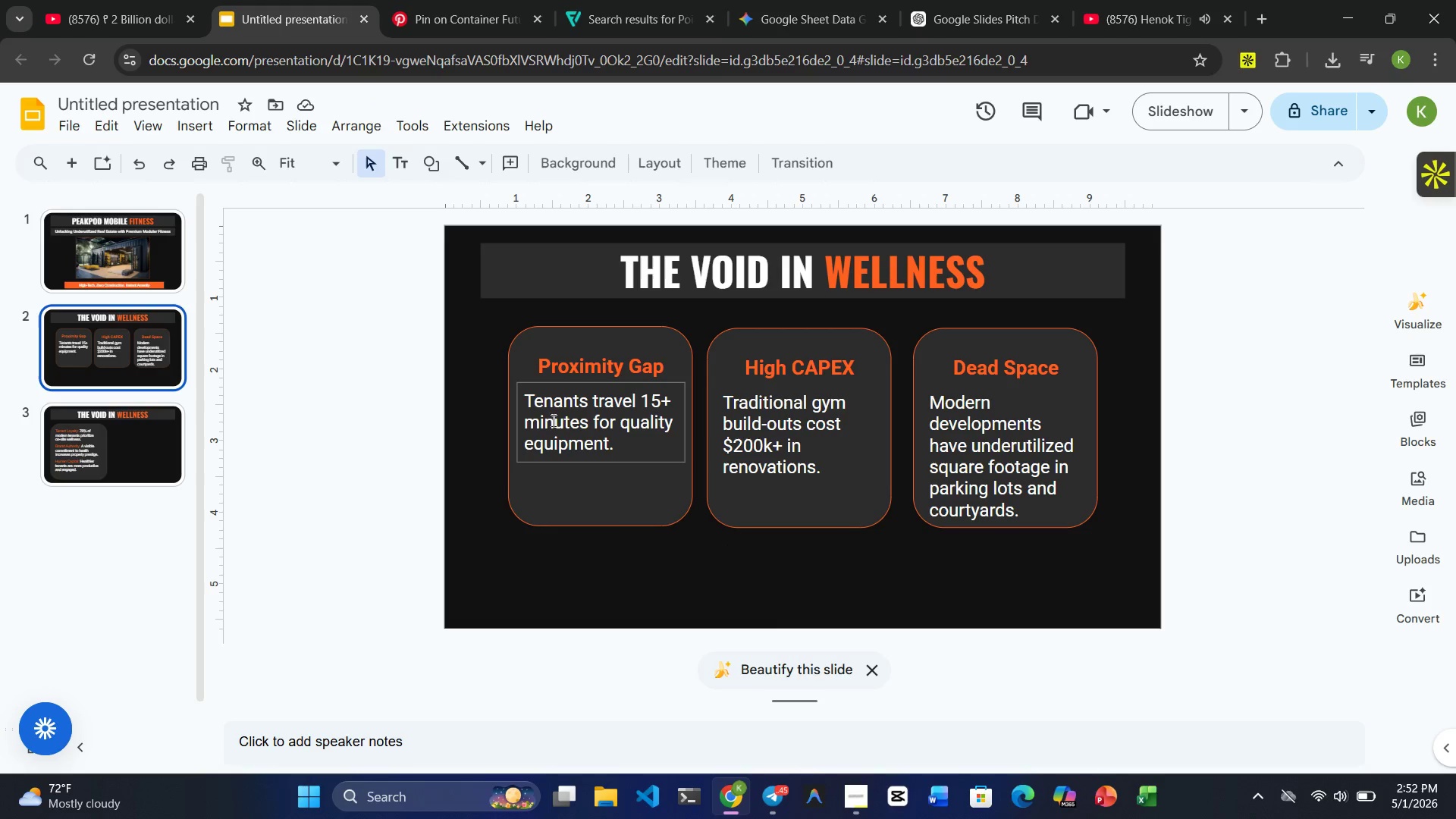 
left_click([156, 458])
 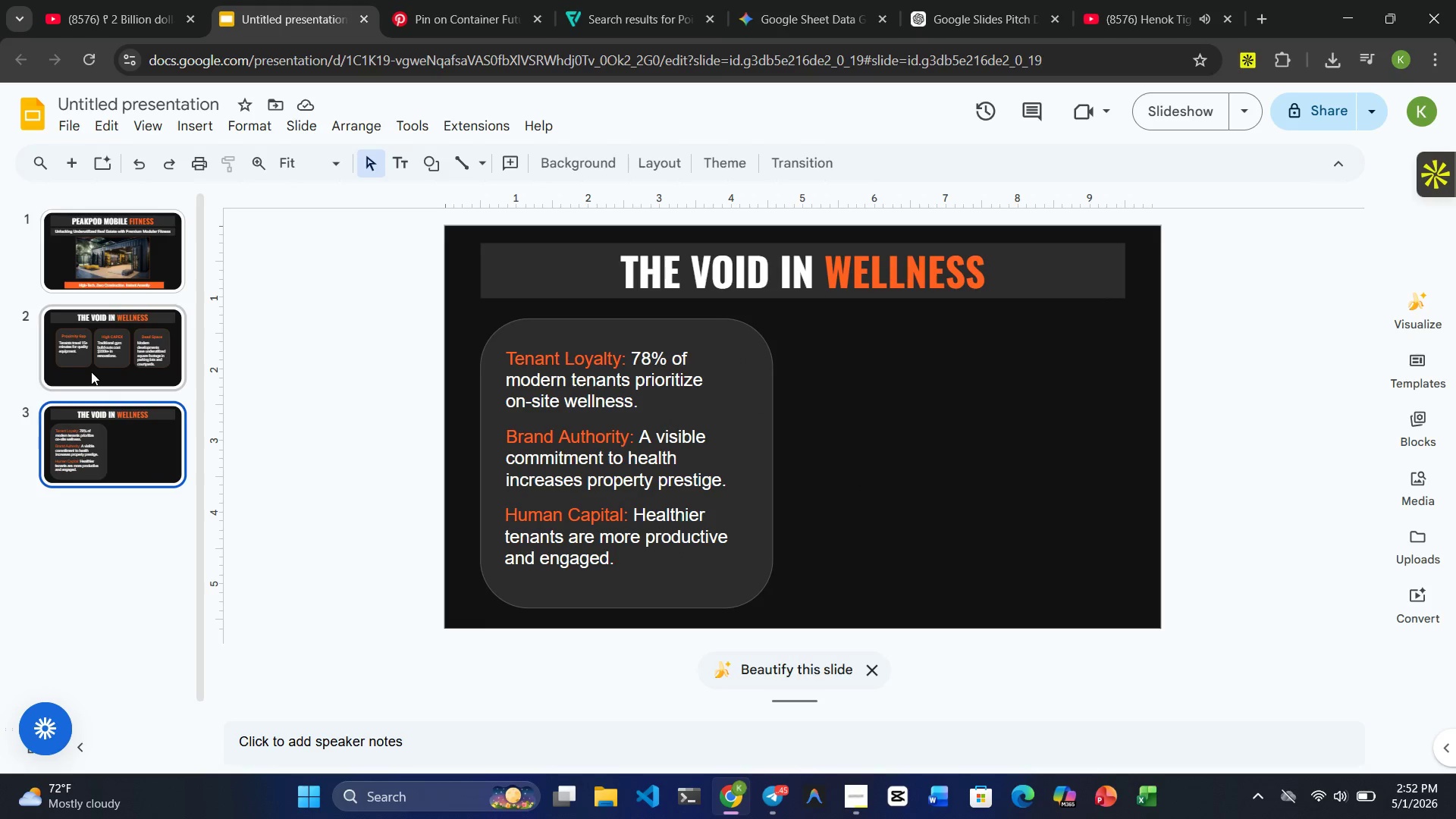 
left_click([91, 372])
 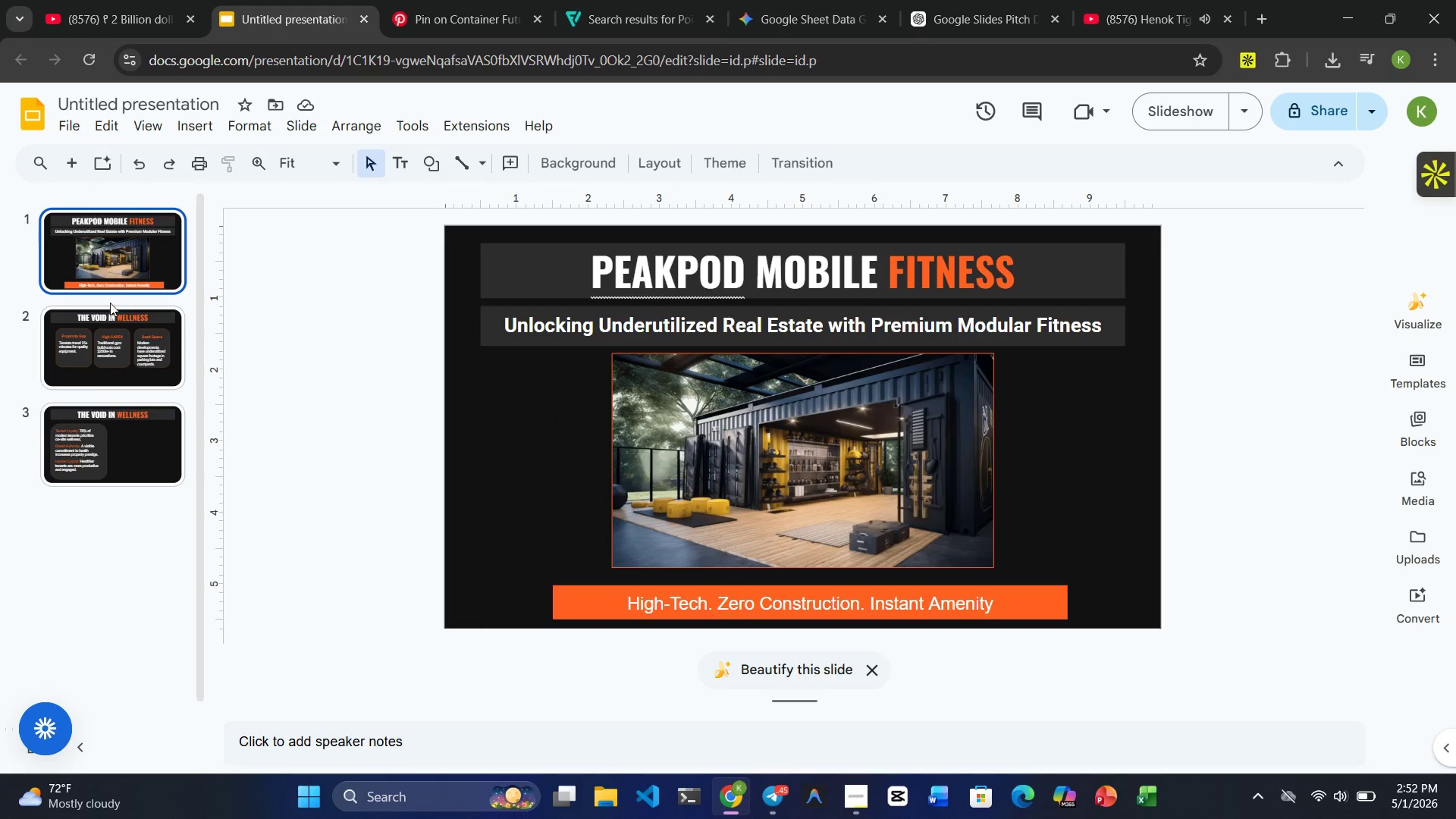 
left_click([127, 327])
 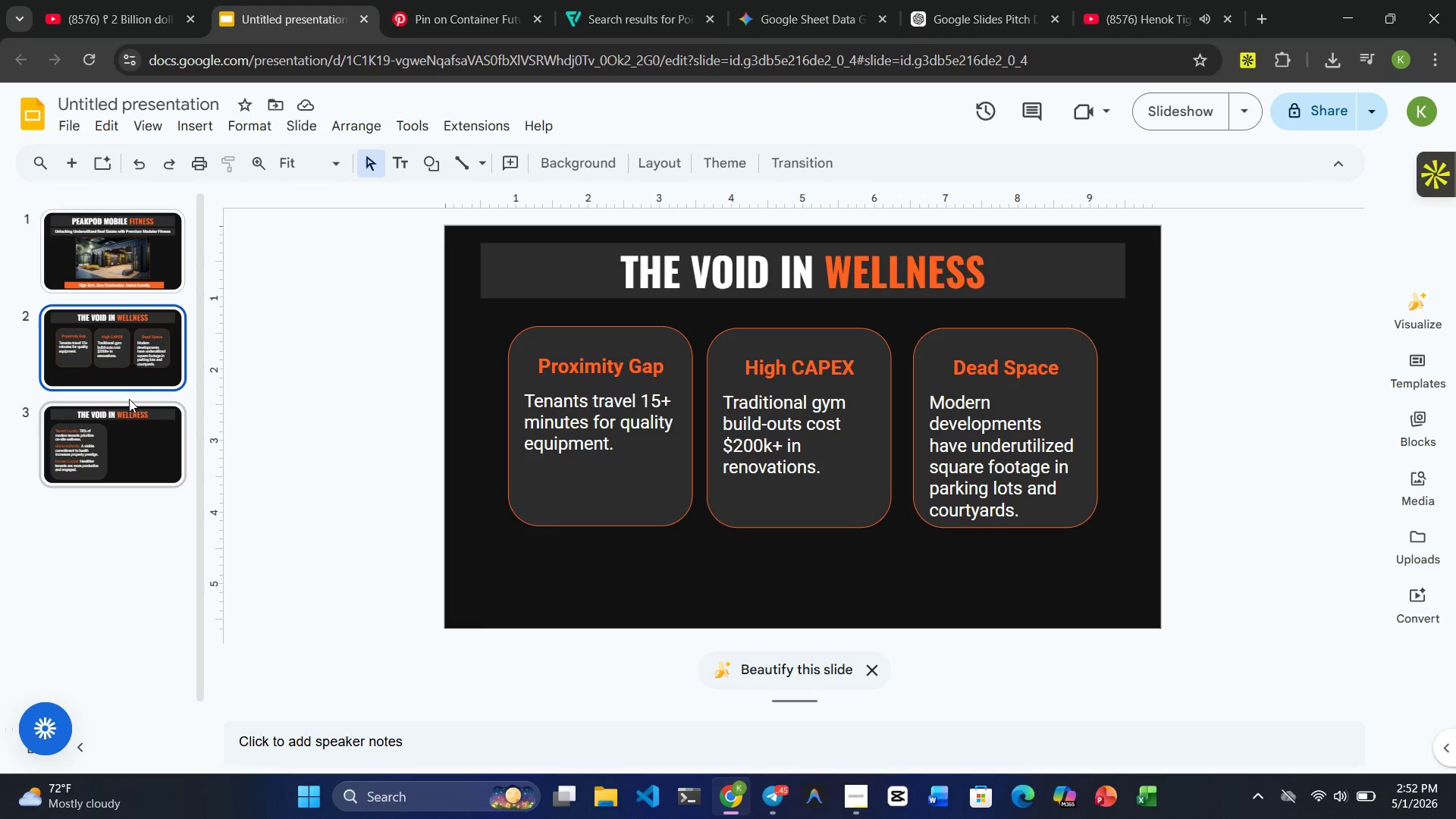 
left_click([129, 400])
 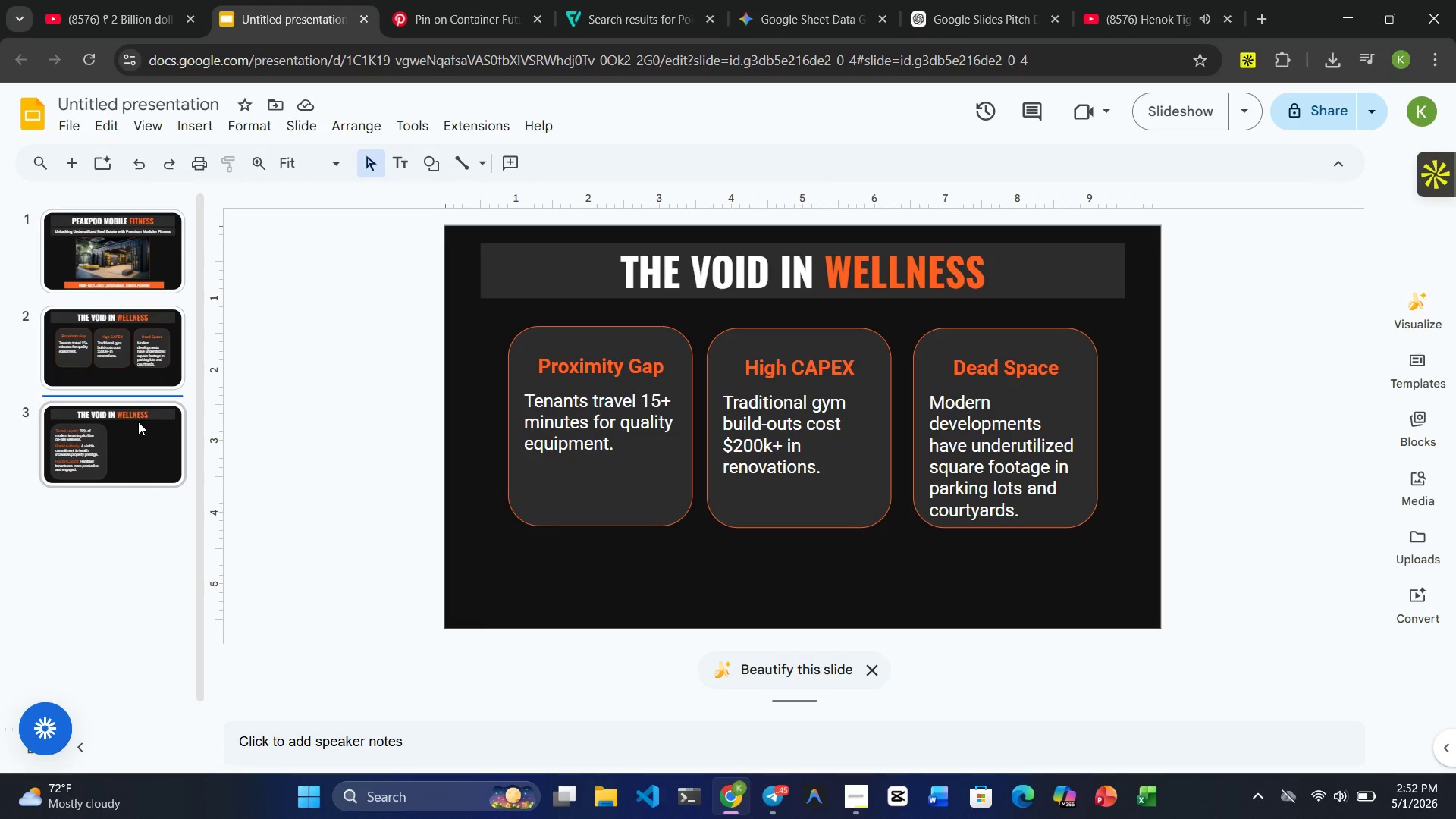 
left_click([139, 422])
 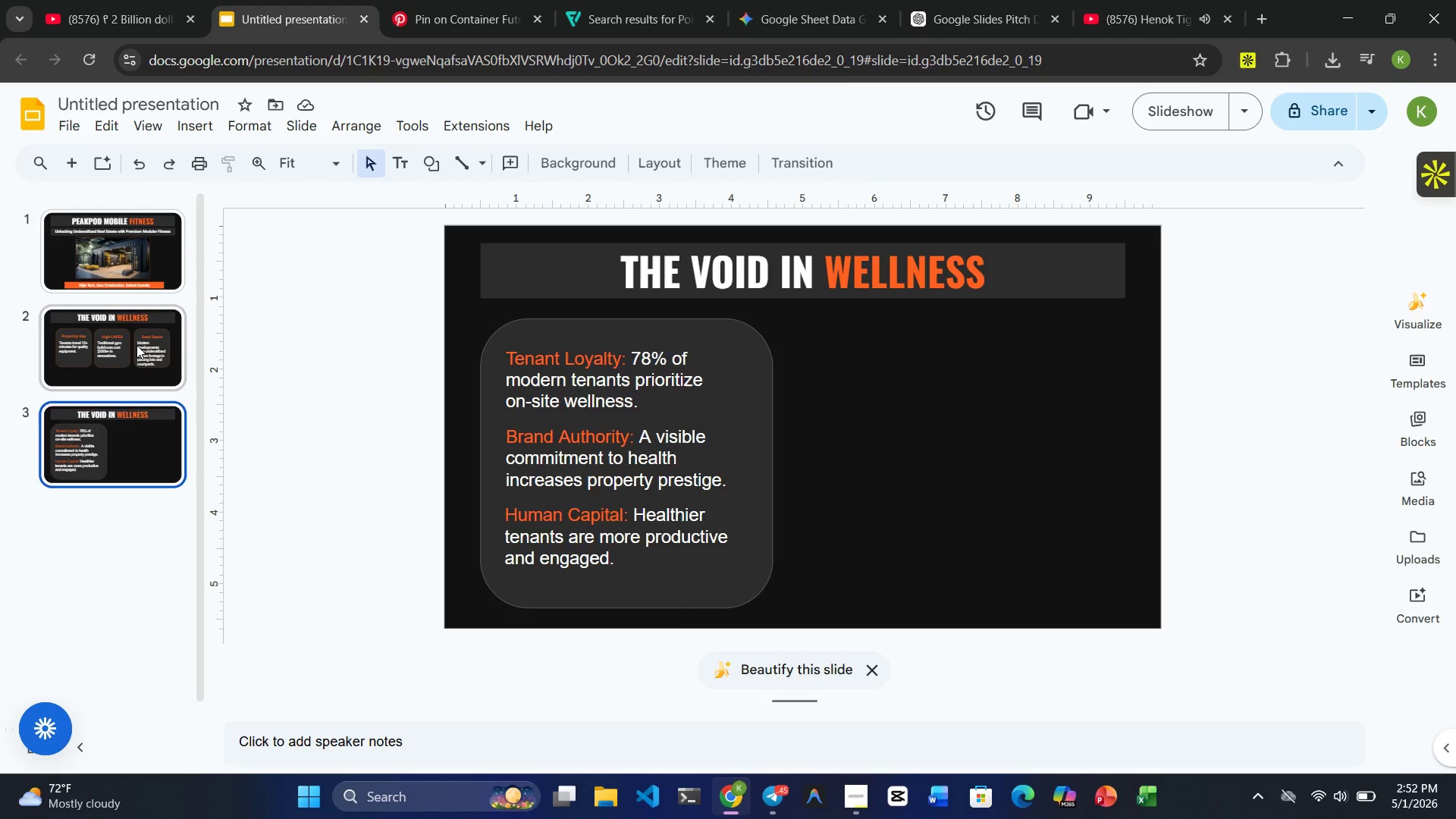 
left_click([136, 345])
 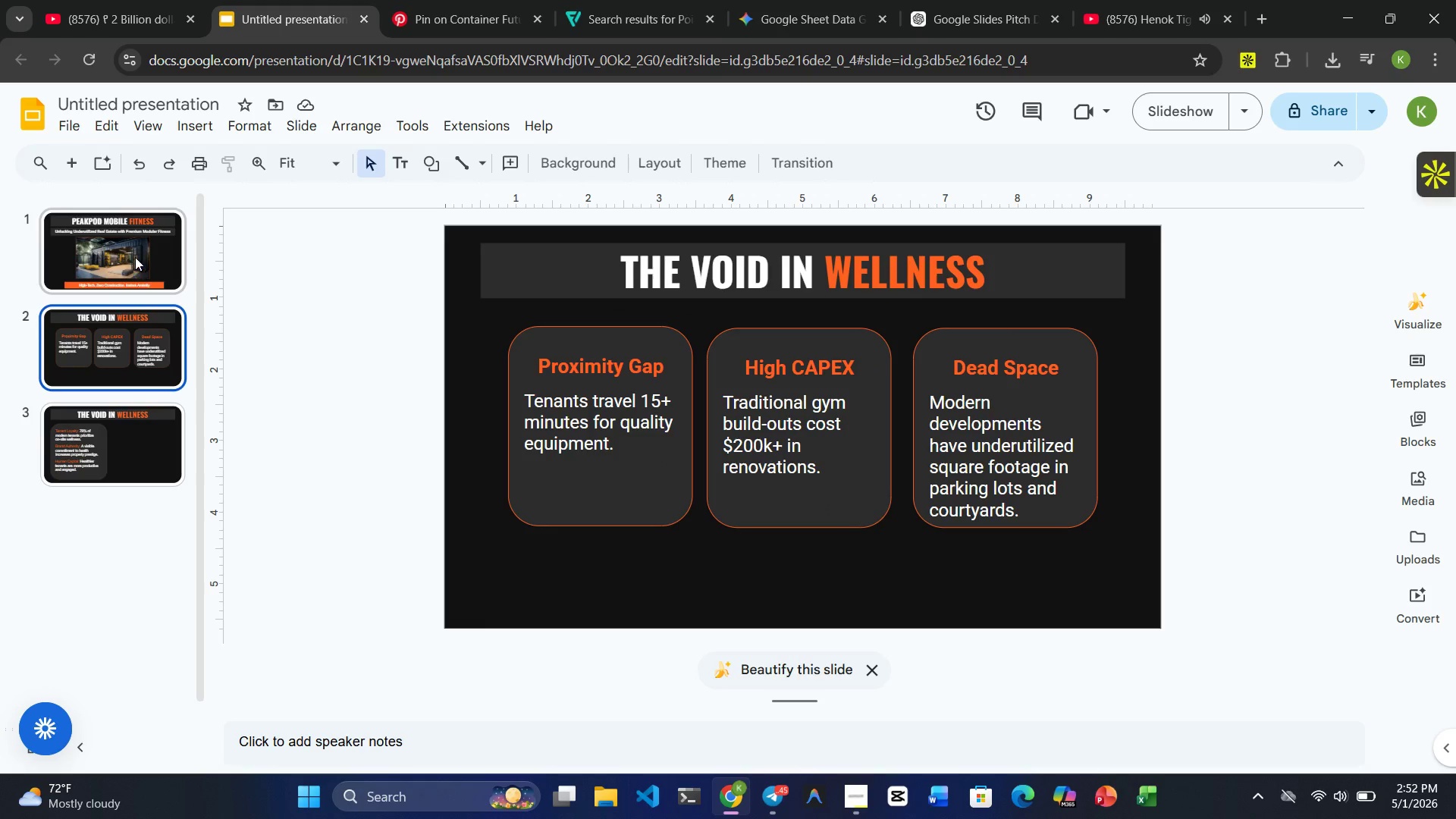 
left_click([137, 256])
 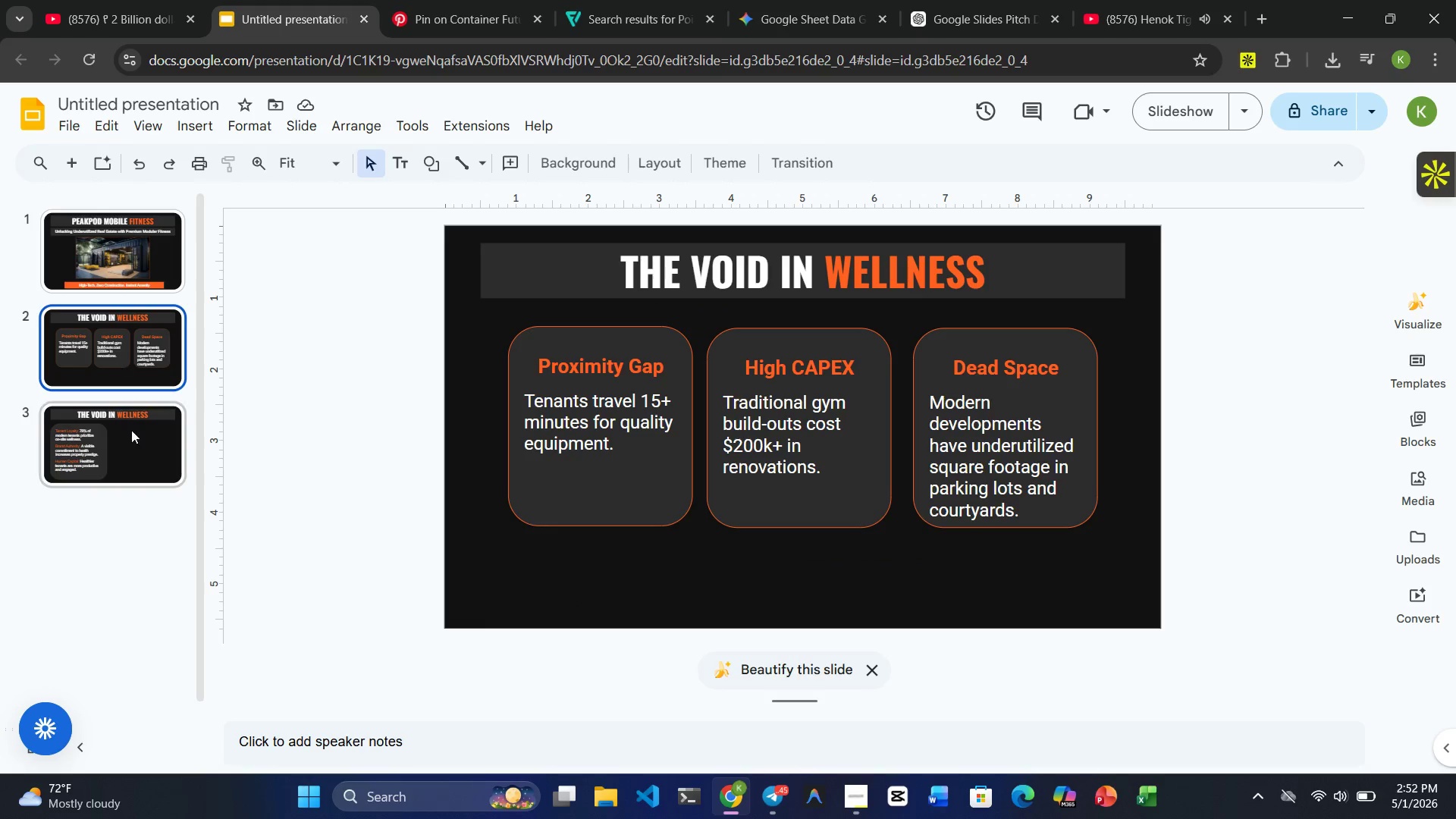 
double_click([140, 455])
 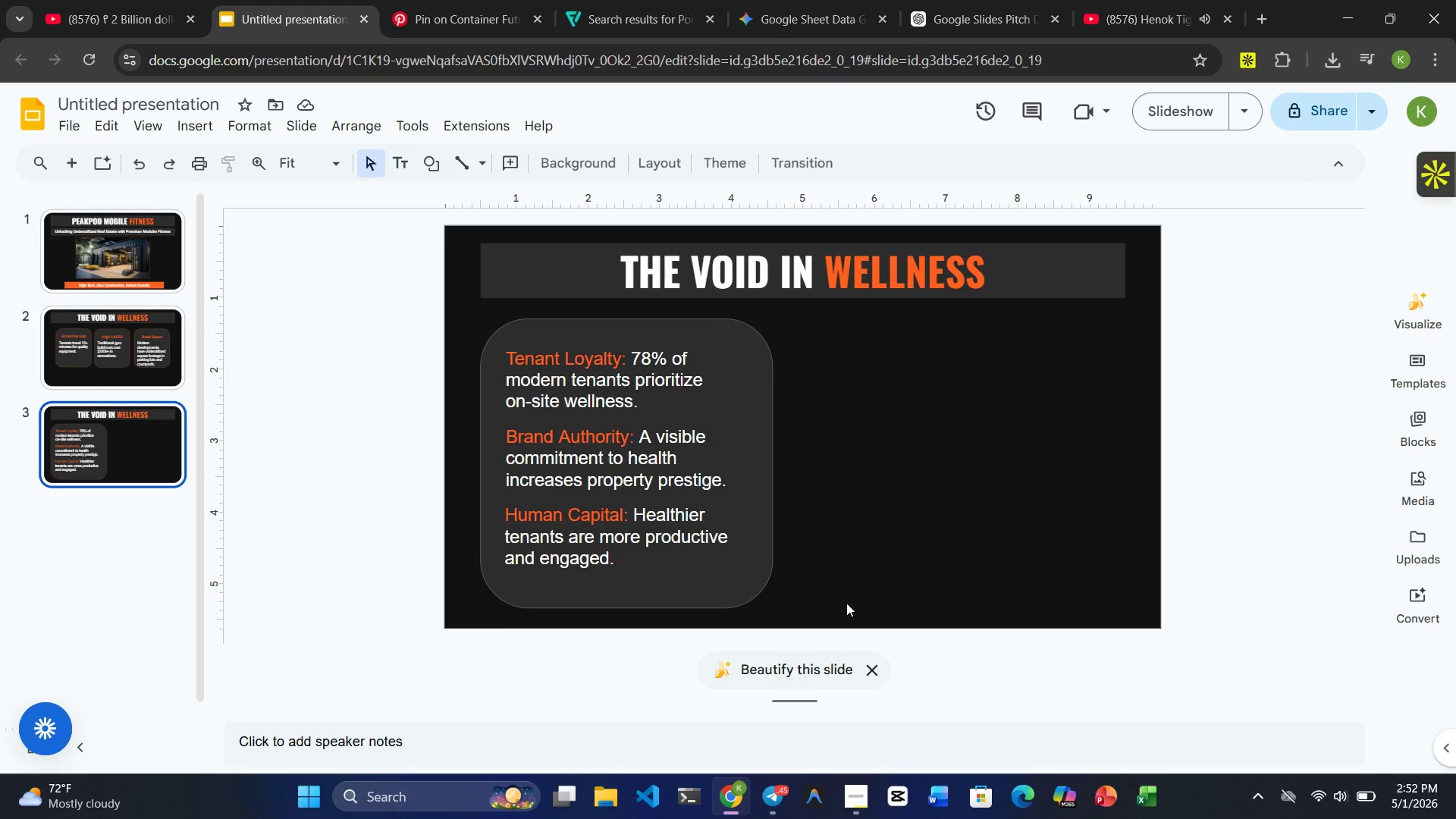 
wait(22.42)
 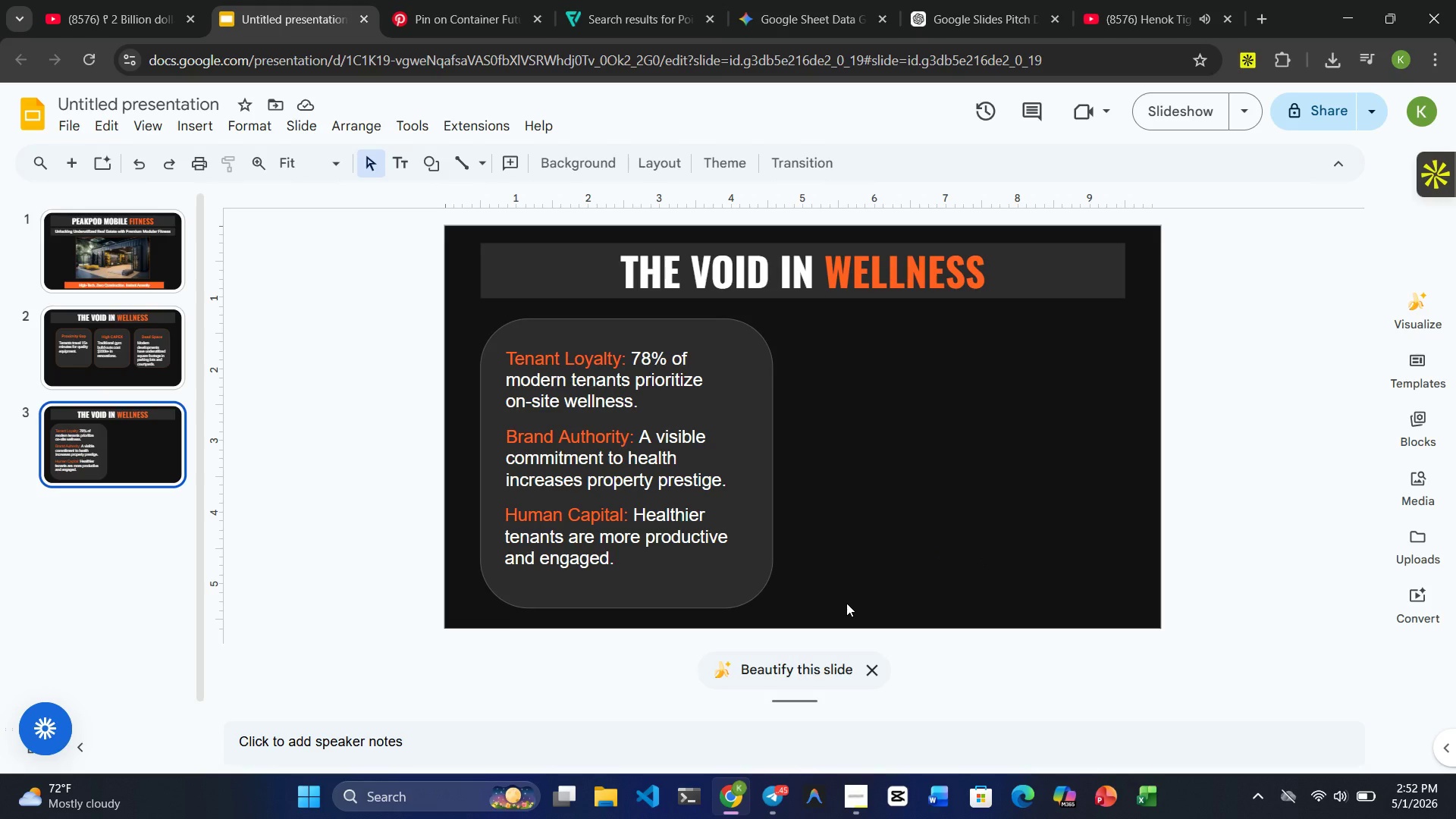 
left_click([475, 27])
 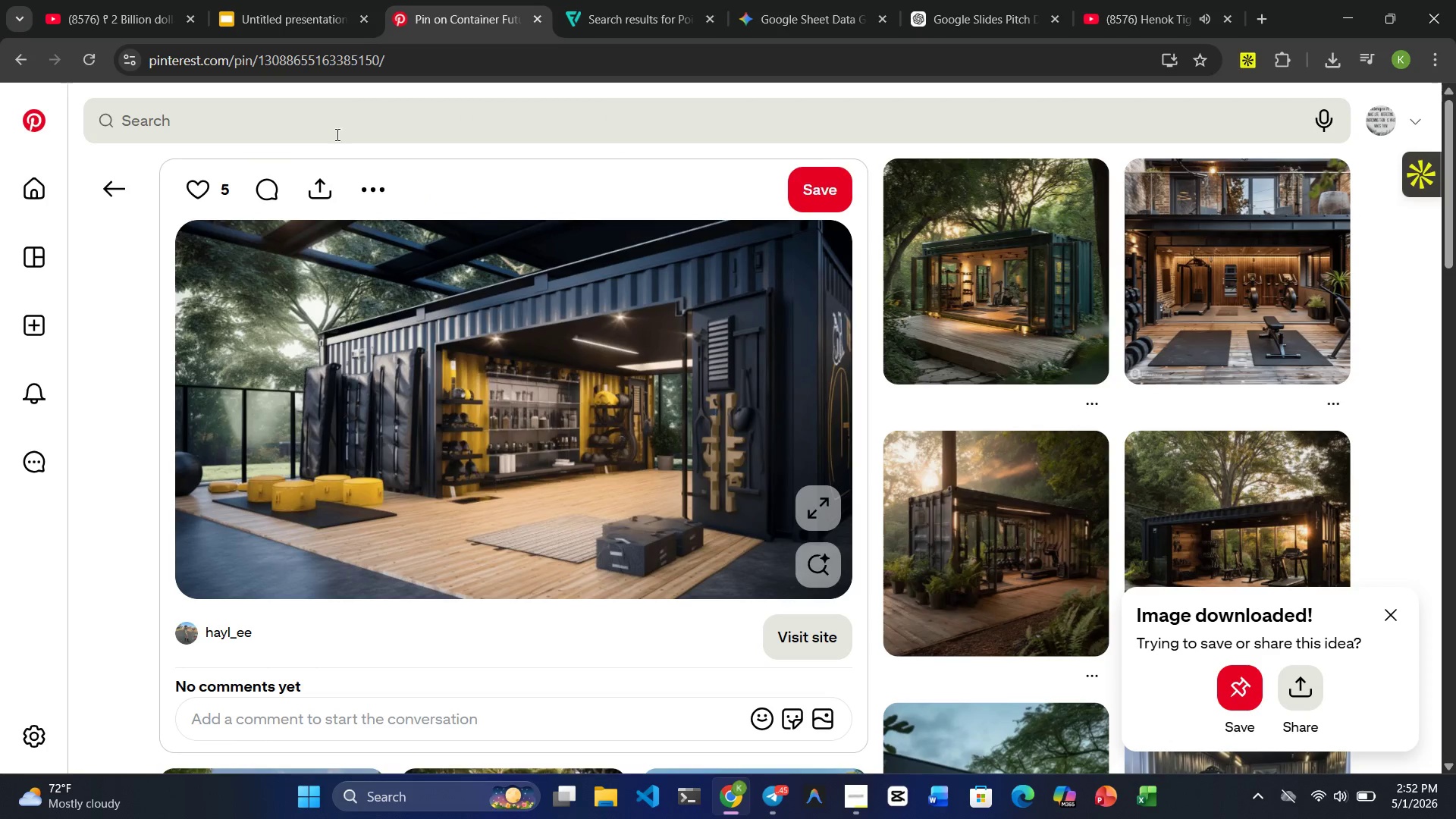 
left_click([342, 107])
 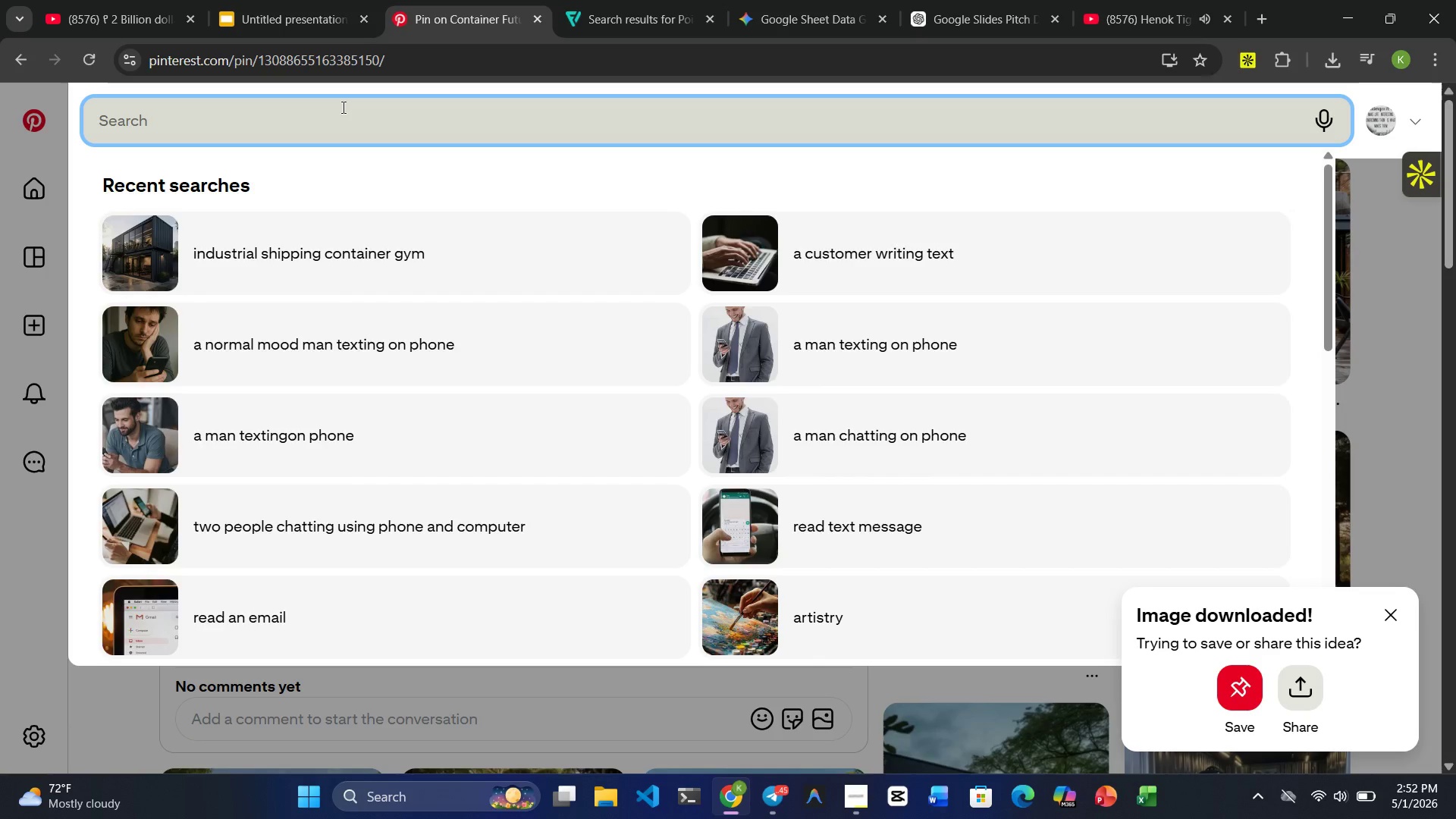 
type(modern proffessional working out )
 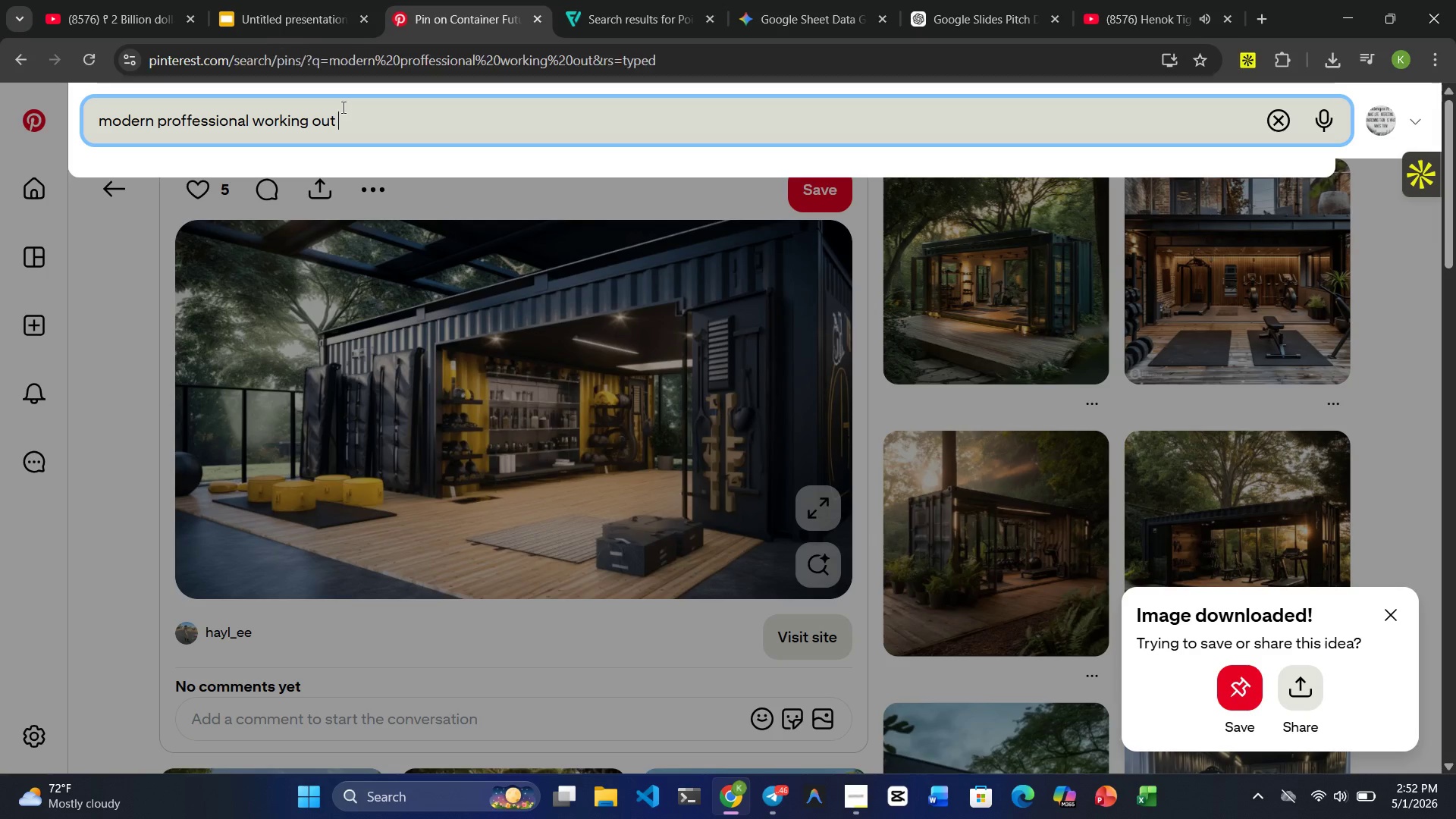 
key(Enter)
 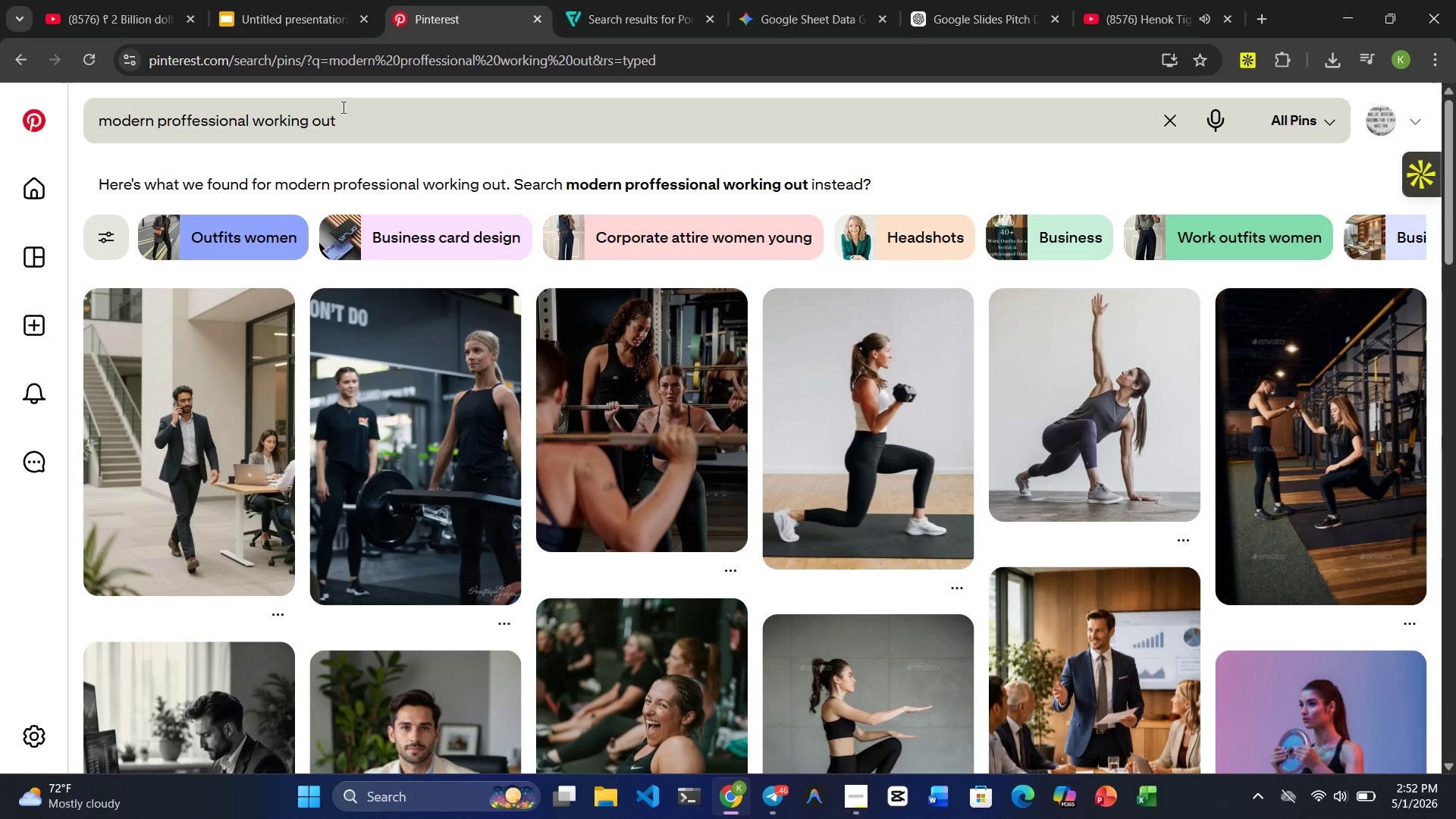 
scroll: coordinate [334, 165], scroll_direction: down, amount: 3.0
 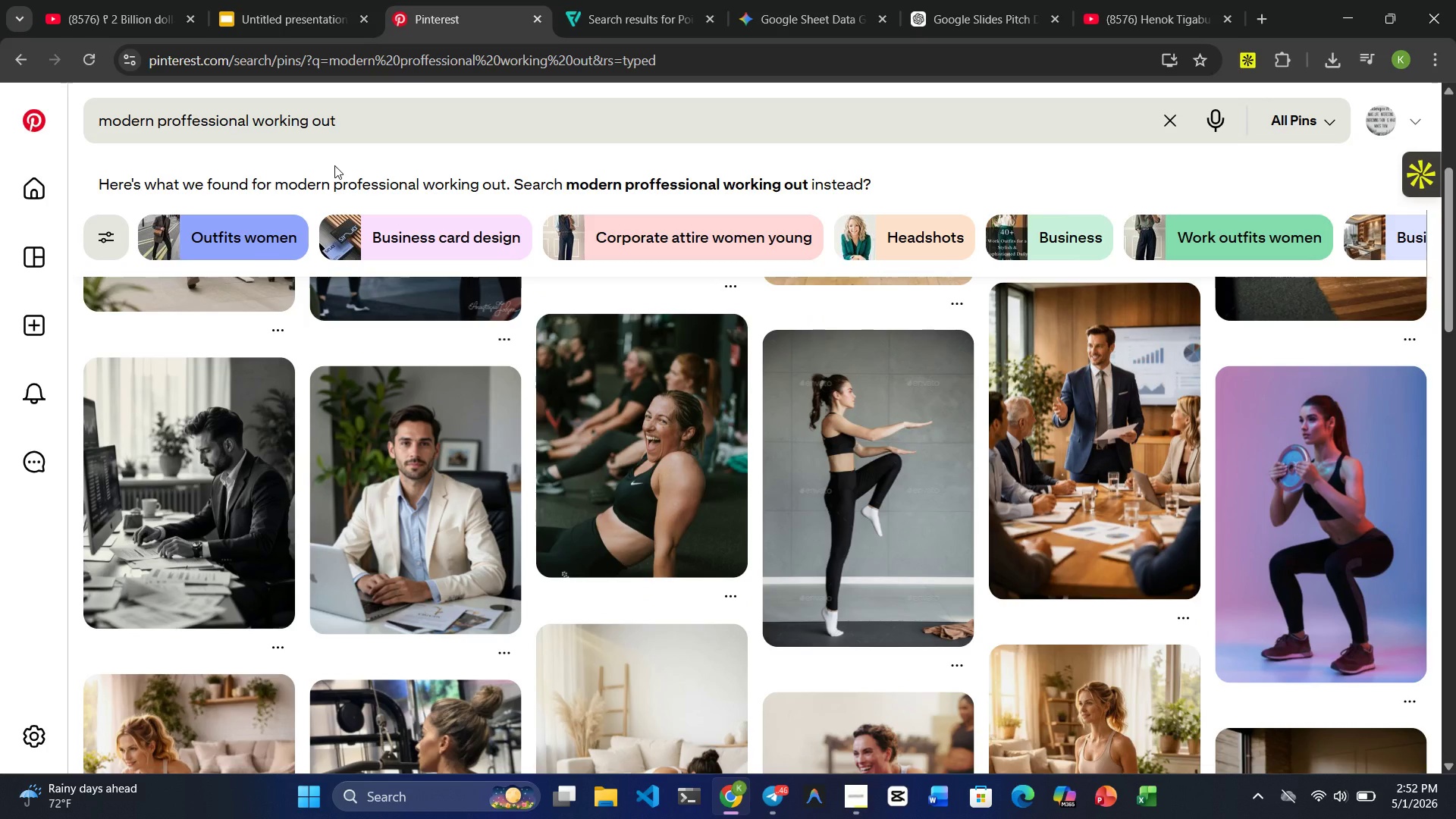 
scroll: coordinate [353, 166], scroll_direction: up, amount: 8.0
 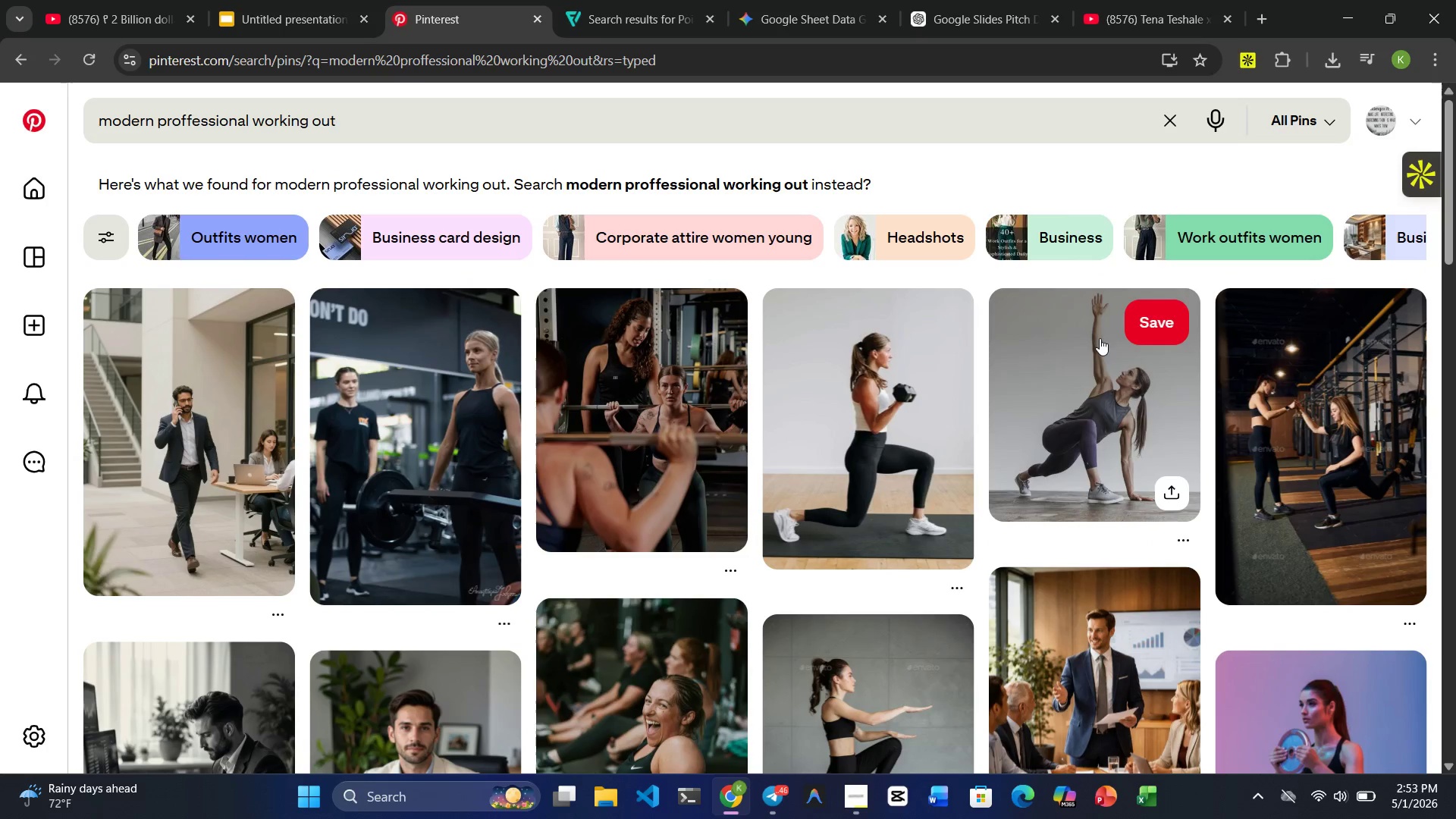 
scroll: coordinate [611, 507], scroll_direction: down, amount: 12.0
 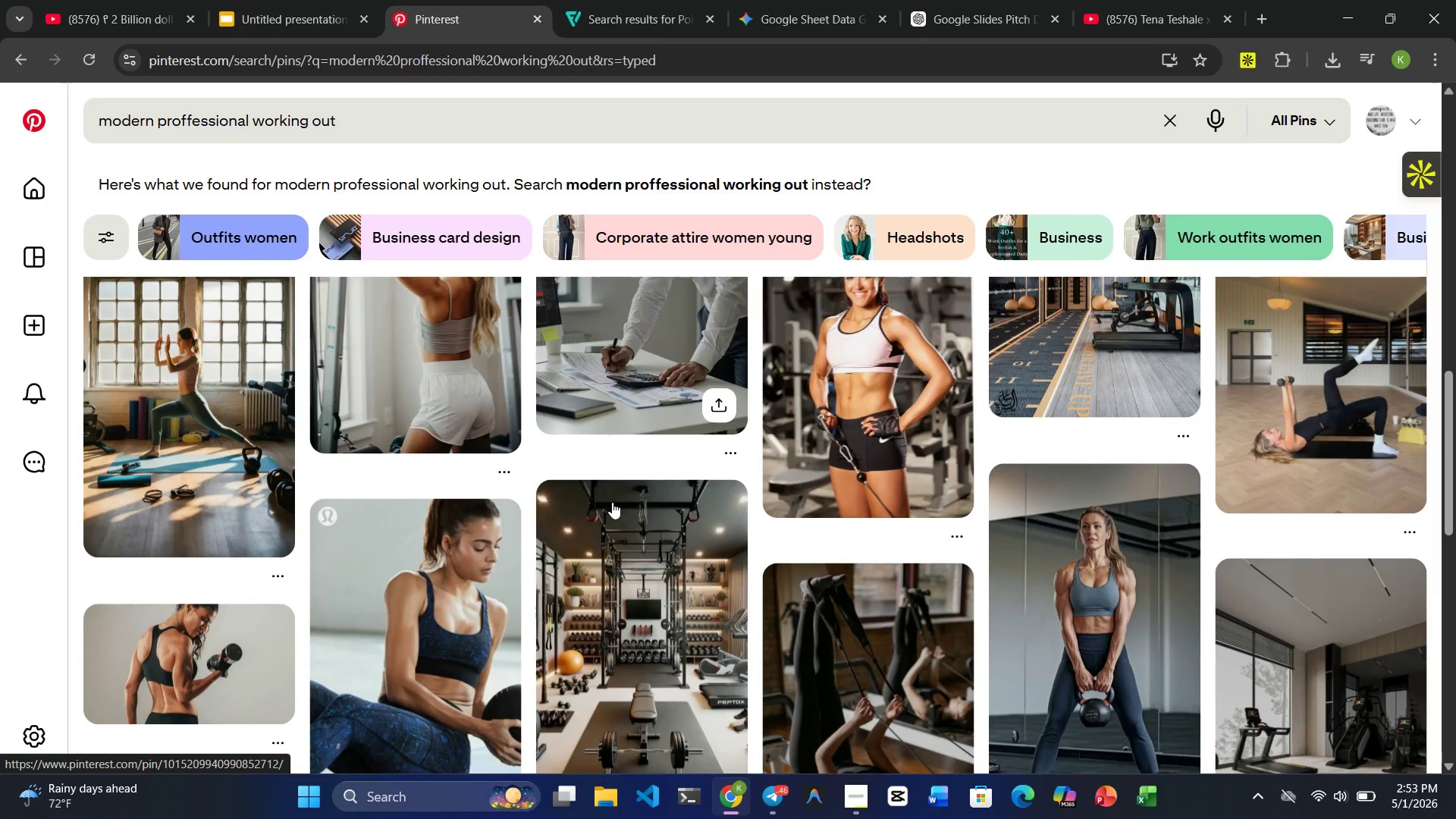 
scroll: coordinate [612, 500], scroll_direction: up, amount: 5.0
 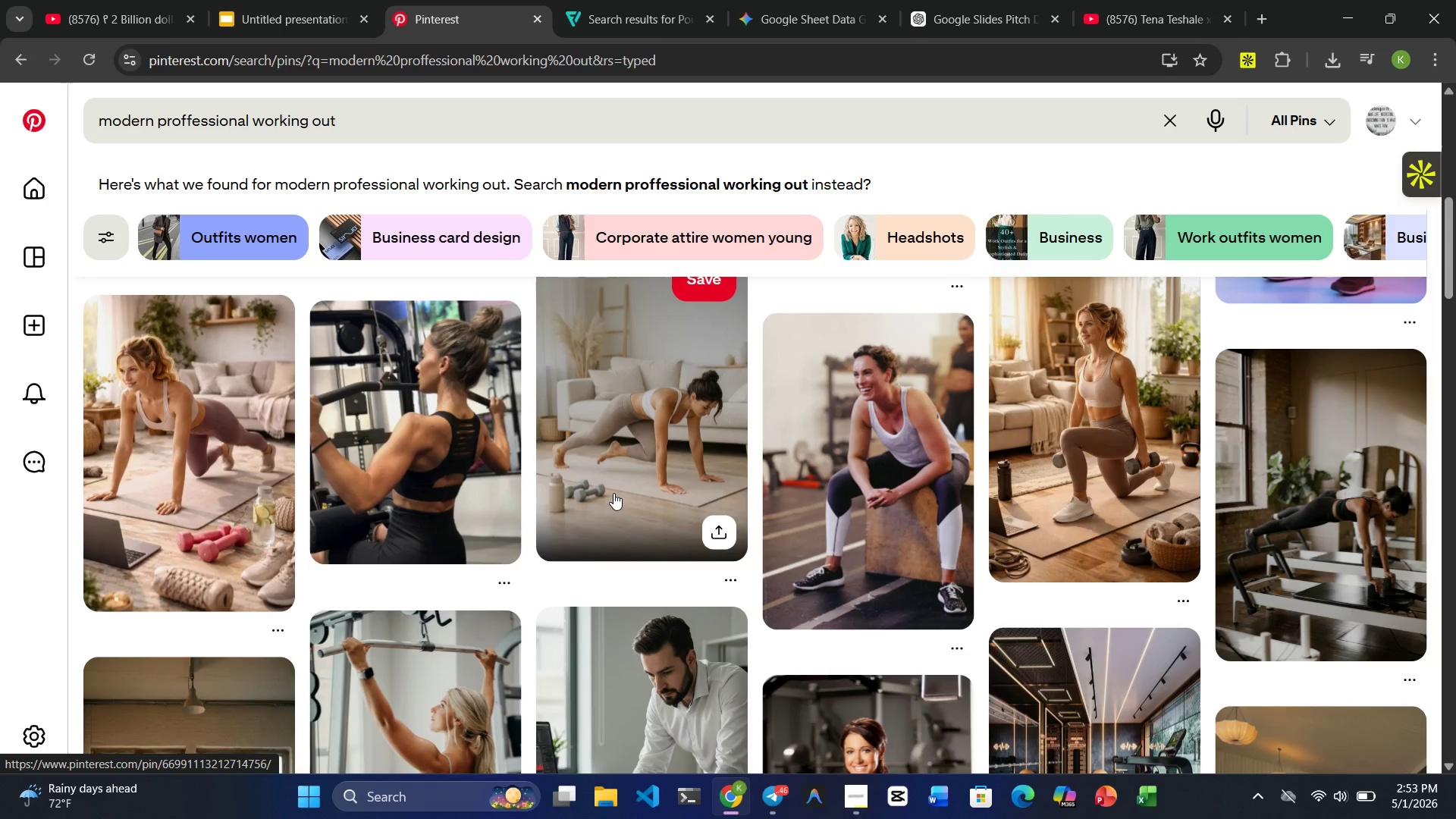 
scroll: coordinate [626, 485], scroll_direction: down, amount: 16.0
 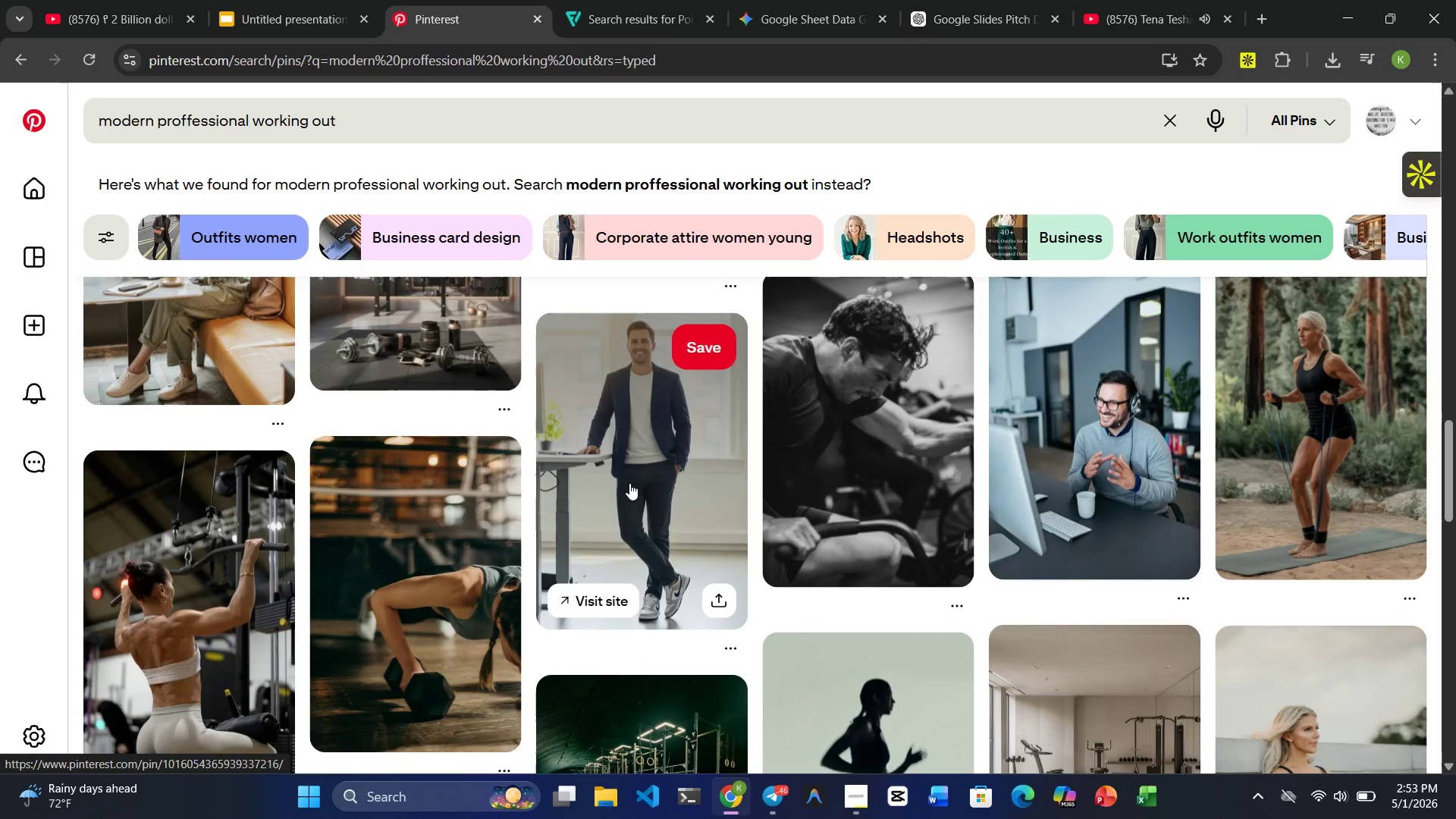 
scroll: coordinate [629, 483], scroll_direction: up, amount: 1.0
 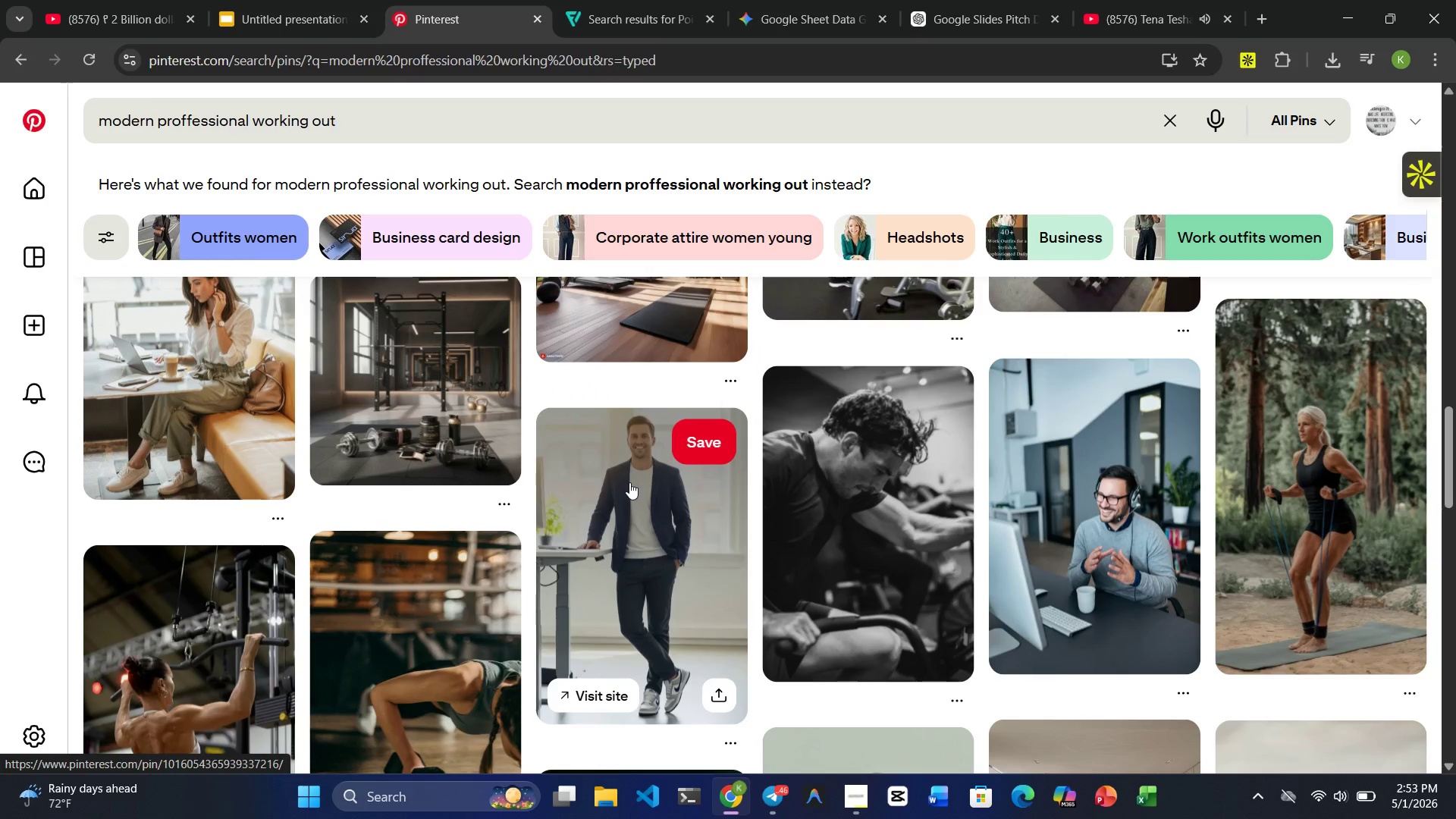 
scroll: coordinate [632, 485], scroll_direction: down, amount: 7.0
 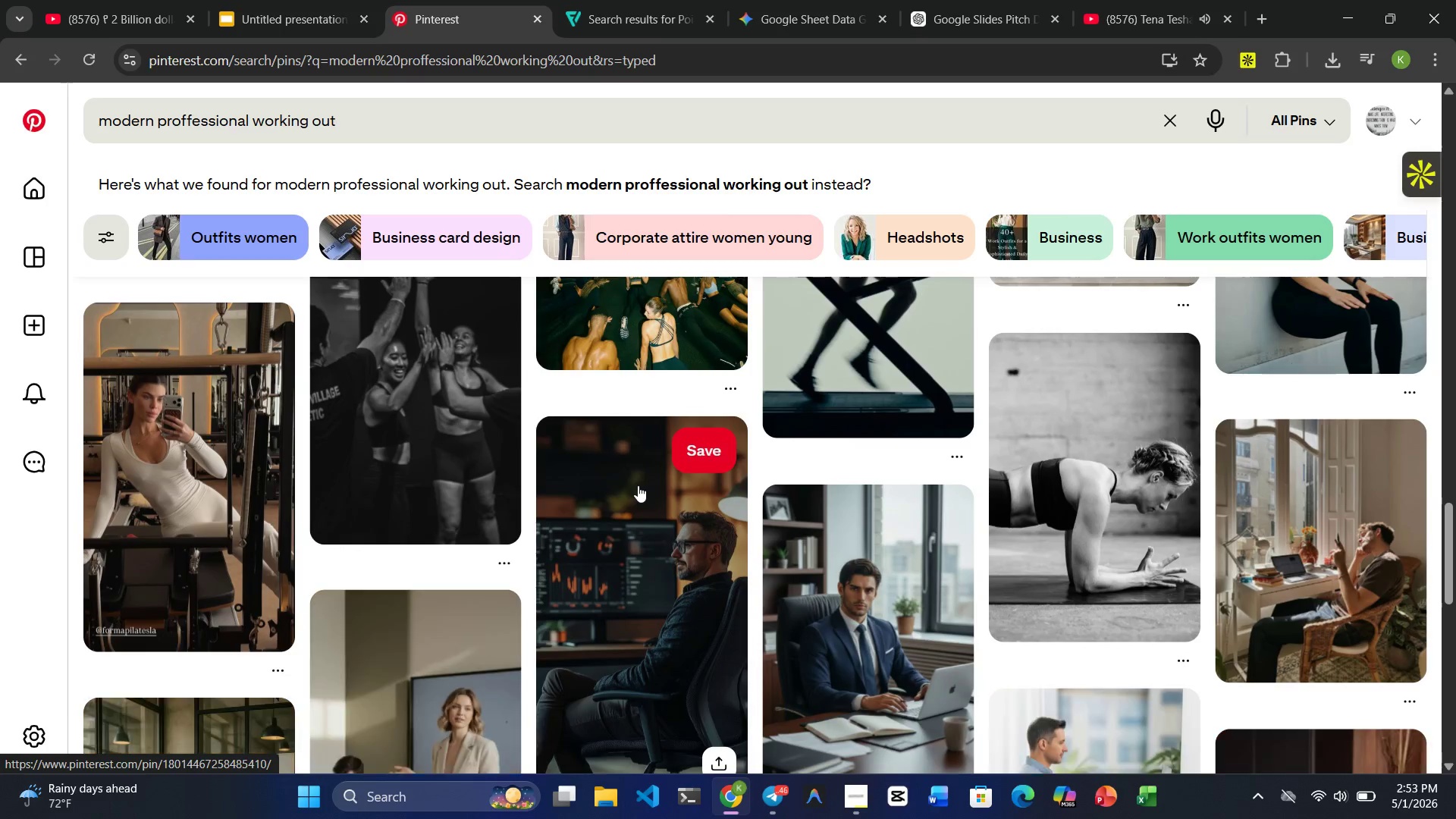 
scroll: coordinate [640, 473], scroll_direction: up, amount: 14.0
 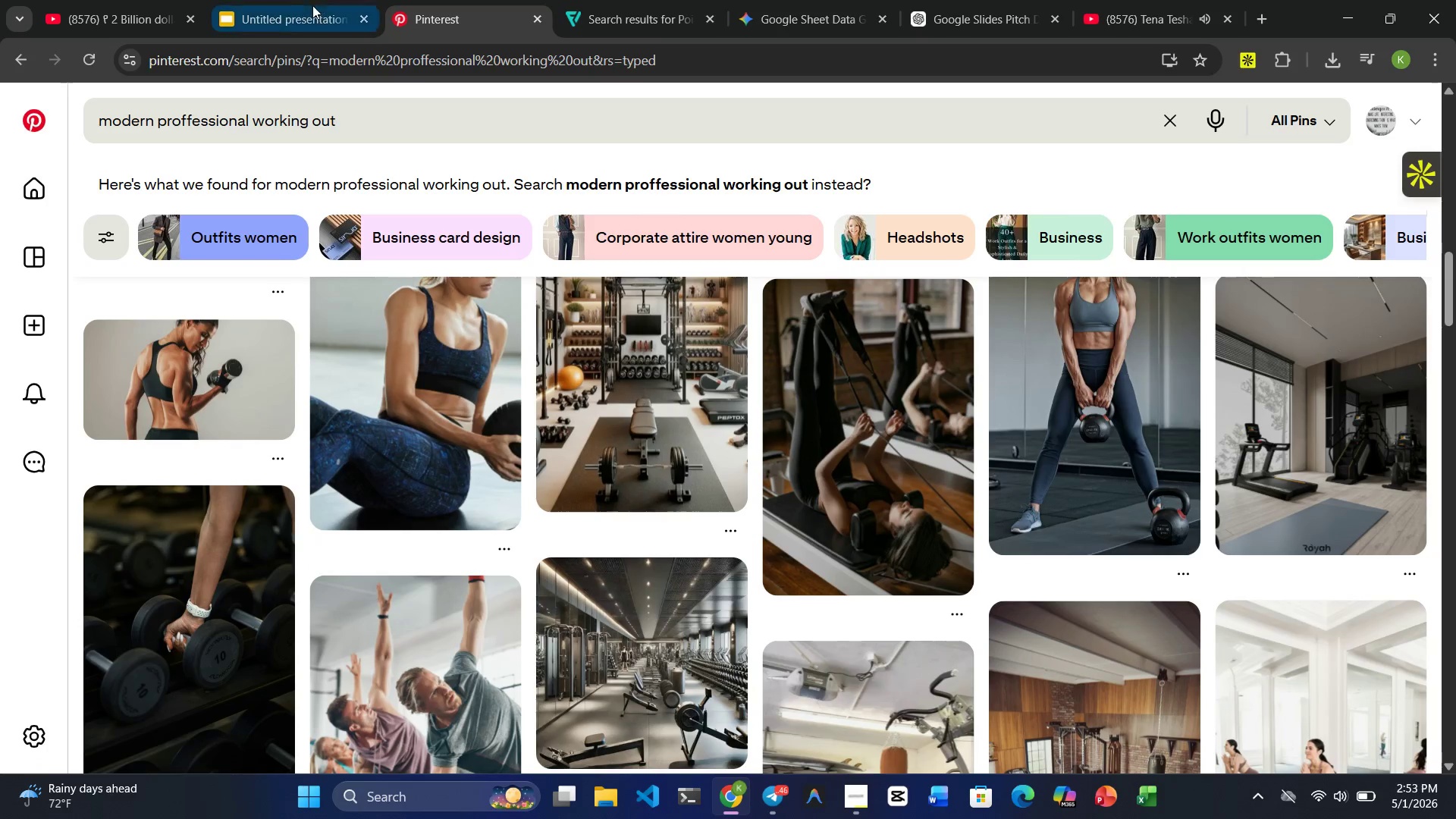 
left_click([290, 11])
 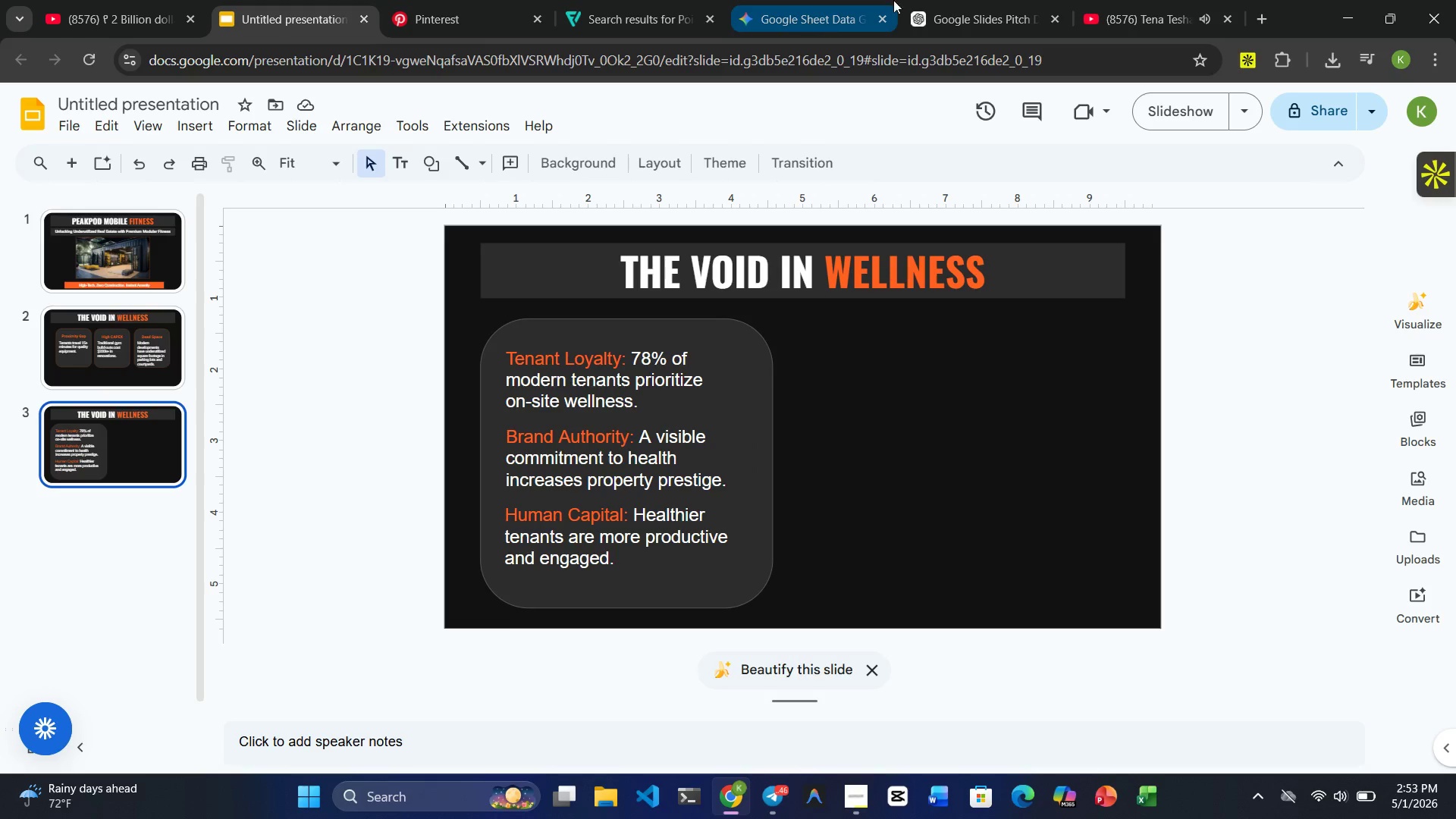 
wait(13.25)
 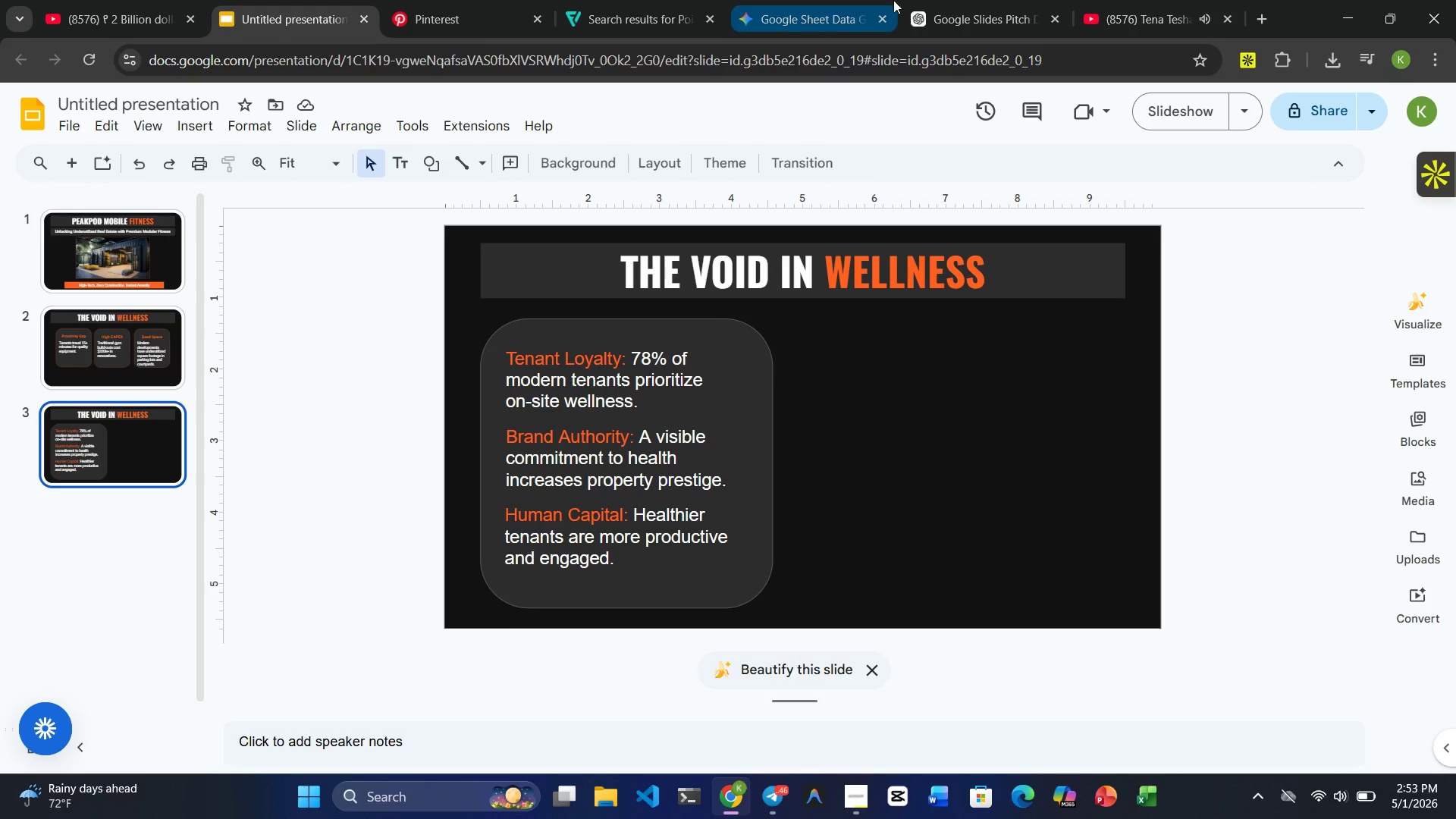 
left_click([633, 17])
 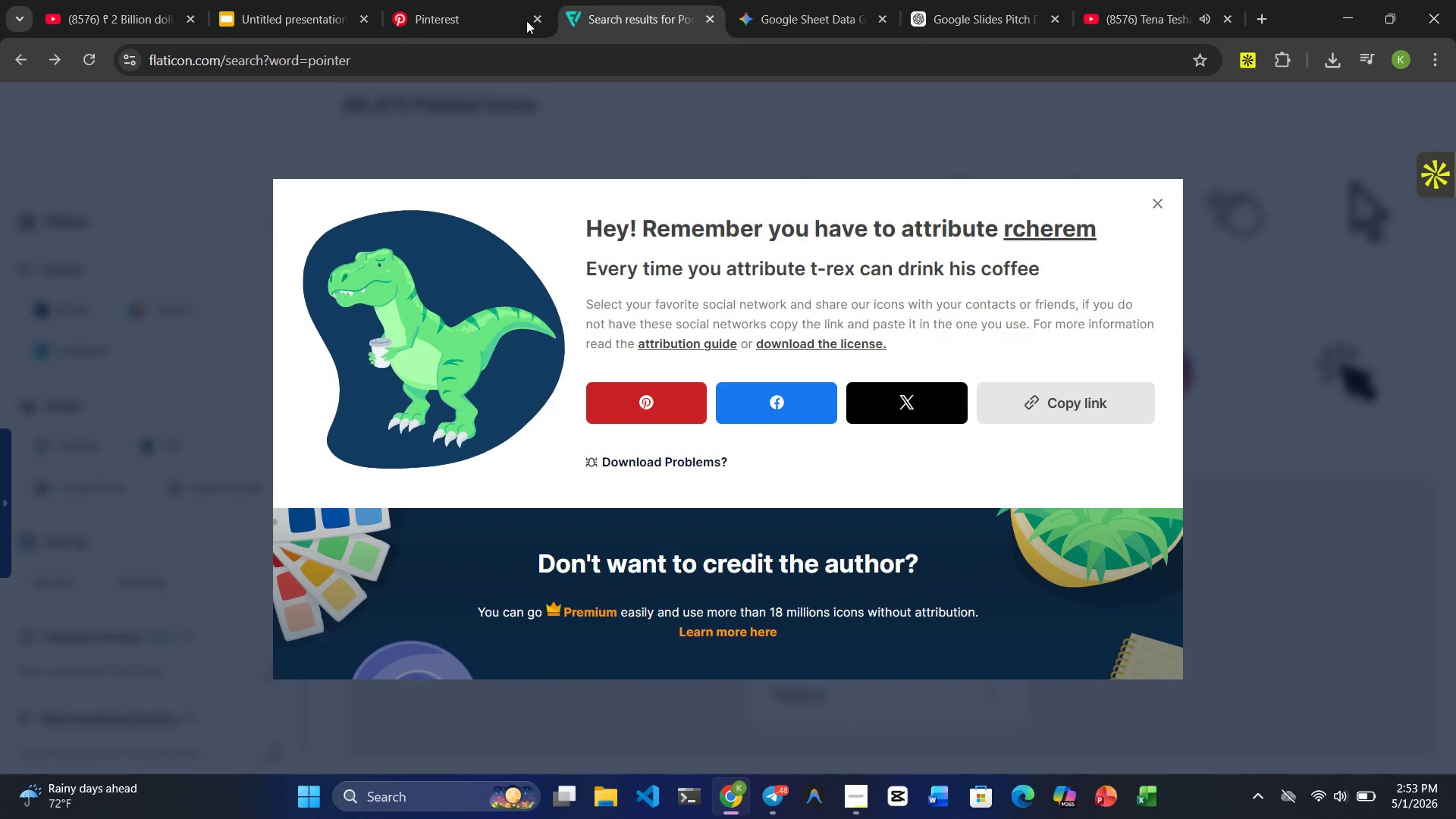 
mouse_move([766, 31])
 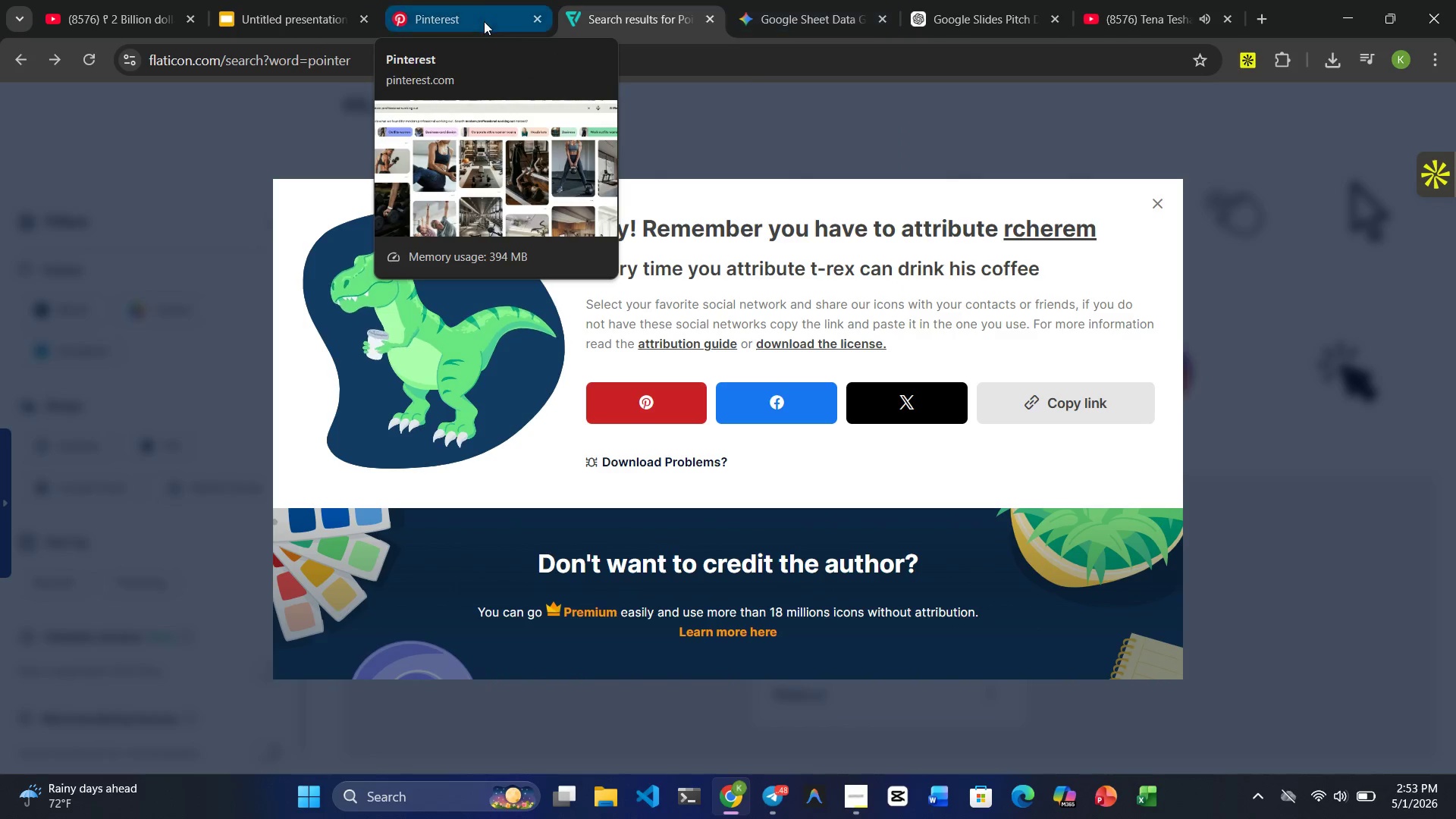 
left_click([484, 21])
 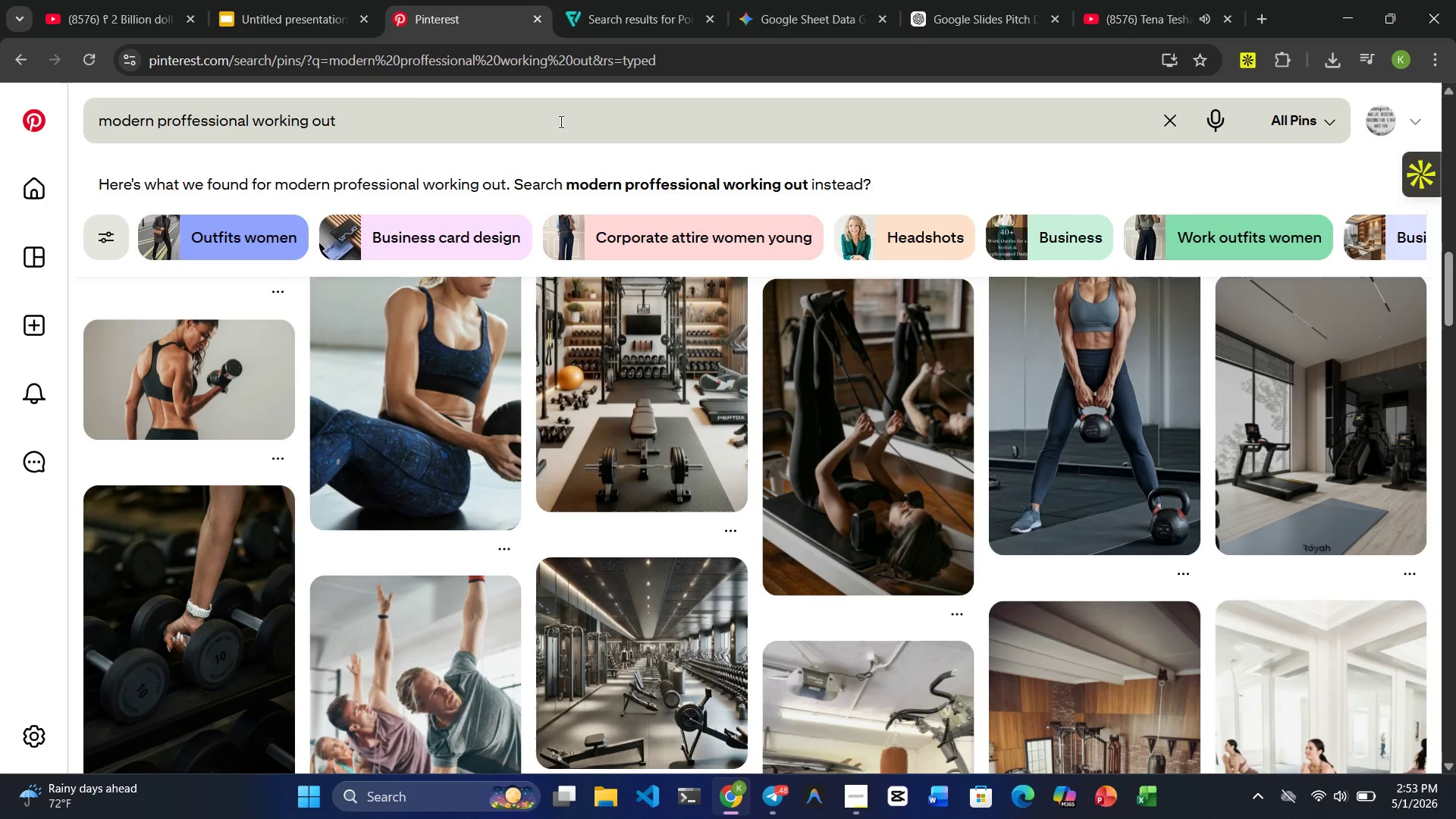 
left_click([522, 121])
 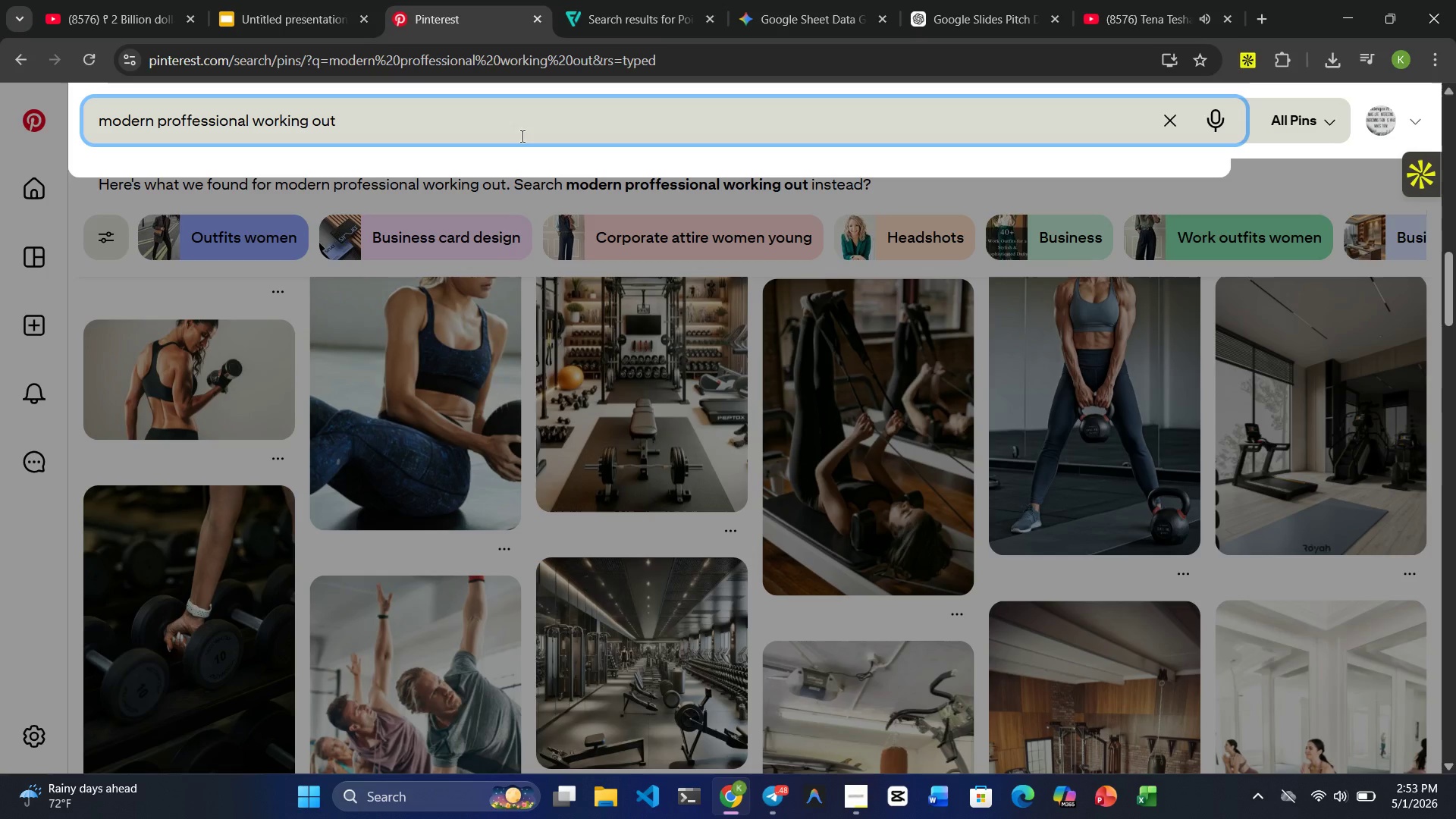 
type( in gym)
 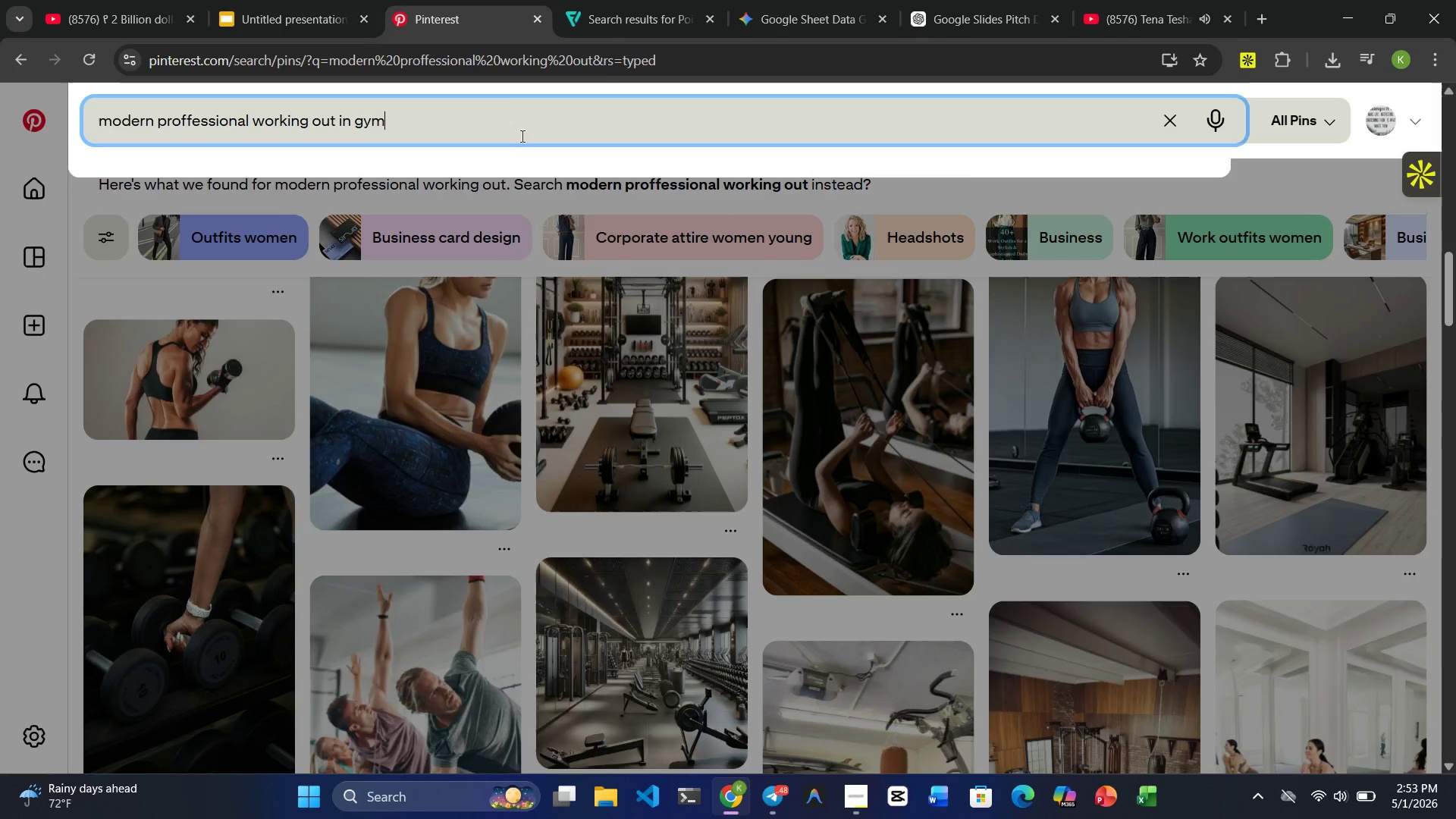 
key(Enter)
 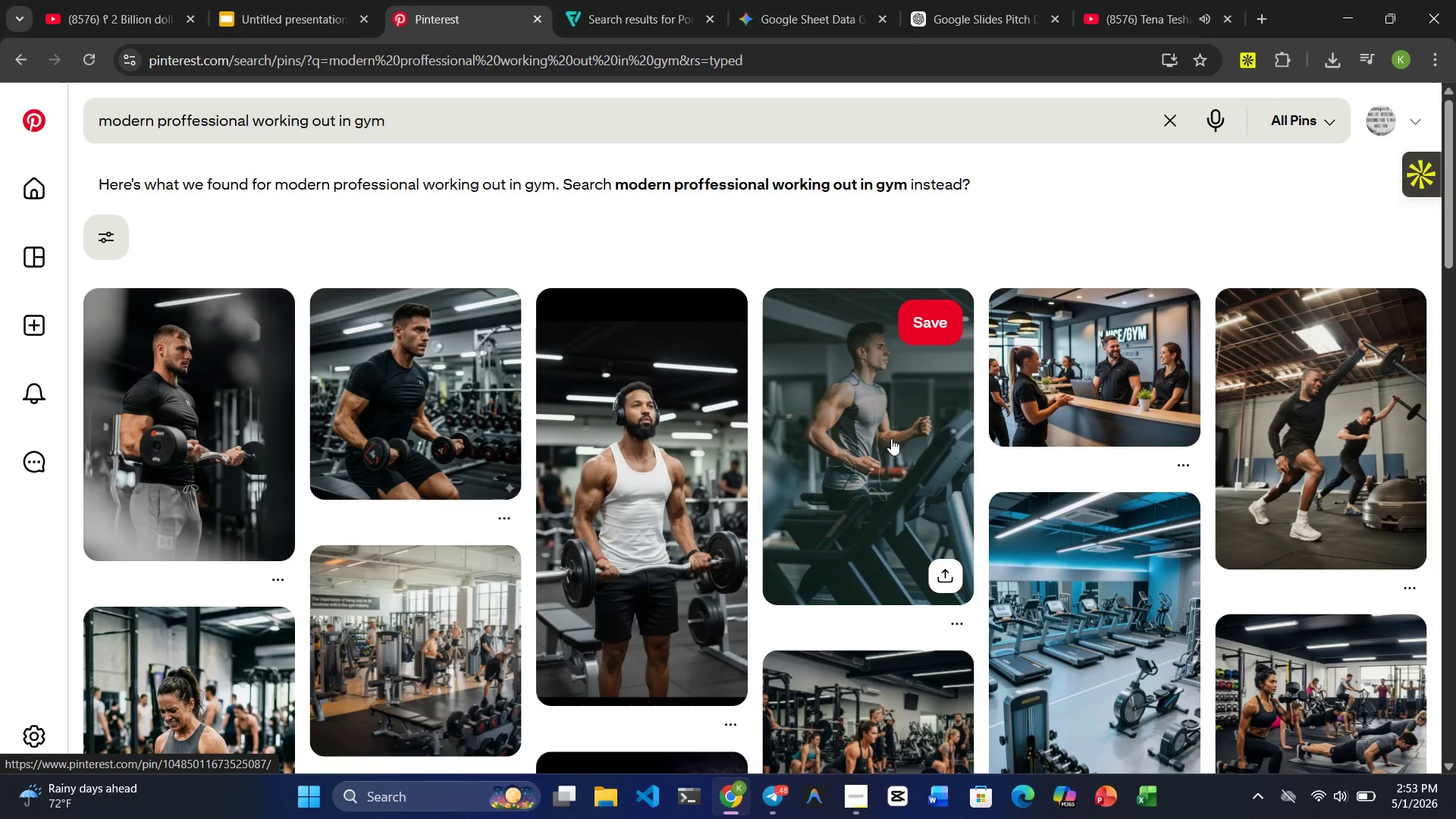 
wait(16.44)
 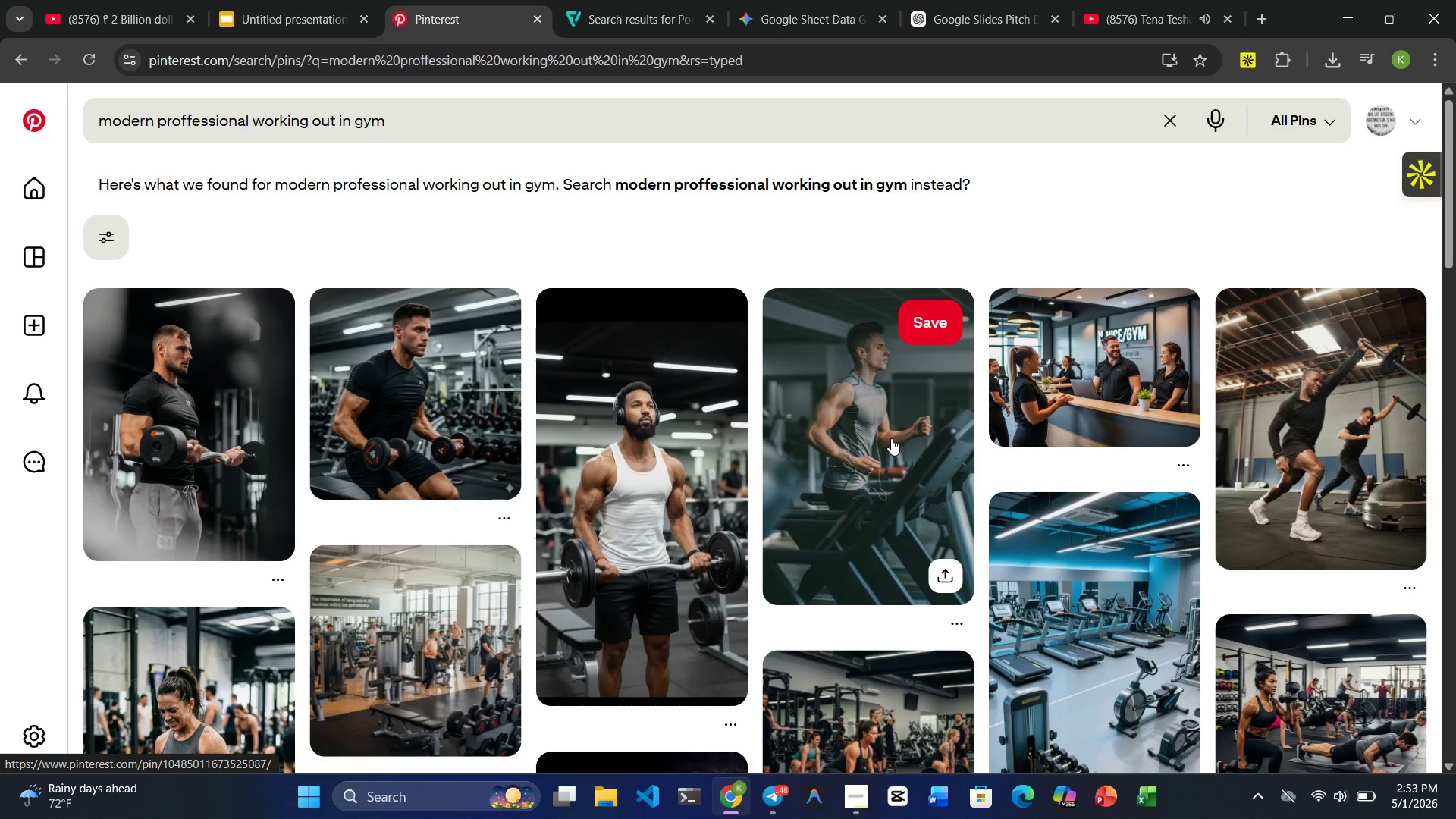 
left_click([864, 445])
 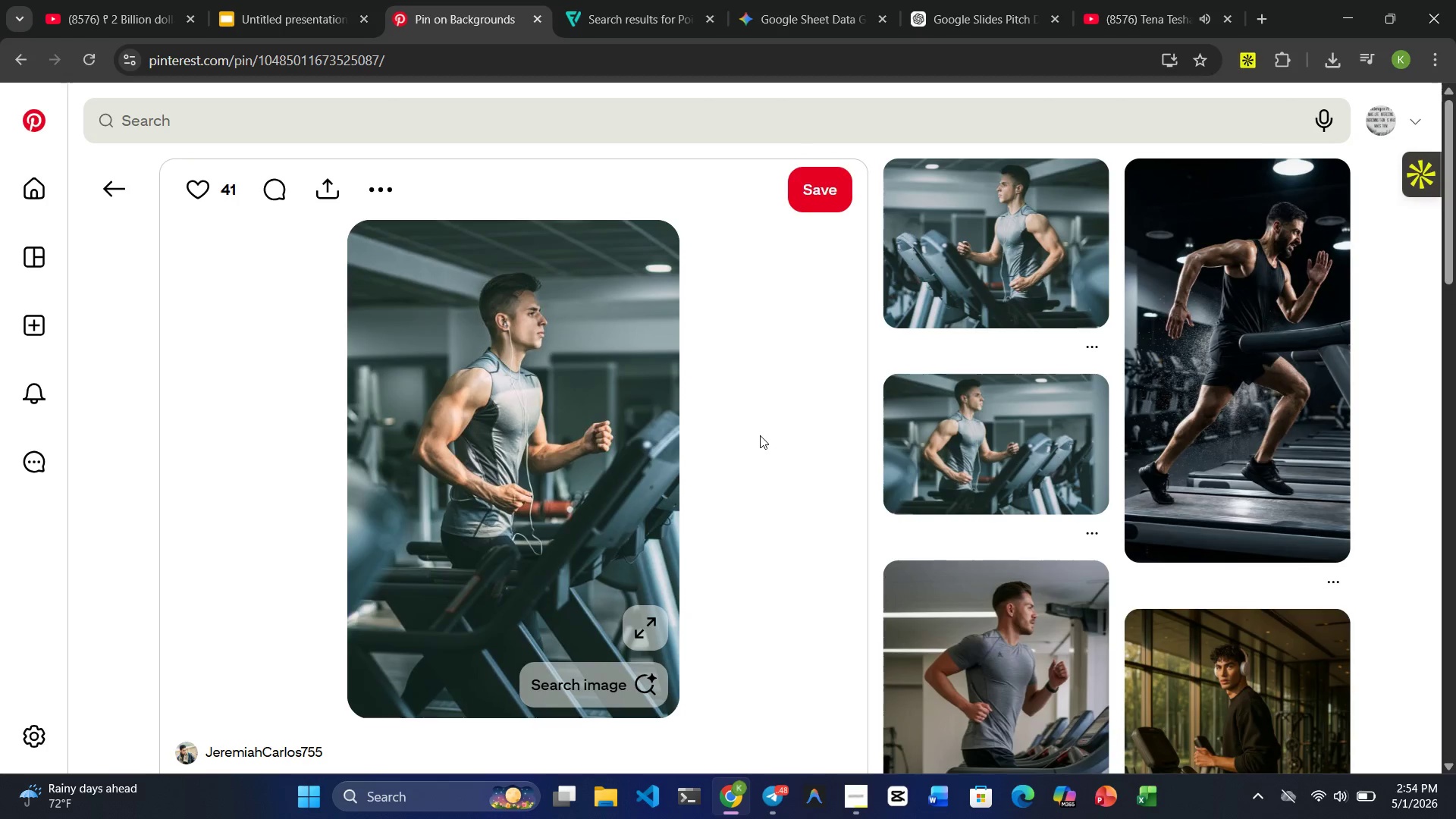 
wait(5.41)
 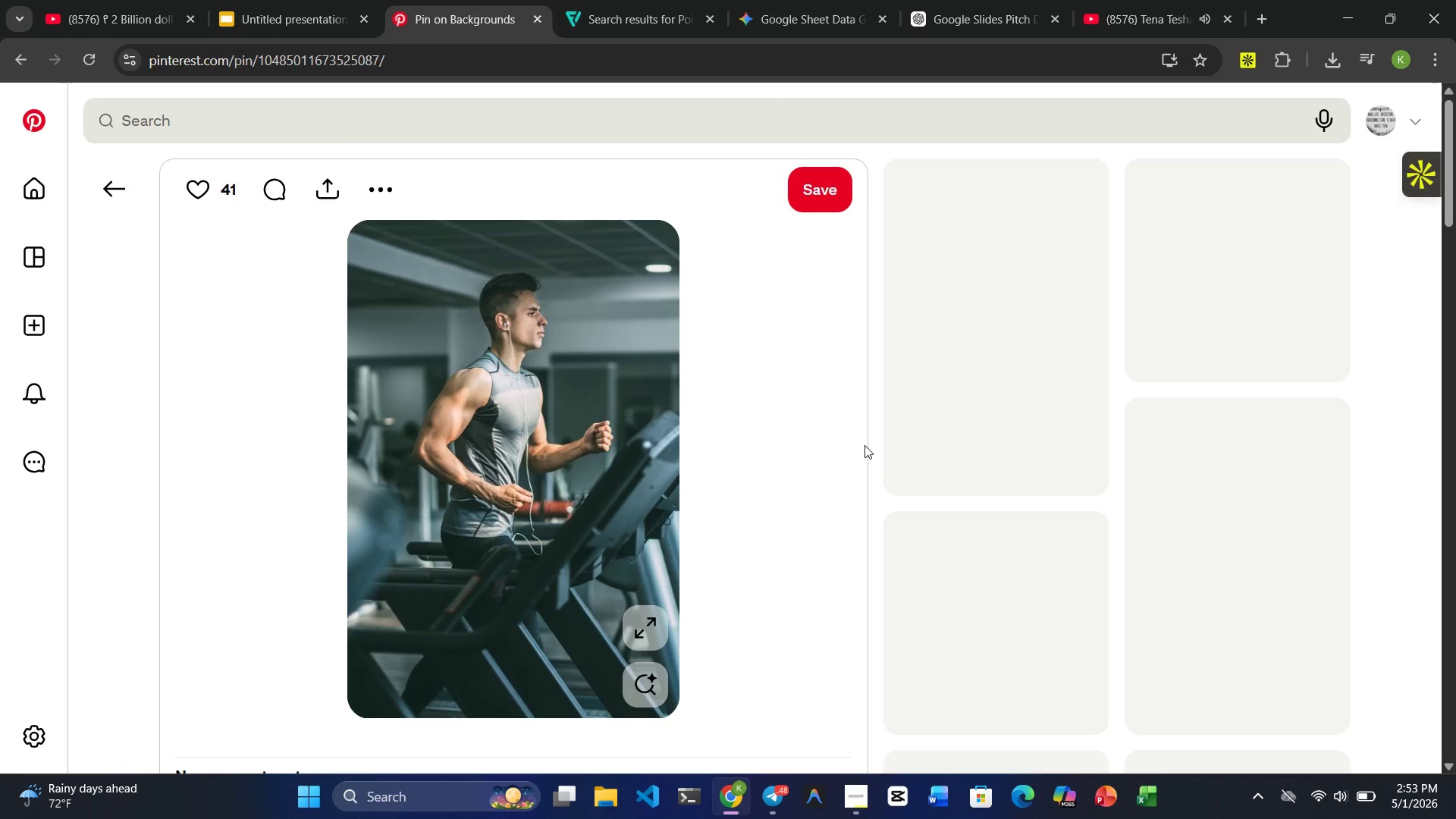 
scroll: coordinate [759, 435], scroll_direction: down, amount: 1.0
 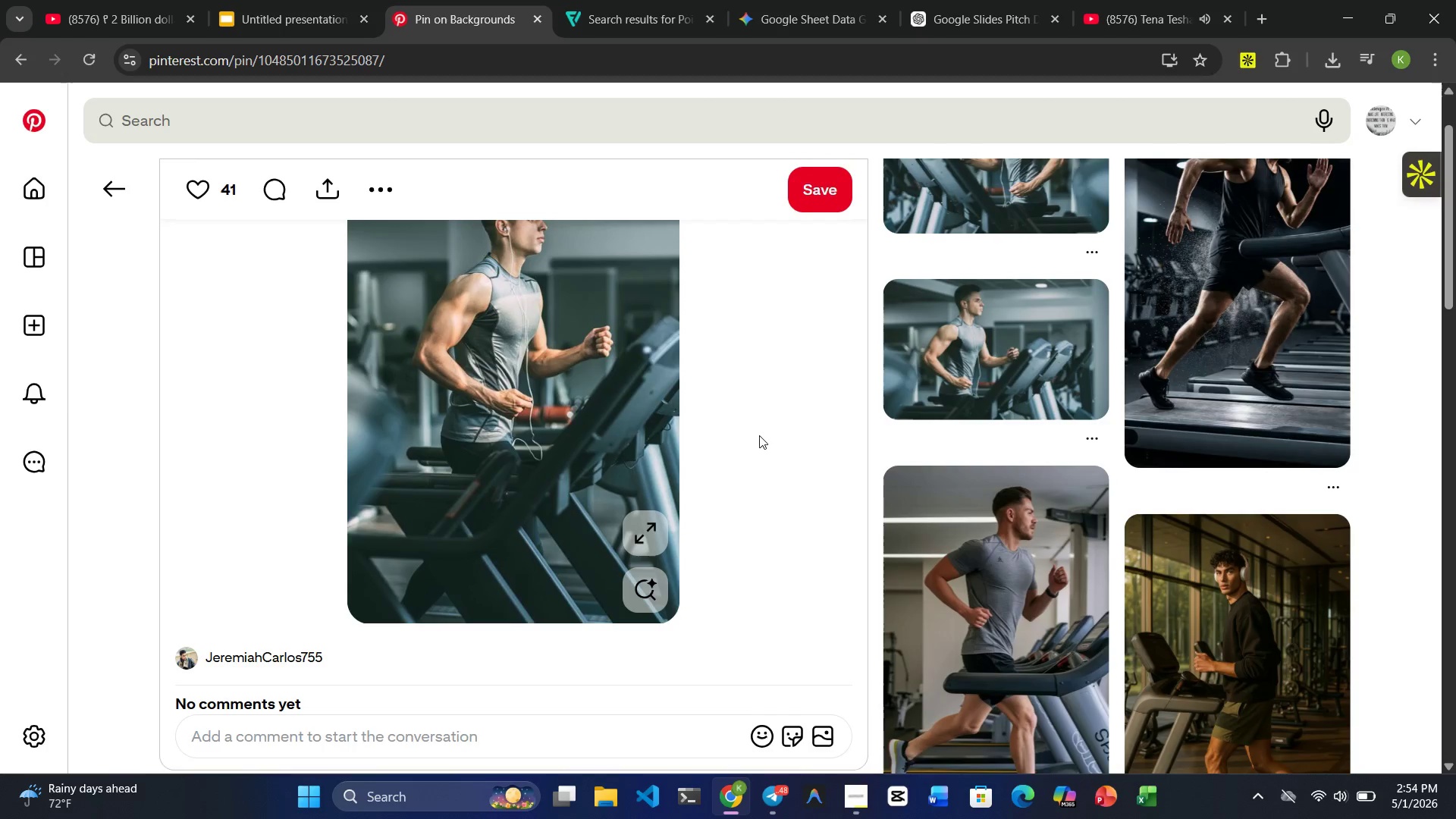 
scroll: coordinate [759, 435], scroll_direction: up, amount: 1.0
 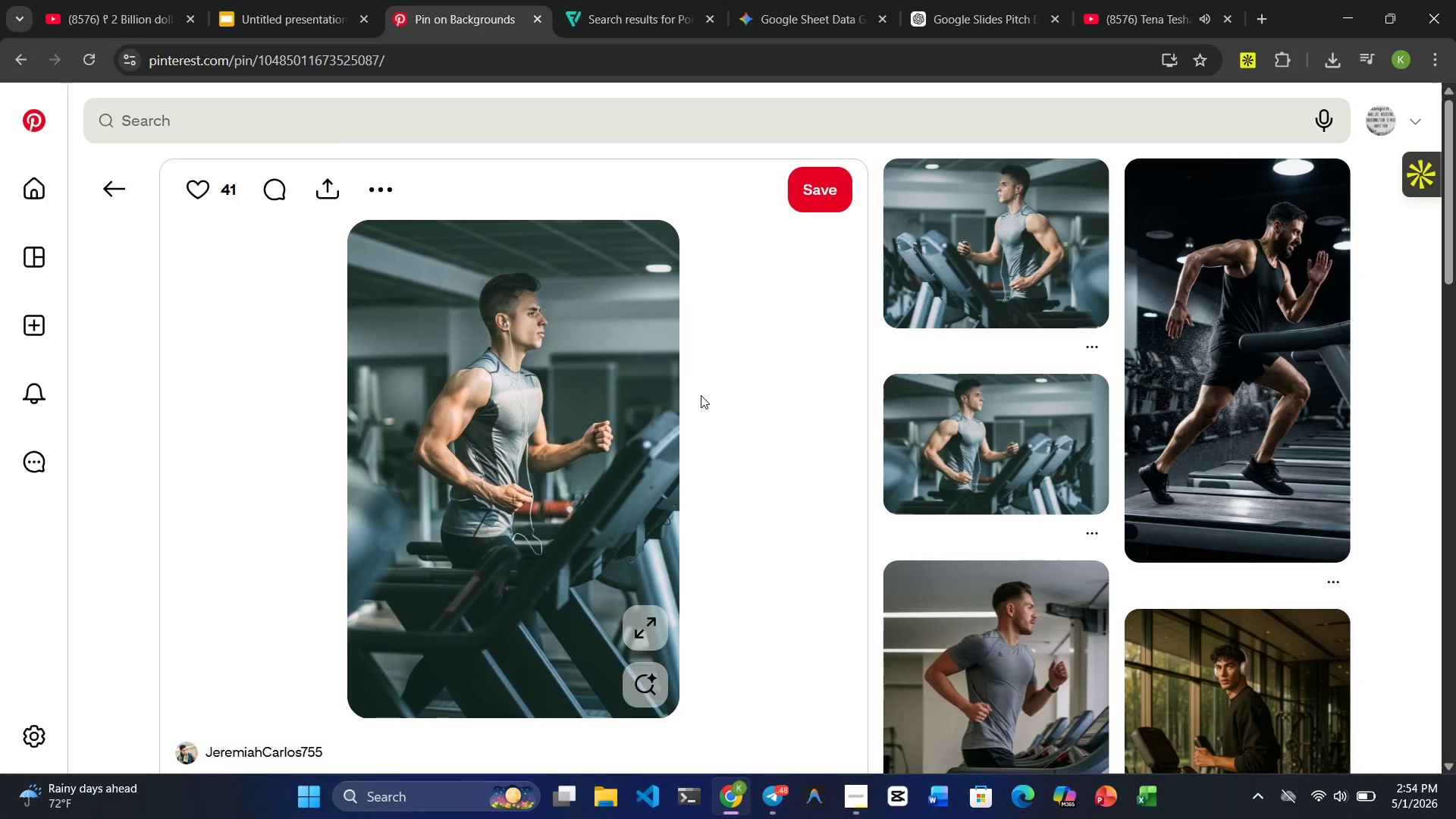 
scroll: coordinate [701, 395], scroll_direction: down, amount: 2.0
 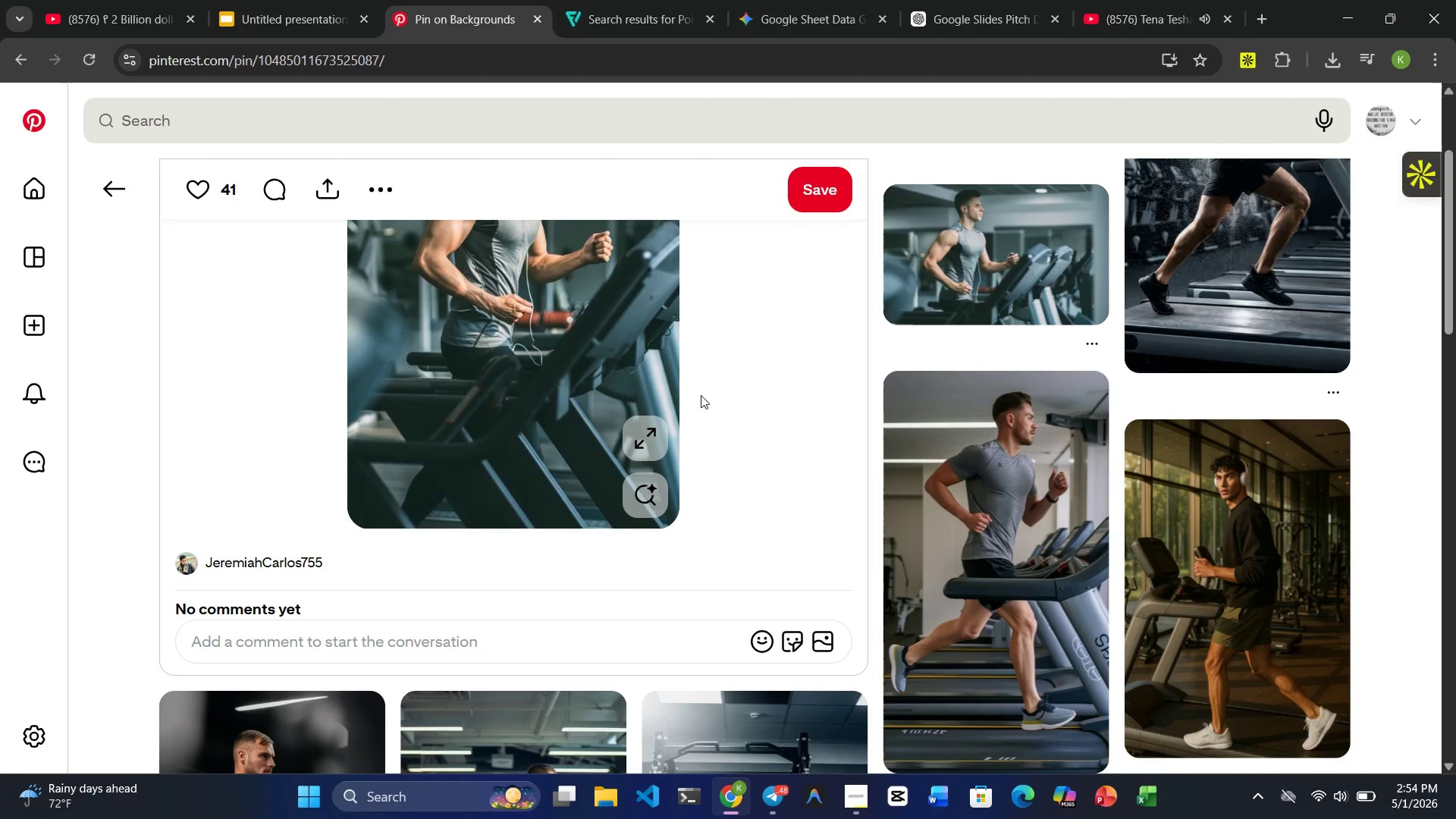 
scroll: coordinate [701, 395], scroll_direction: up, amount: 1.0
 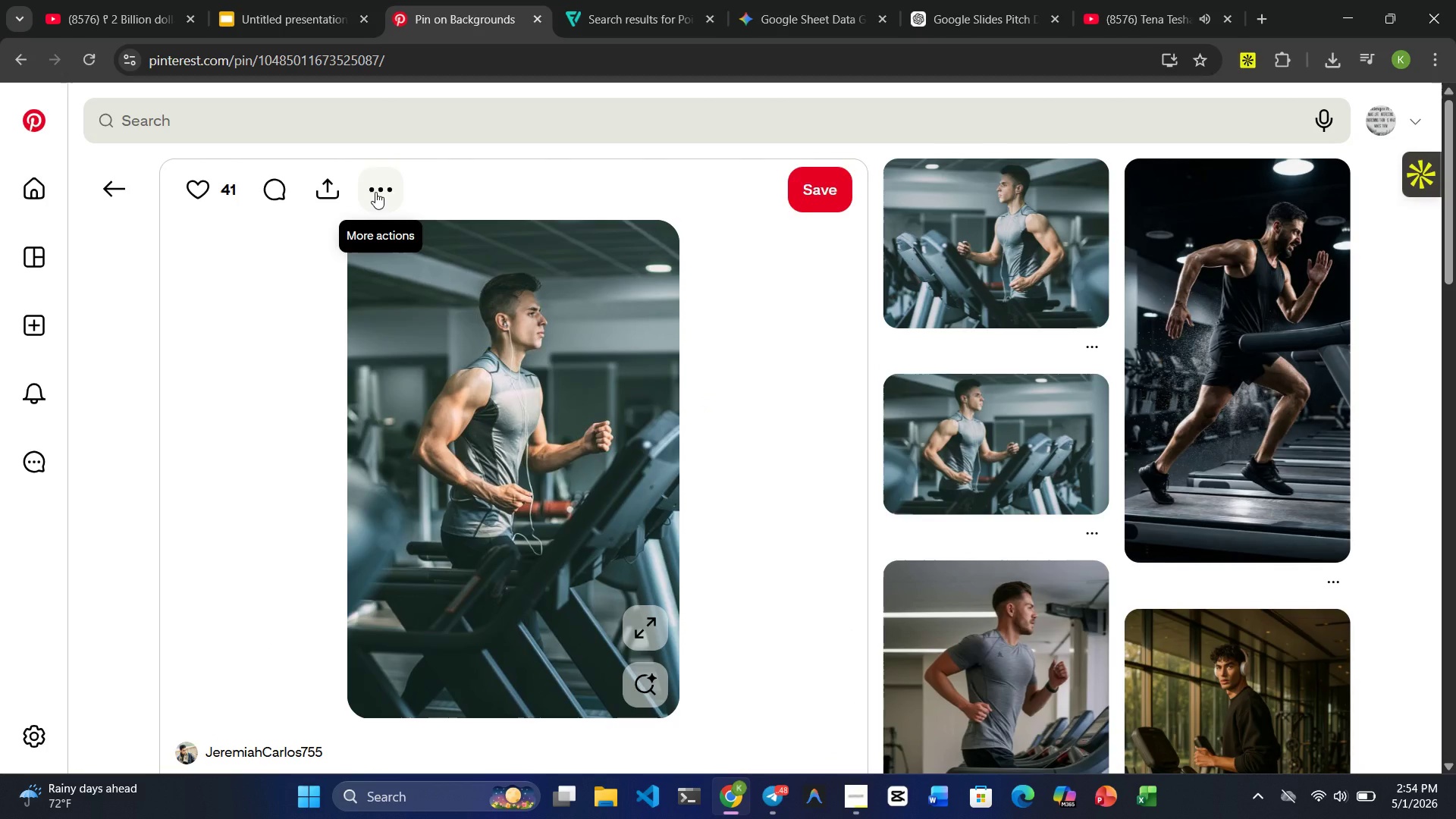 
left_click([375, 190])
 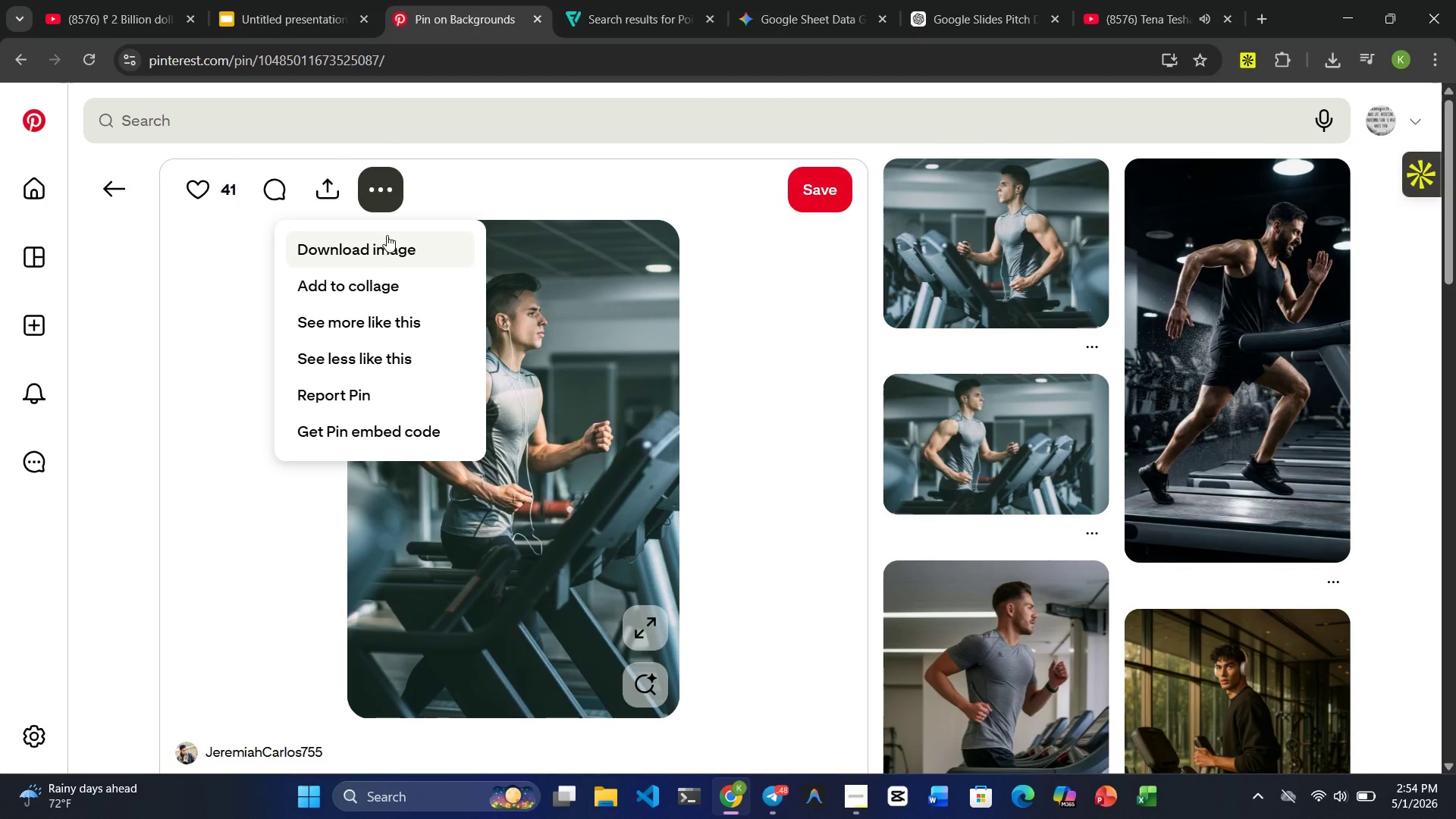 
left_click([387, 236])
 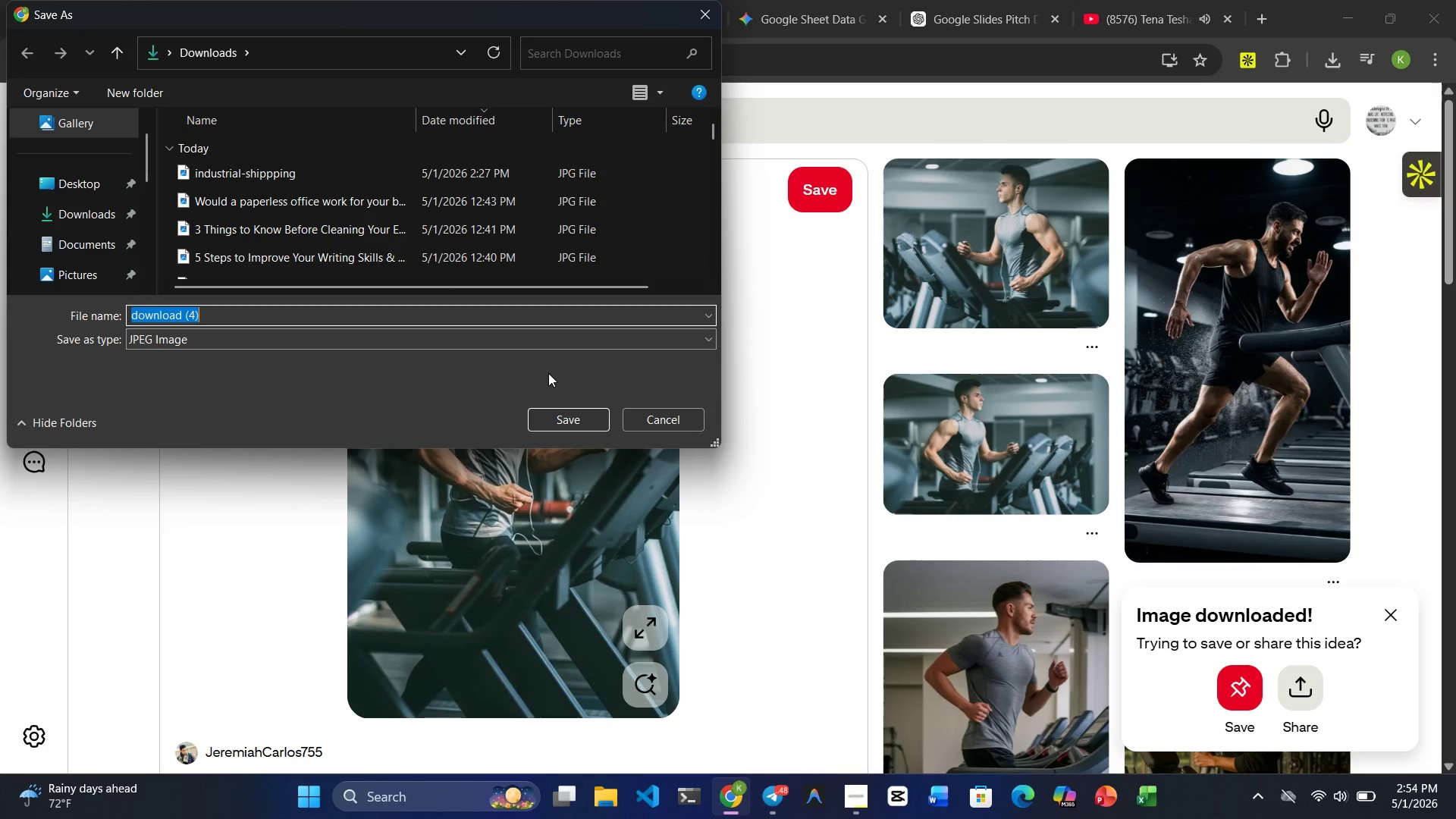 
type(s)
key(Backspace)
type(professonal)
 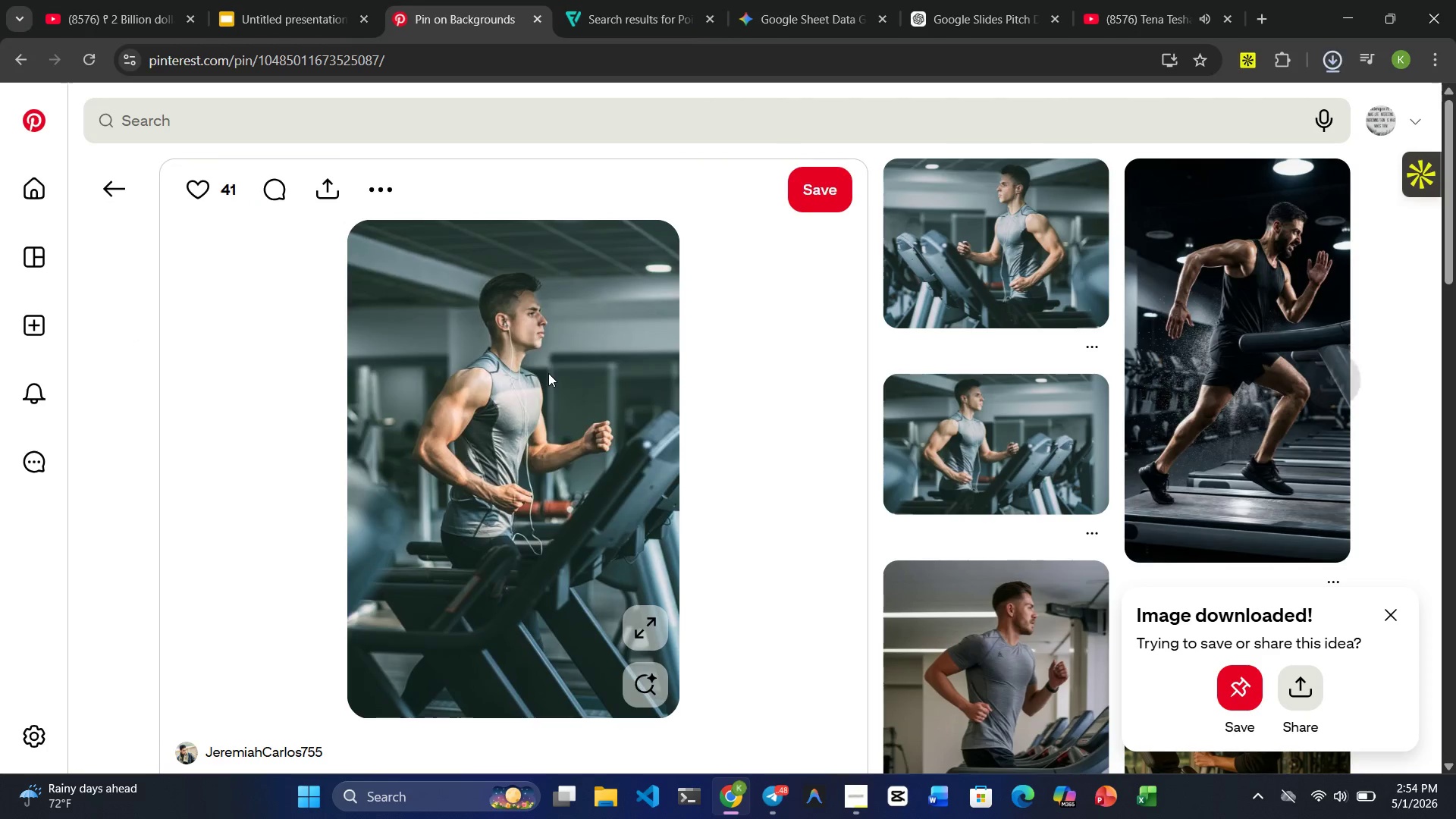 
hold_key(key=I, duration=0.52)
 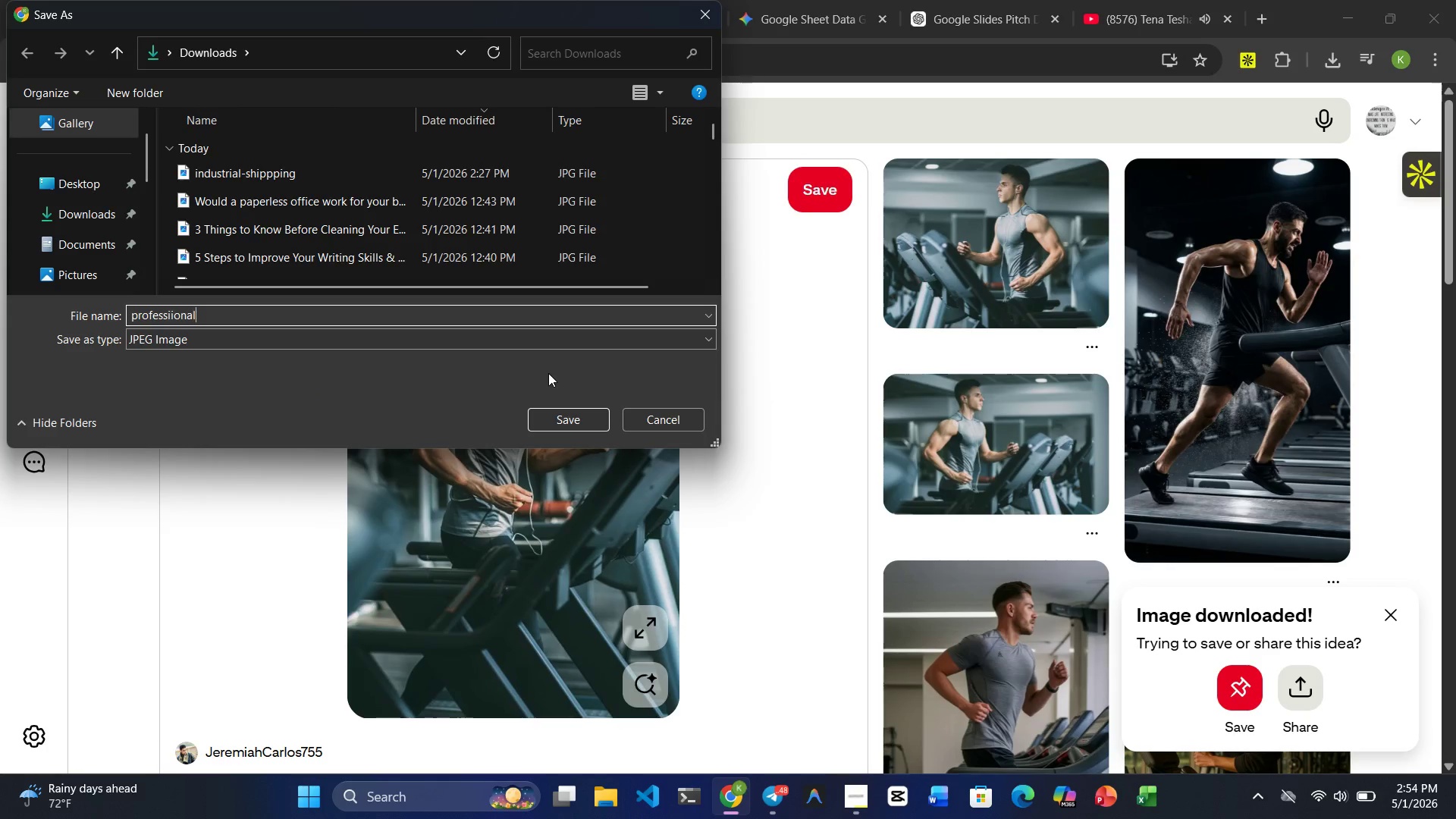 
key(Enter)
 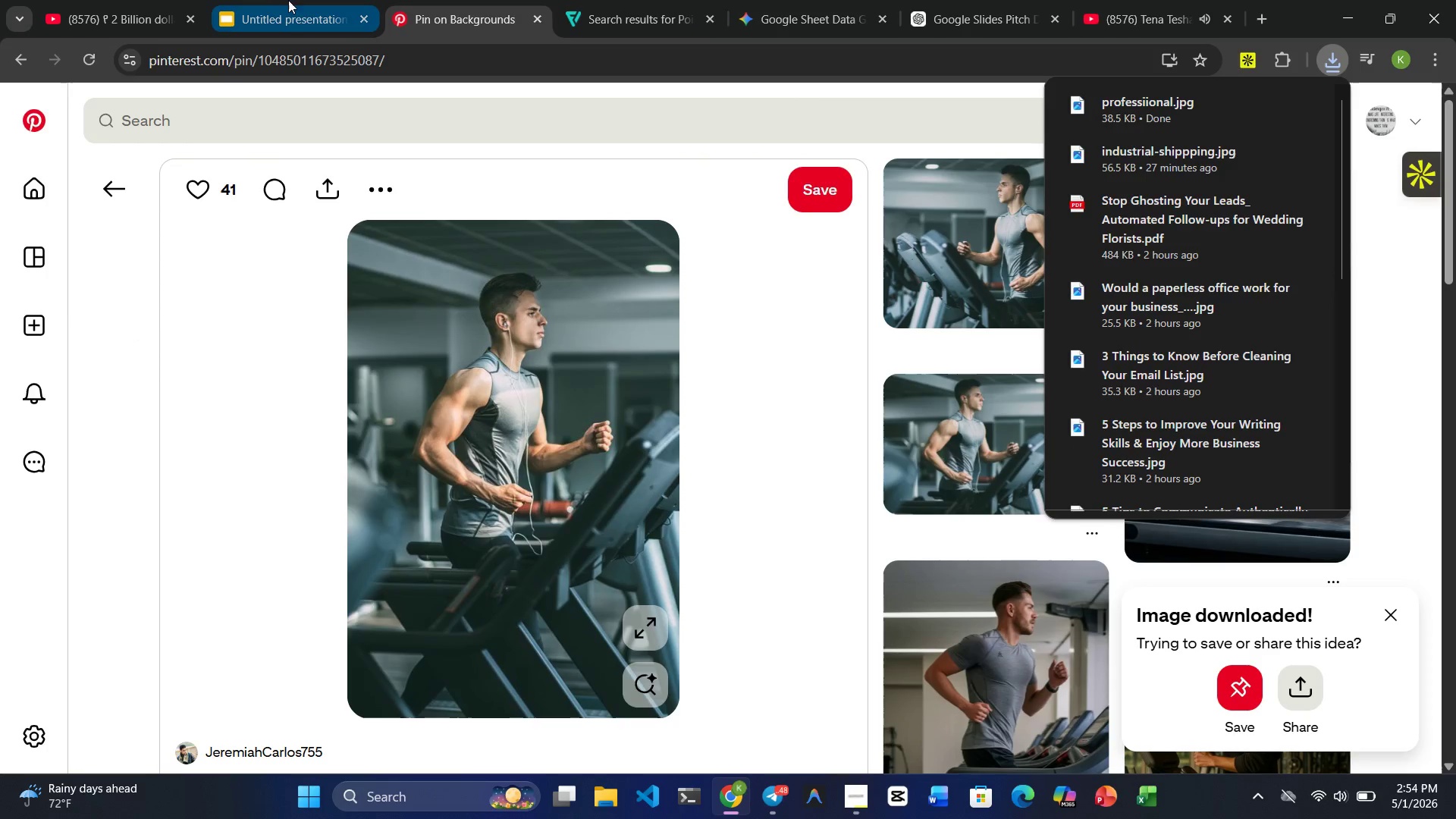 
left_click([296, 3])
 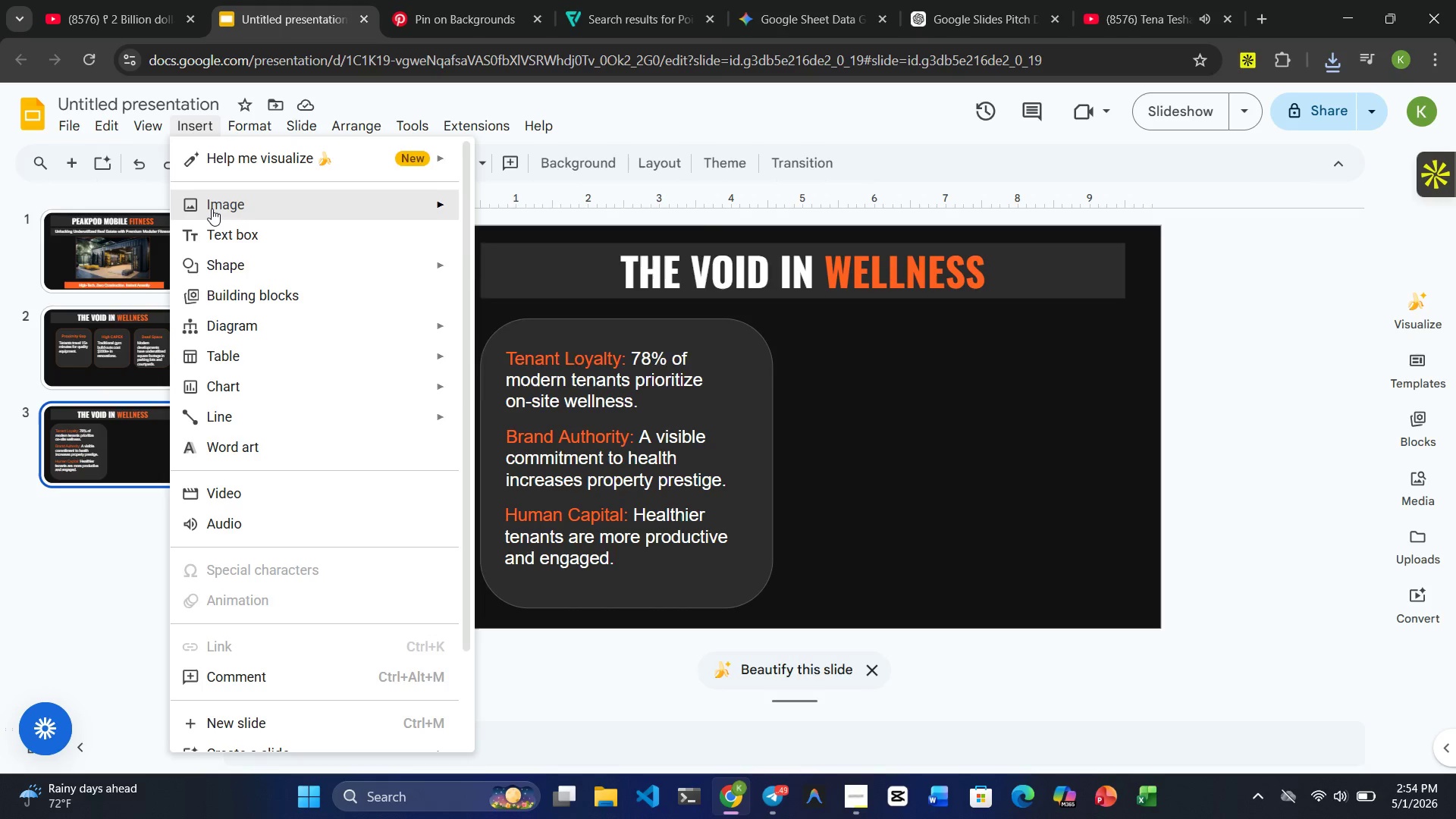 
left_click([597, 256])
 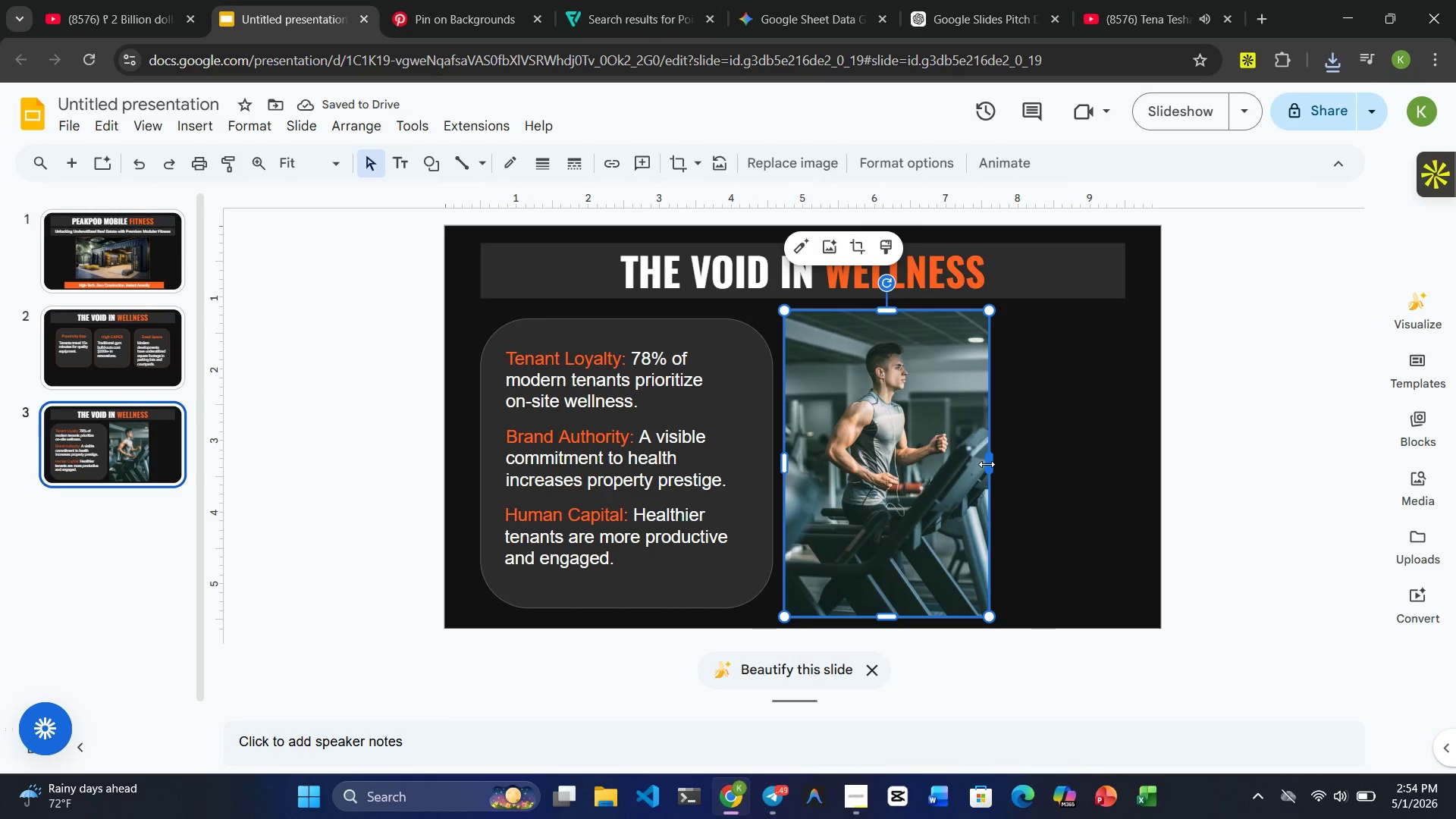 
wait(11.64)
 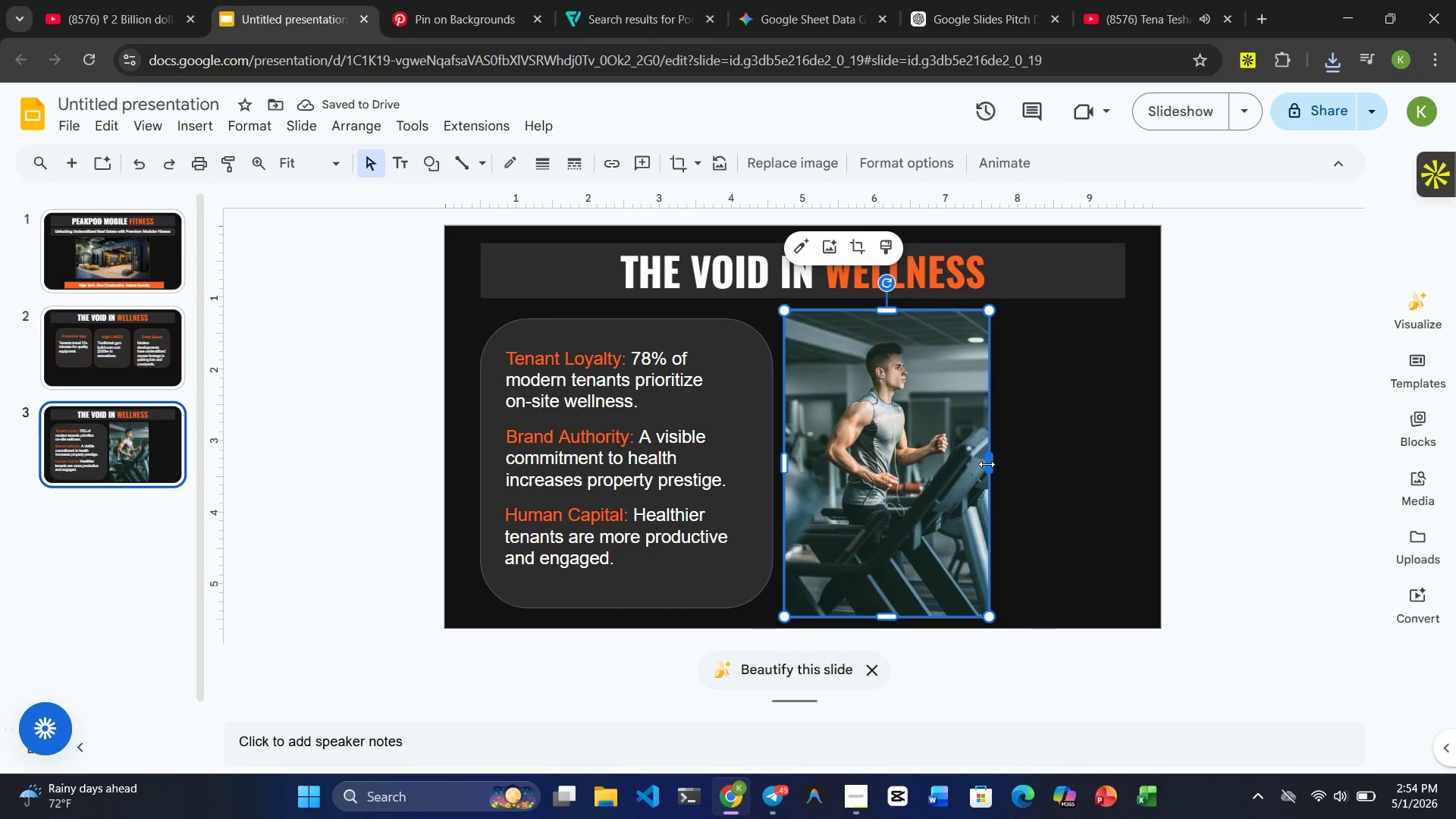 
left_click_drag(start_coordinate=[888, 311], to_coordinate=[888, 319])
 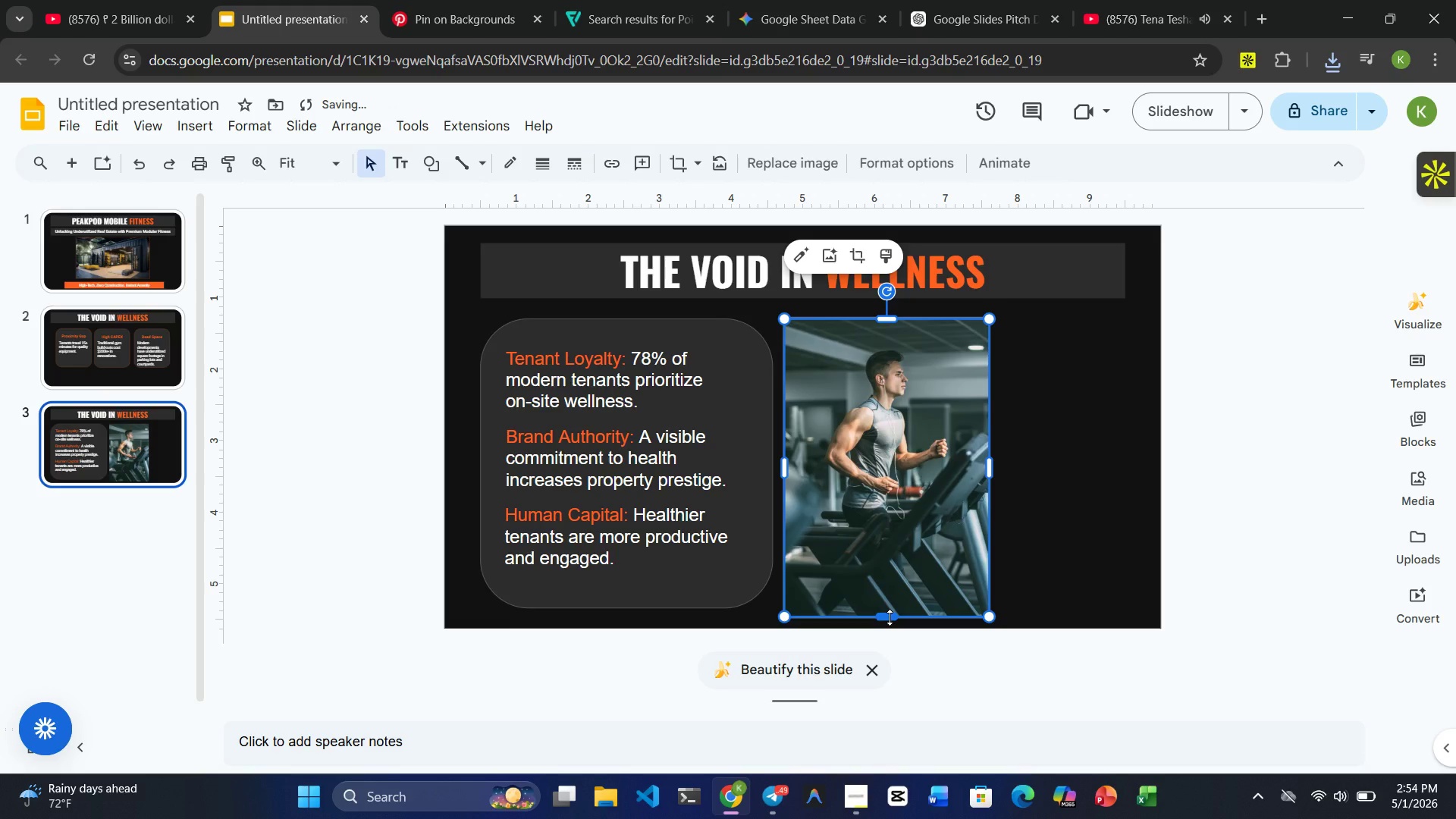 
left_click_drag(start_coordinate=[890, 617], to_coordinate=[893, 608])
 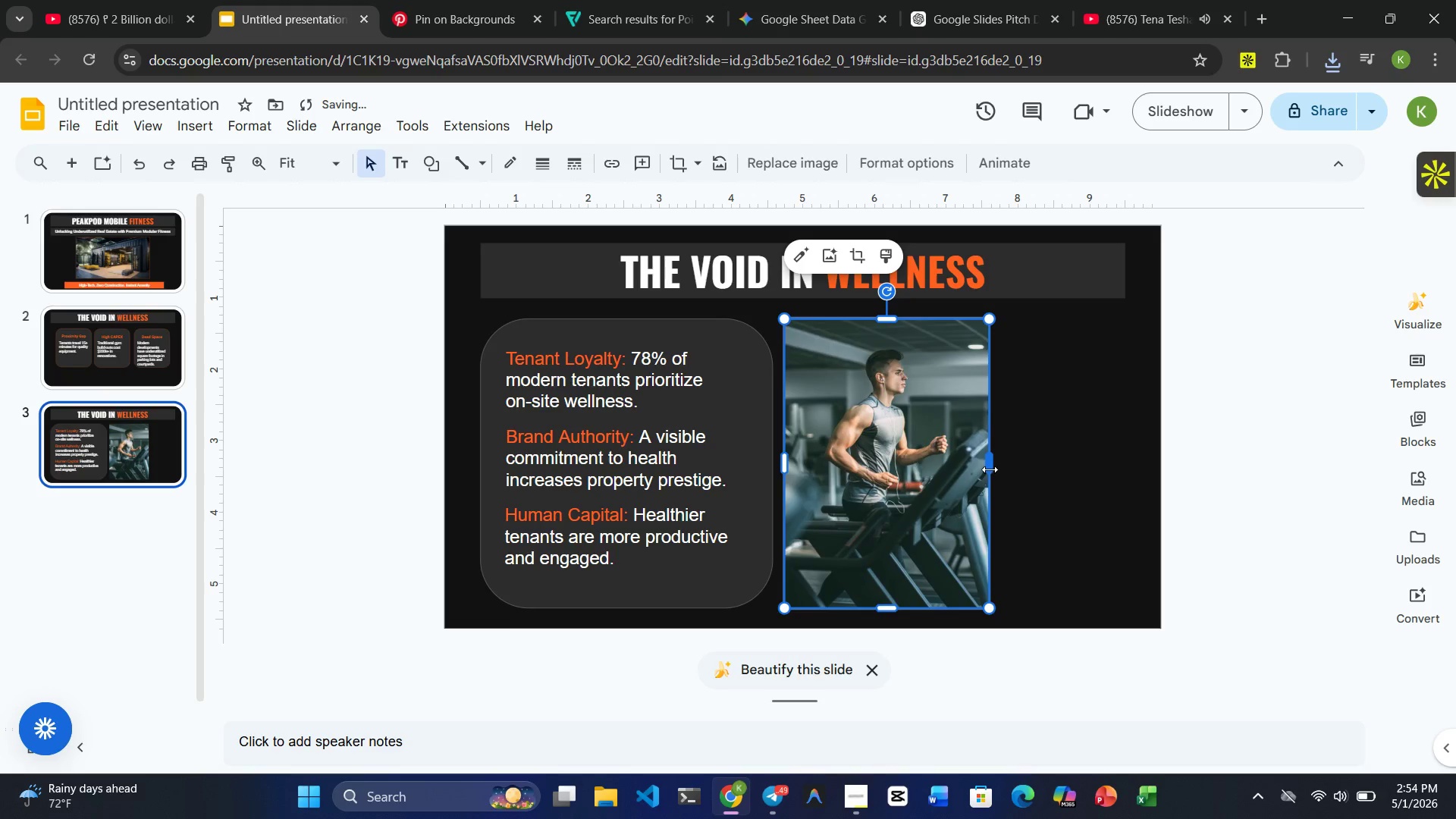 
left_click_drag(start_coordinate=[990, 469], to_coordinate=[1052, 472])
 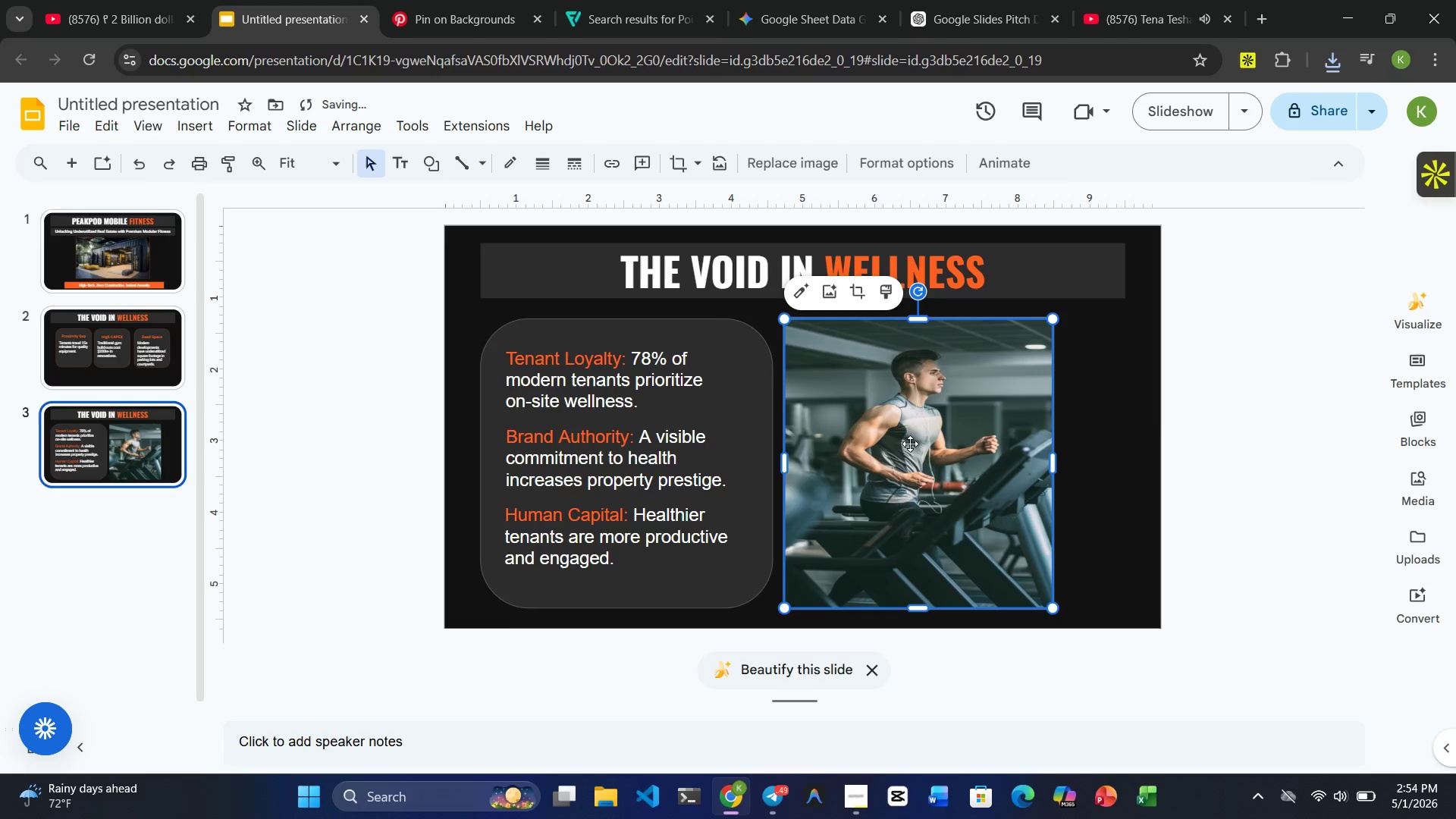 
left_click_drag(start_coordinate=[883, 446], to_coordinate=[893, 445])
 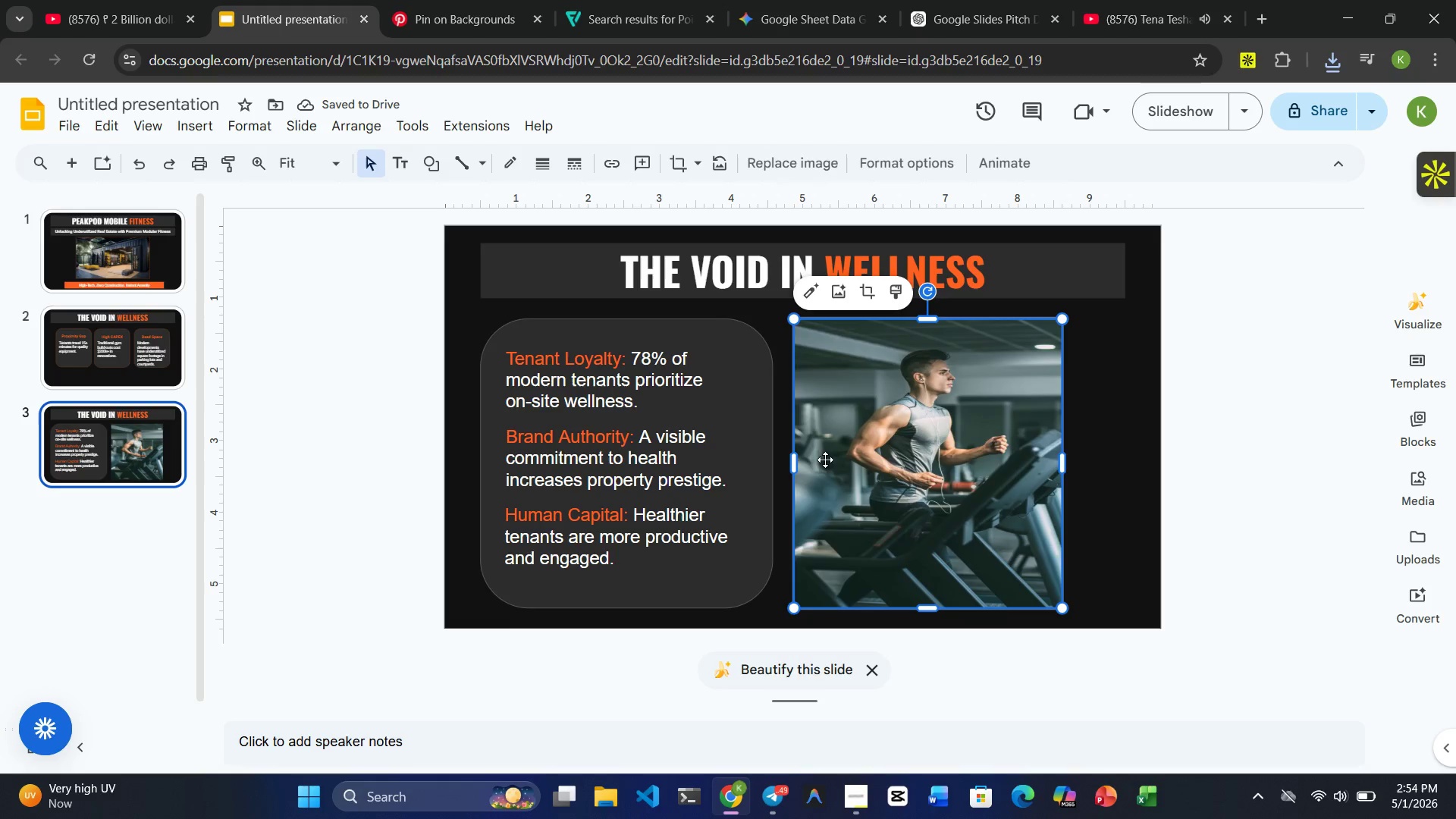 
wait(5.19)
 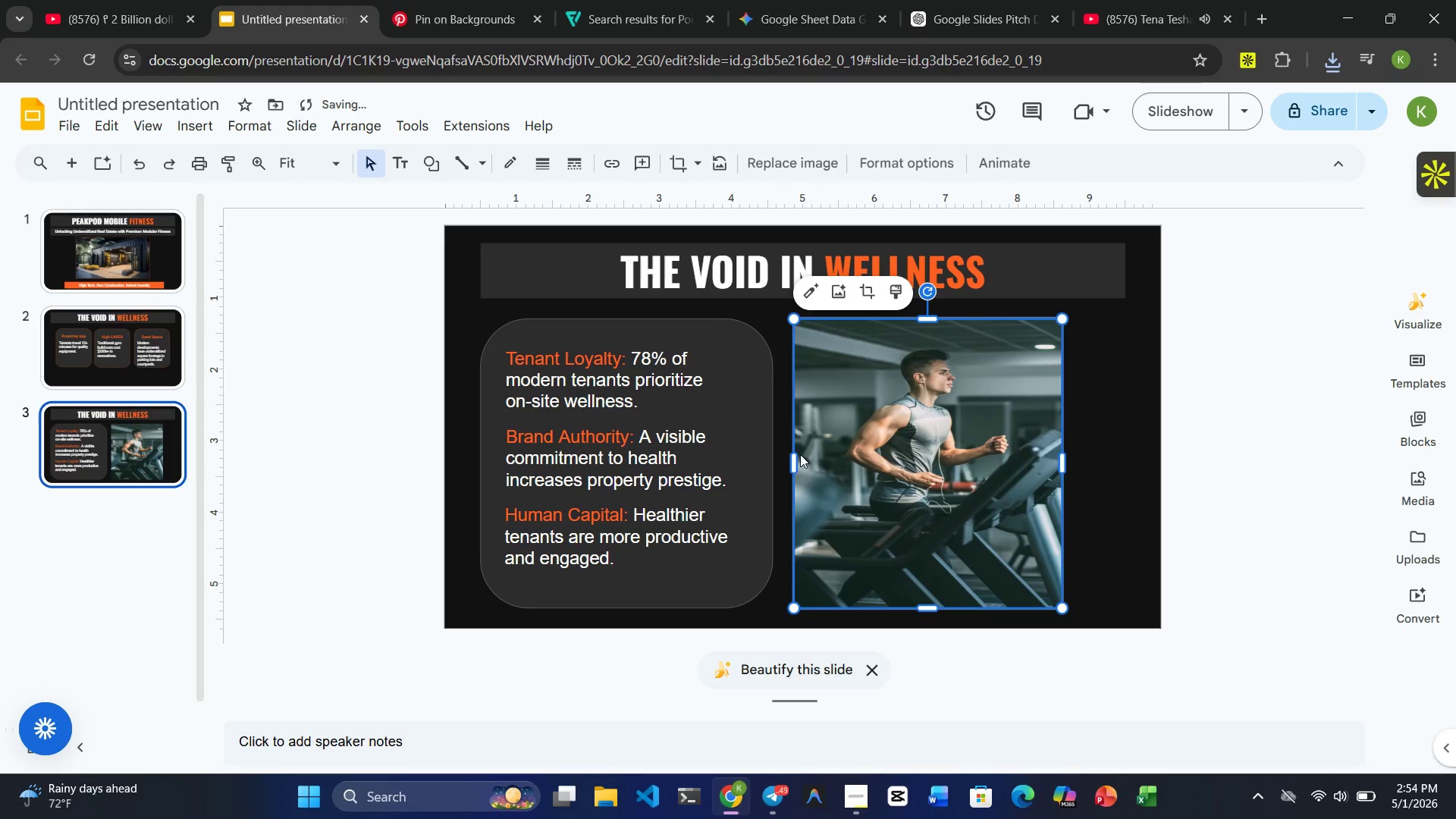 
left_click_drag(start_coordinate=[877, 448], to_coordinate=[940, 448])
 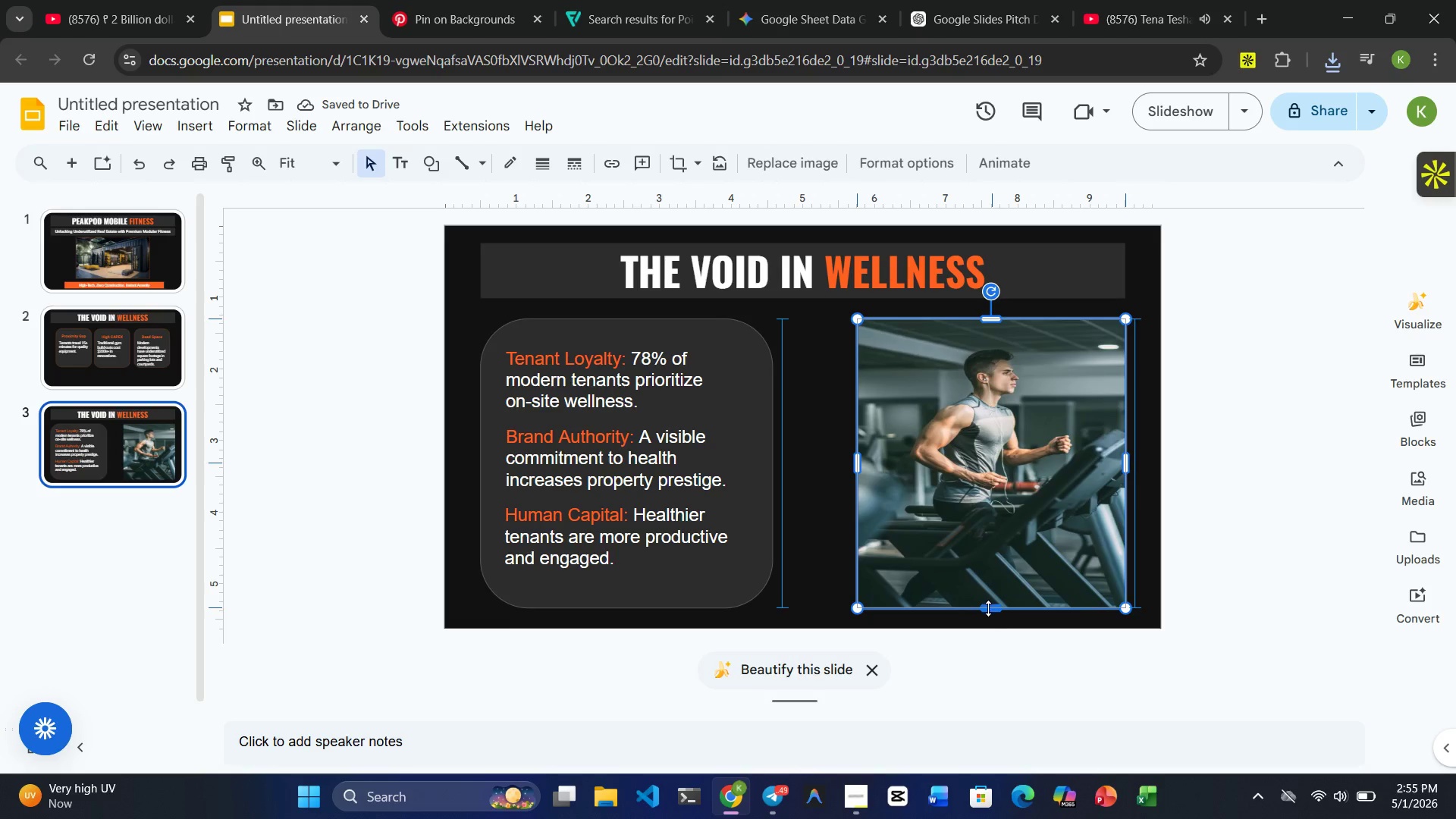 
wait(5.72)
 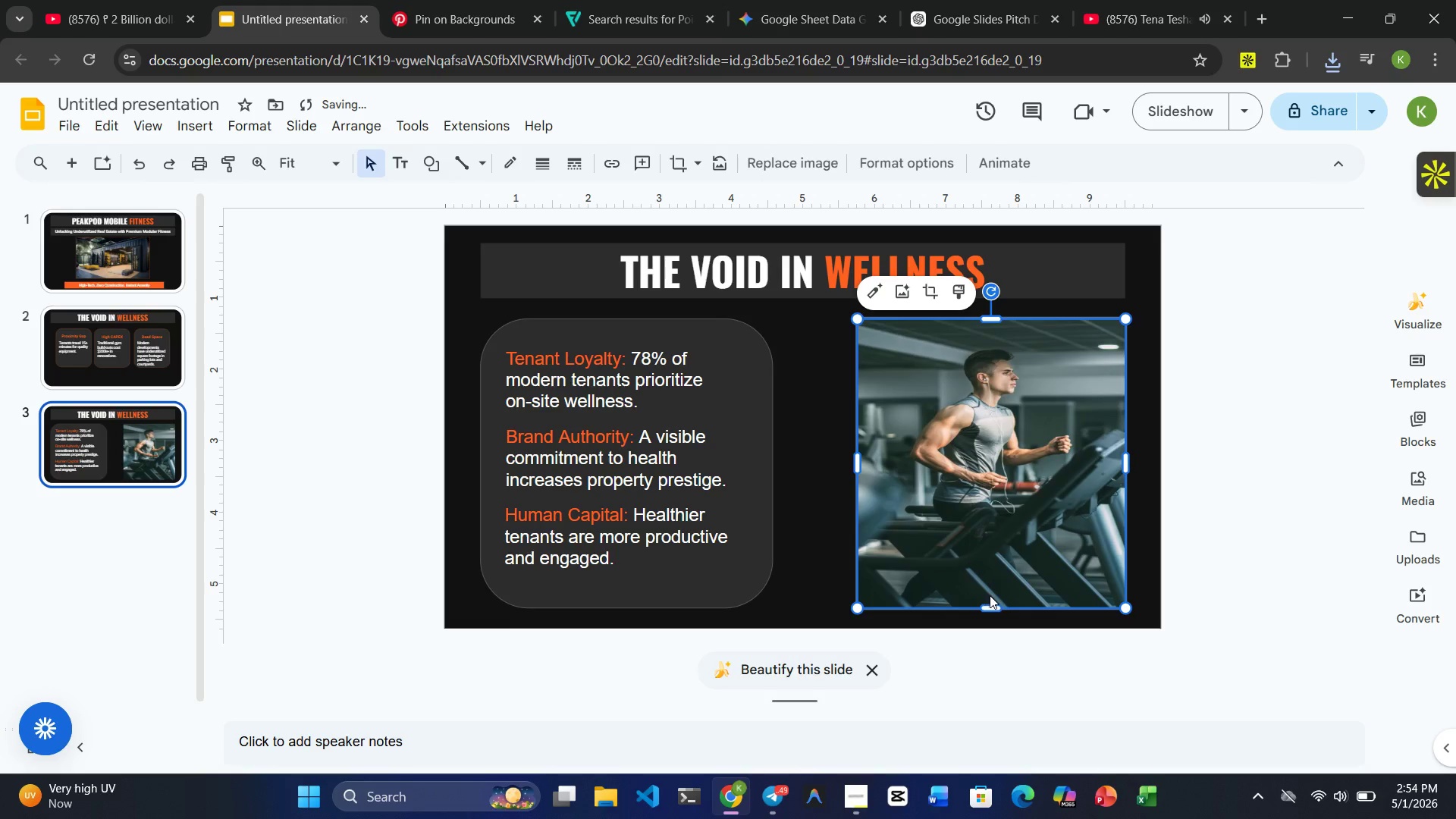 
left_click([760, 510])
 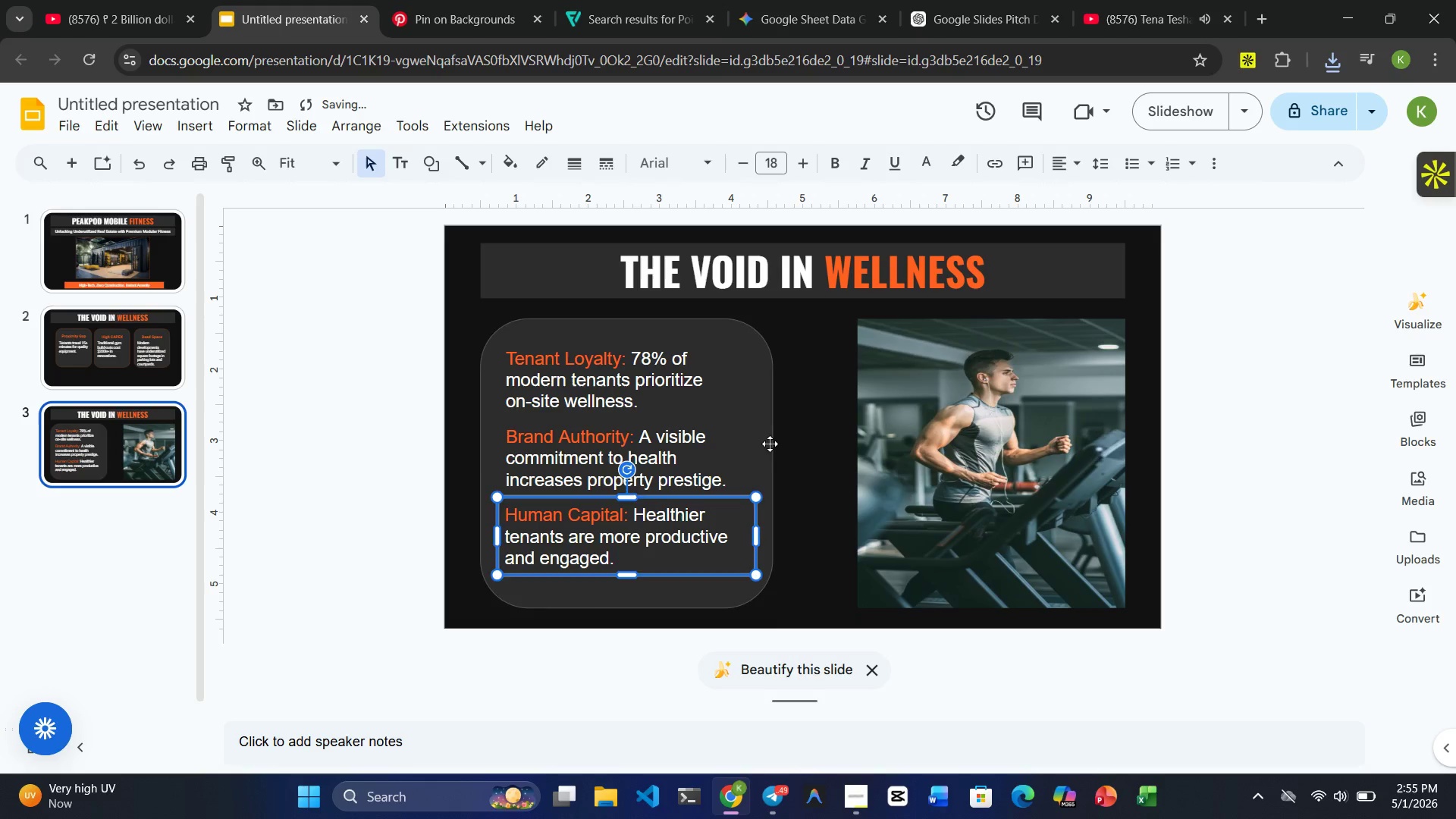 
left_click([770, 442])
 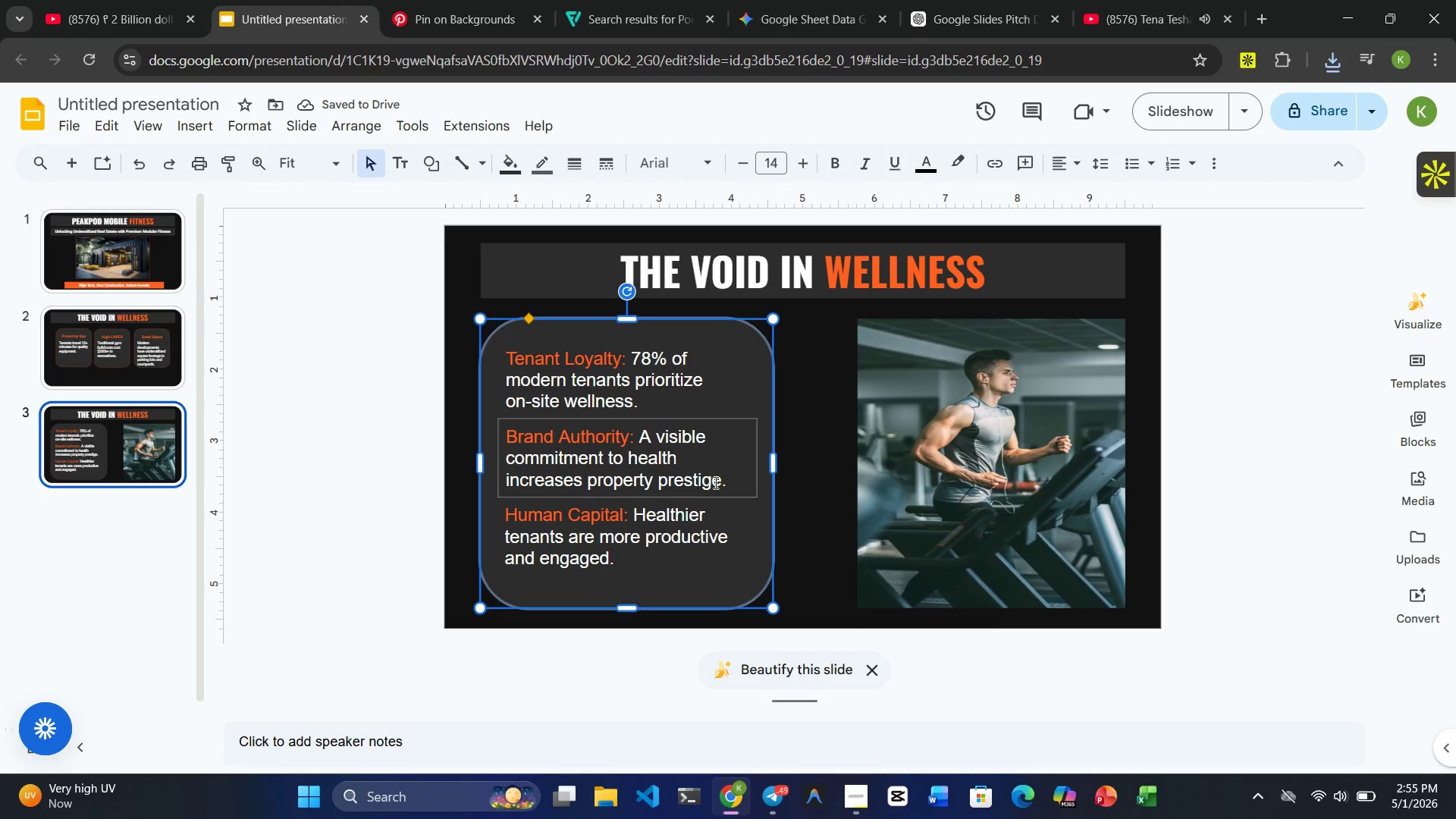 
left_click([689, 460])
 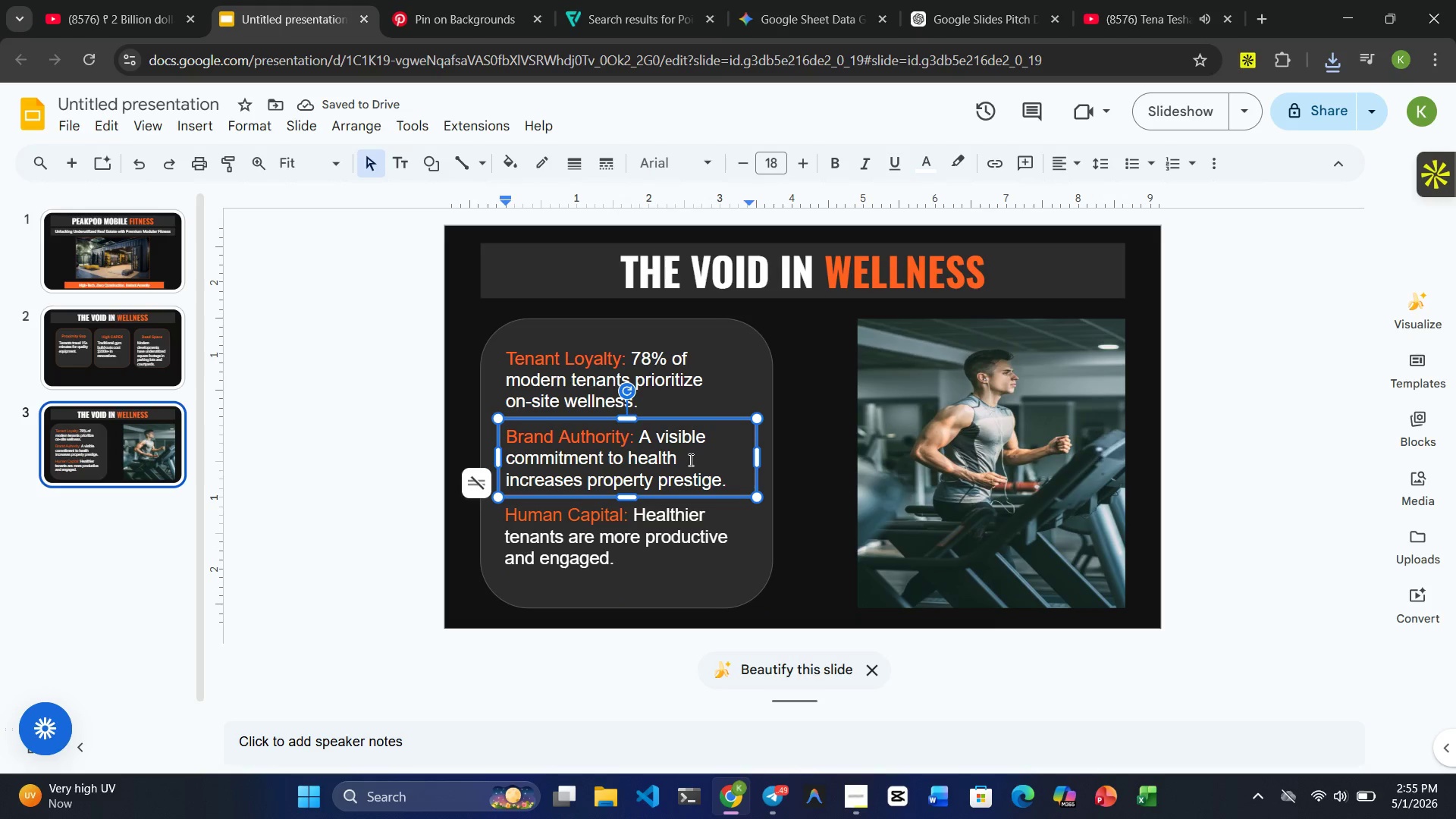 
hold_key(key=ControlRight, duration=2.41)
left_click([727, 544])
 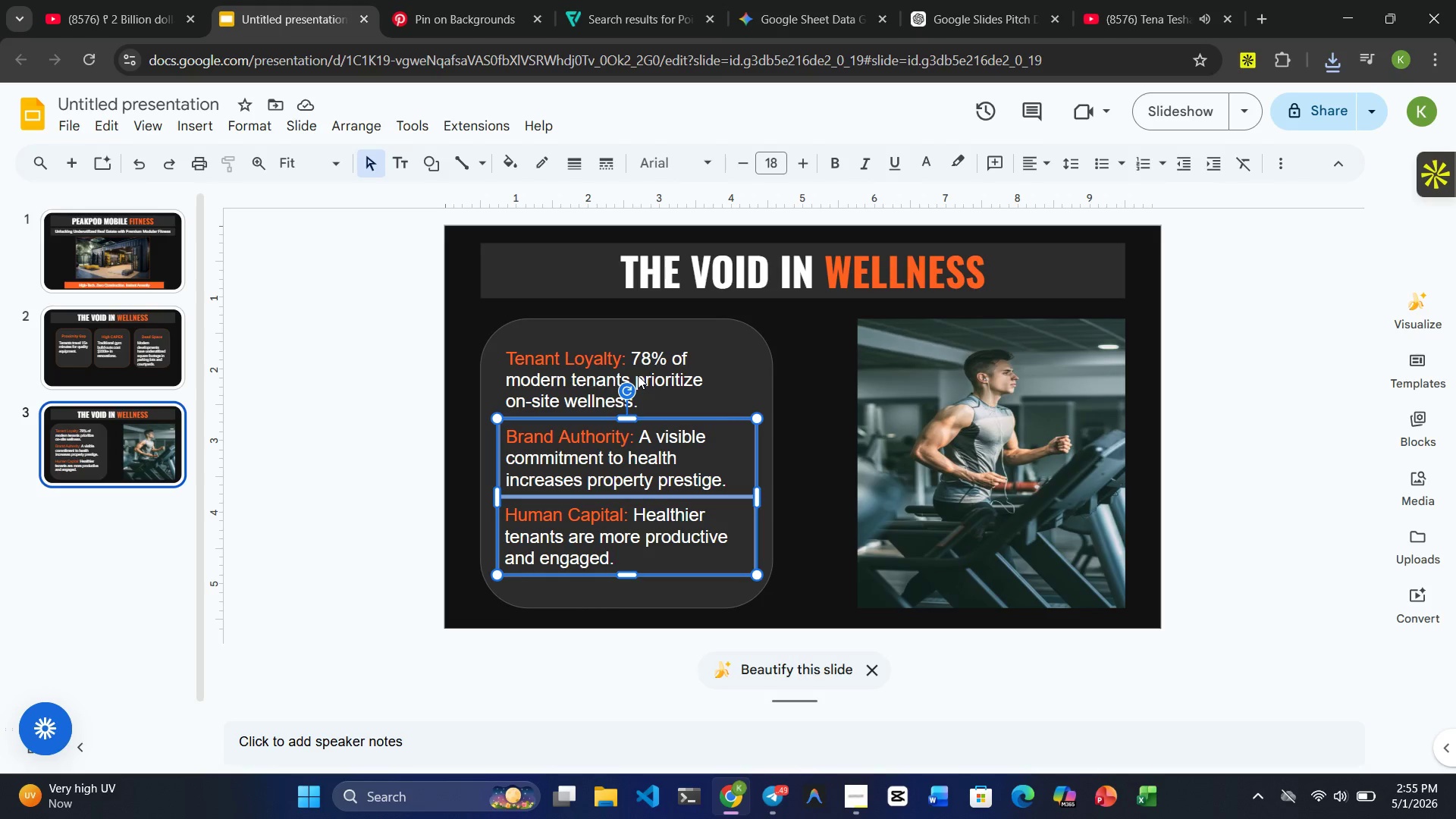 
left_click([638, 375])
 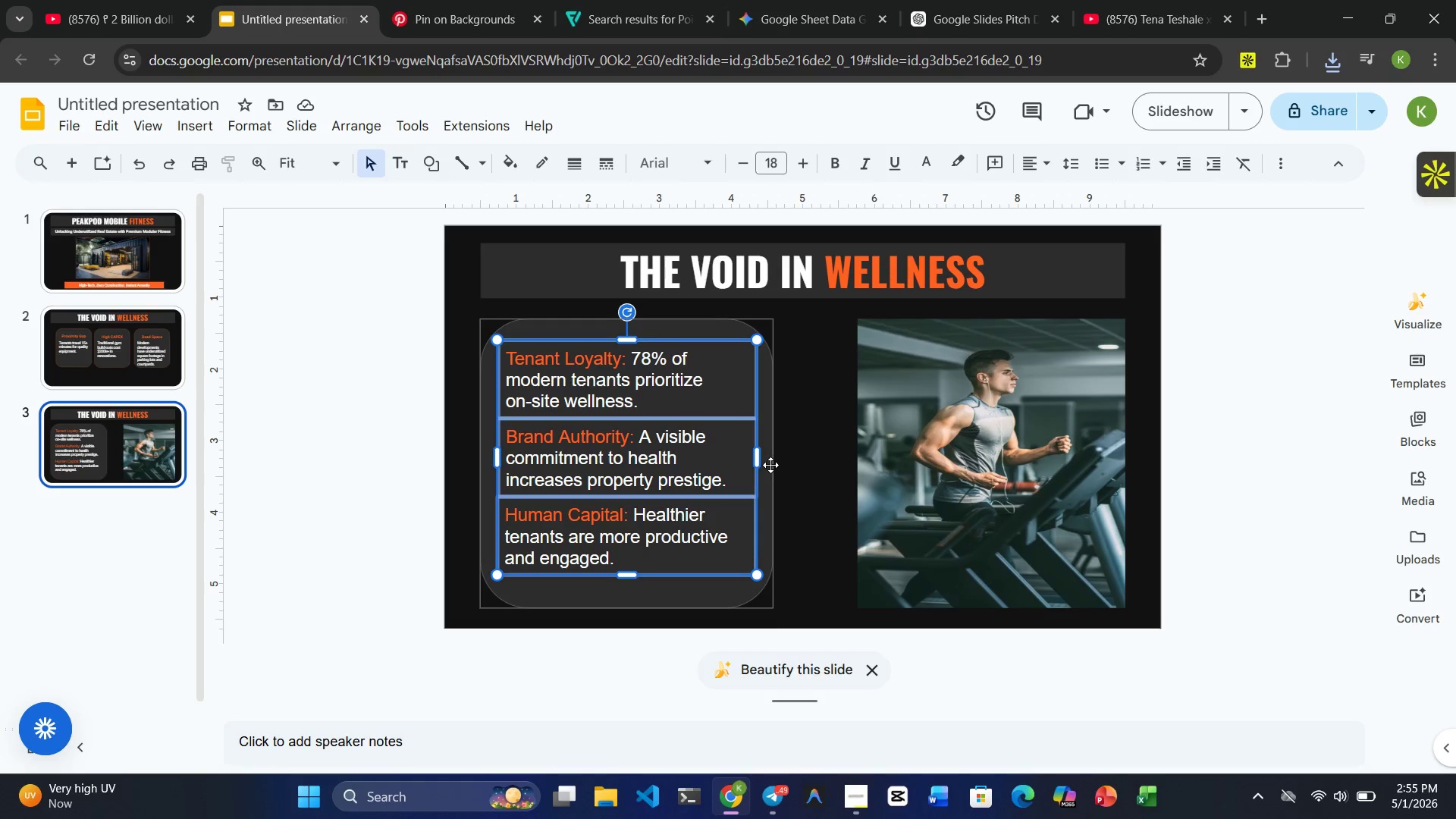 
left_click([770, 465])
 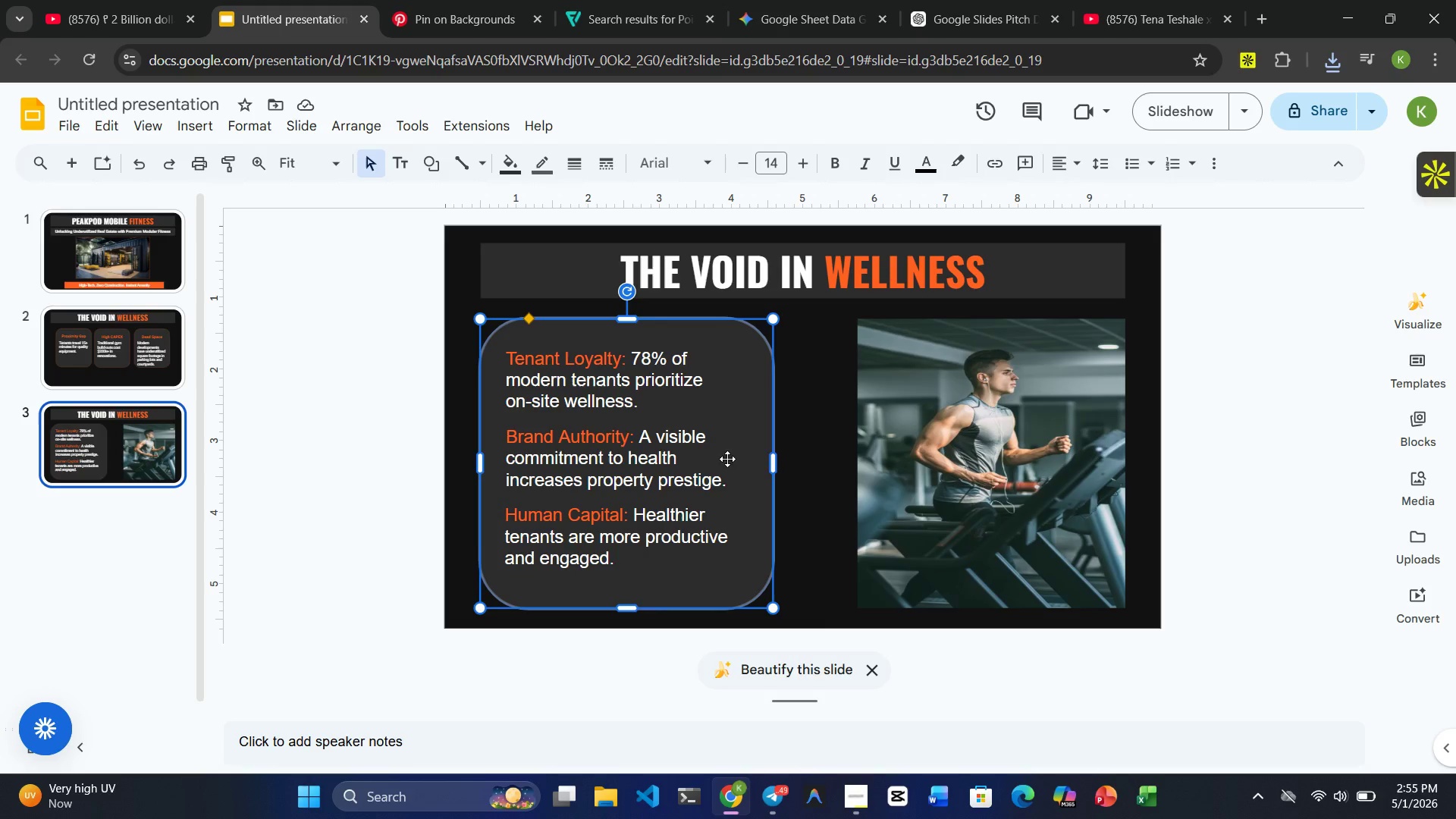 
hold_key(key=ControlRight, duration=1.83)
left_click([650, 369])
 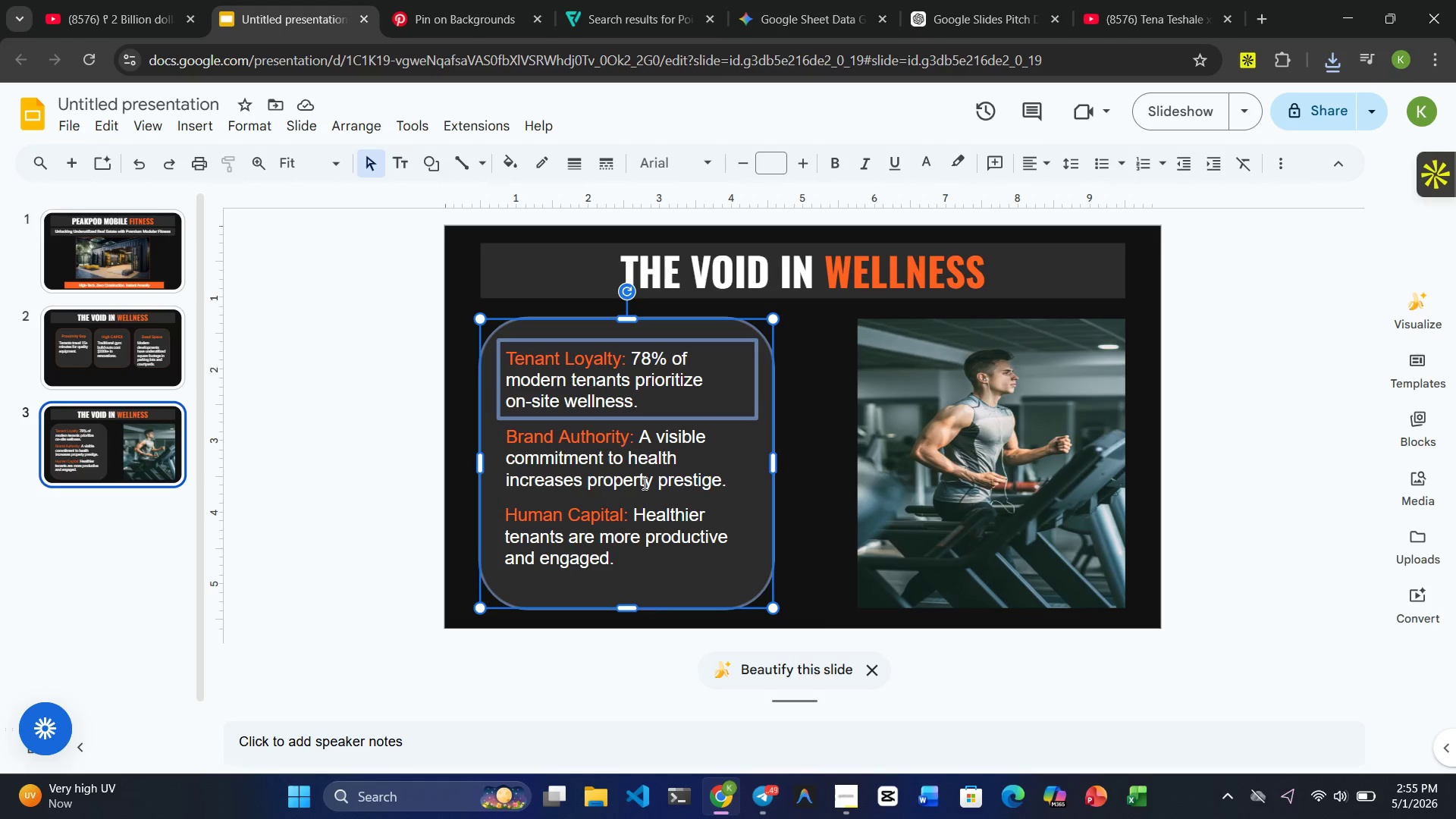 
left_click([643, 483])
 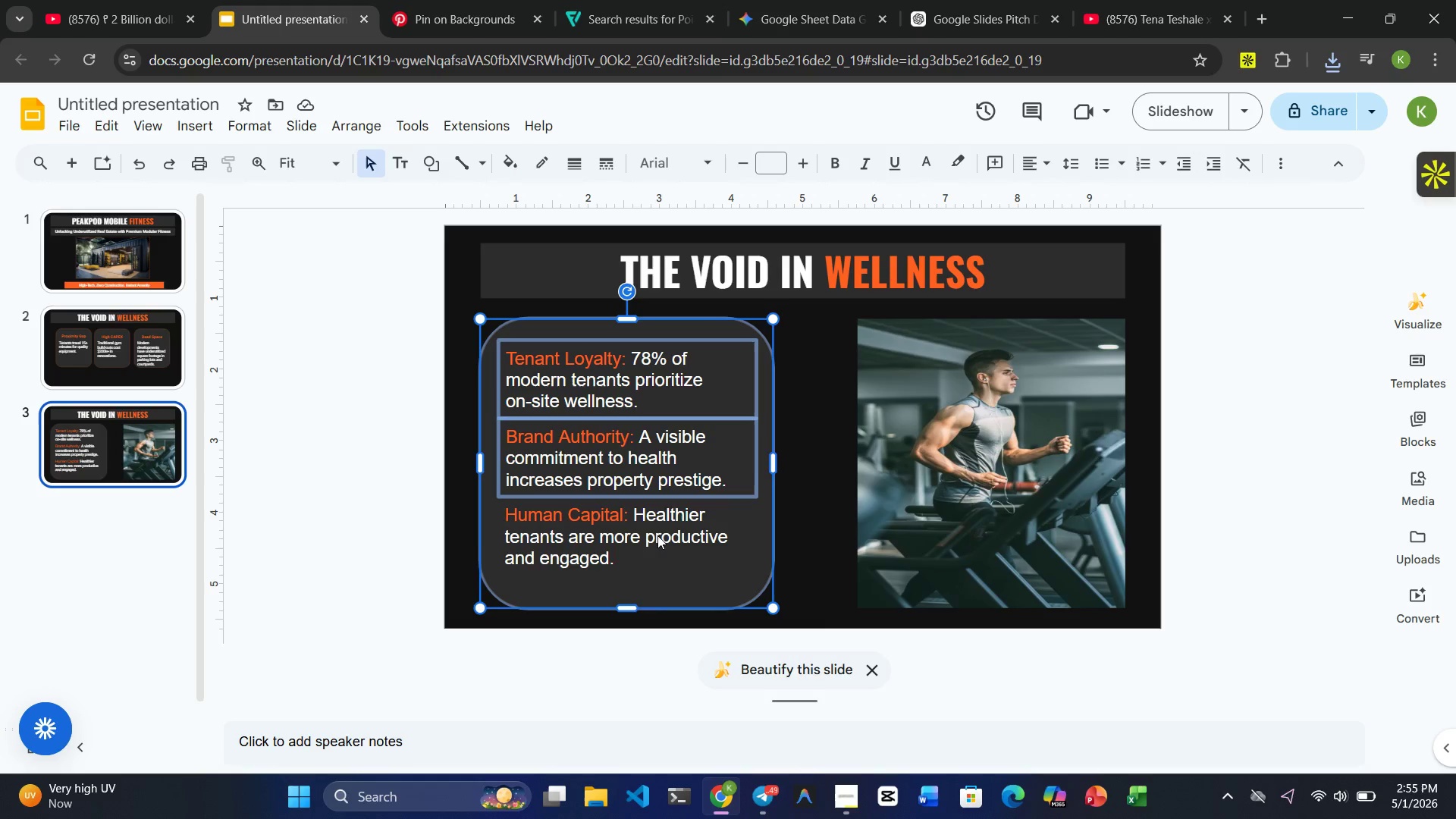 
left_click([657, 535])
 